 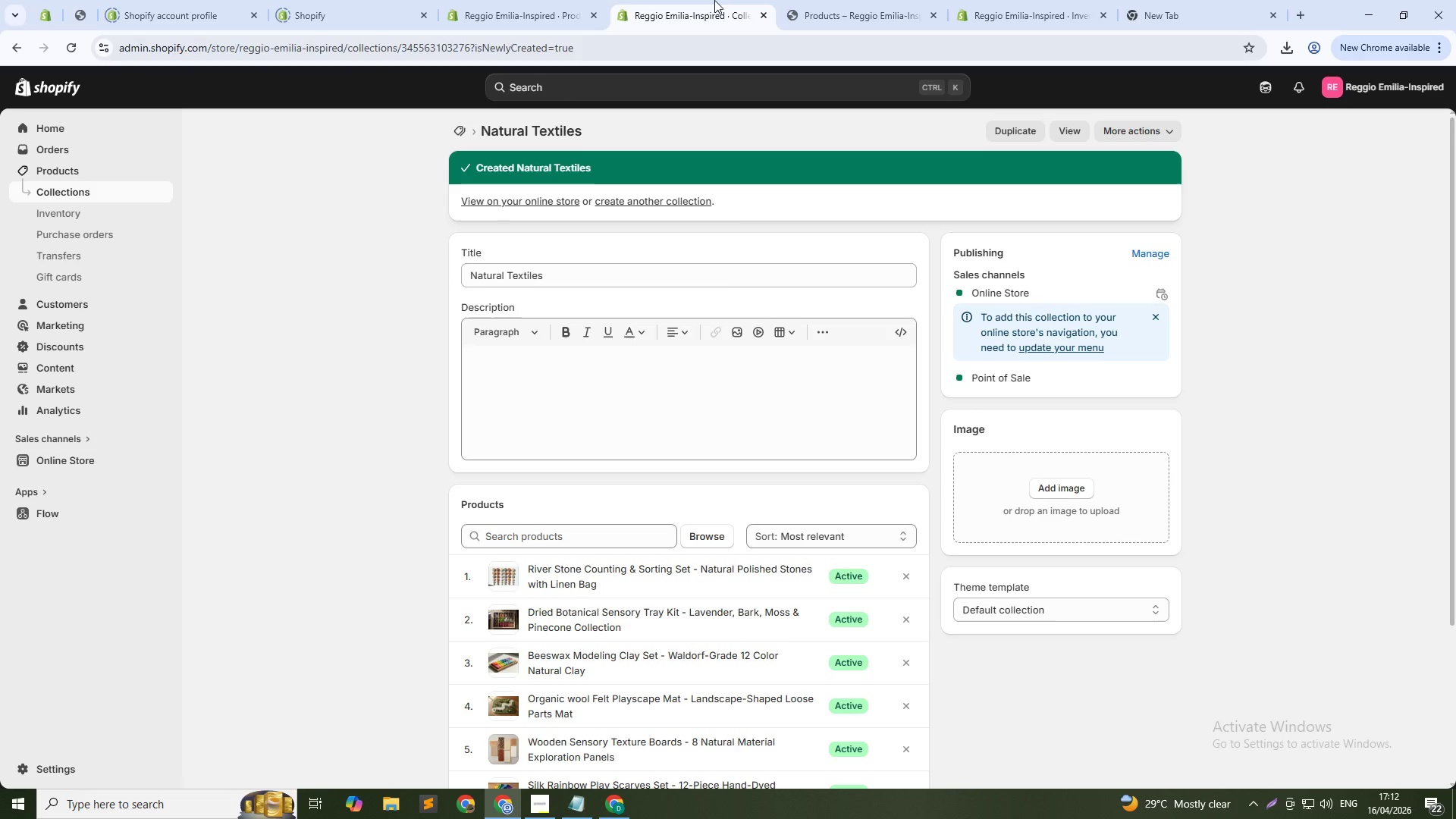 
left_click([318, 278])
 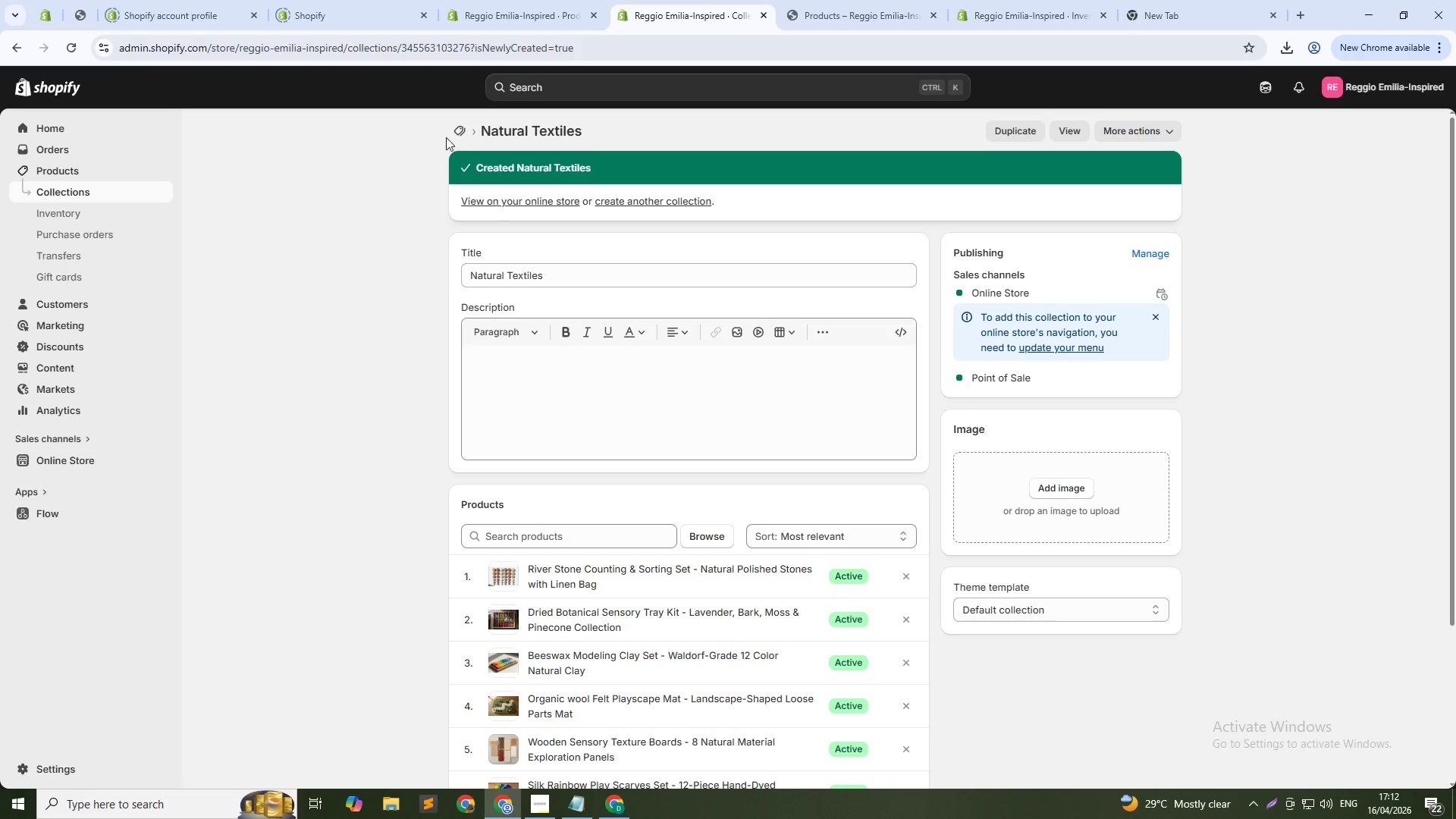 
left_click([459, 128])
 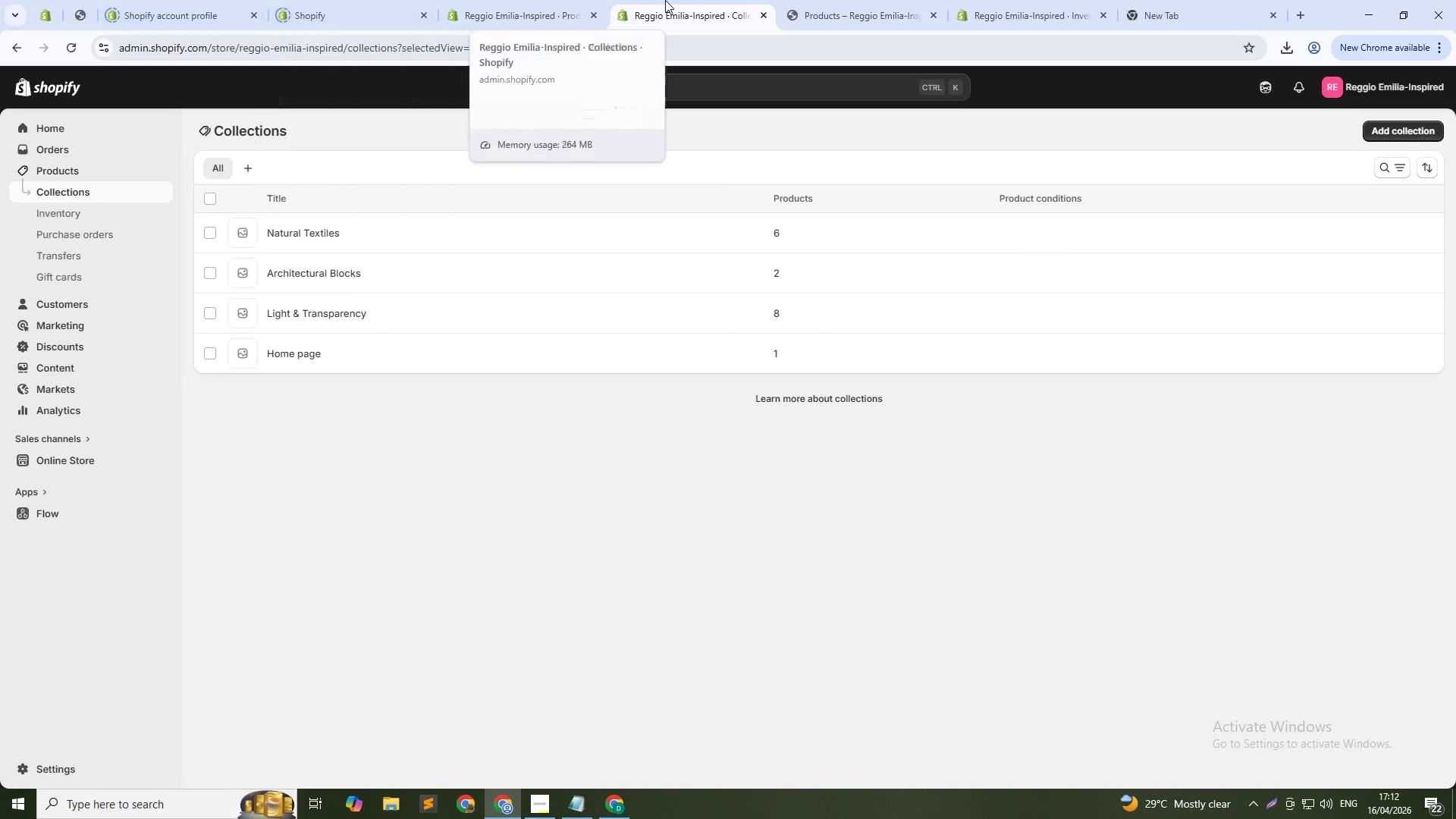 
left_click([509, 0])
 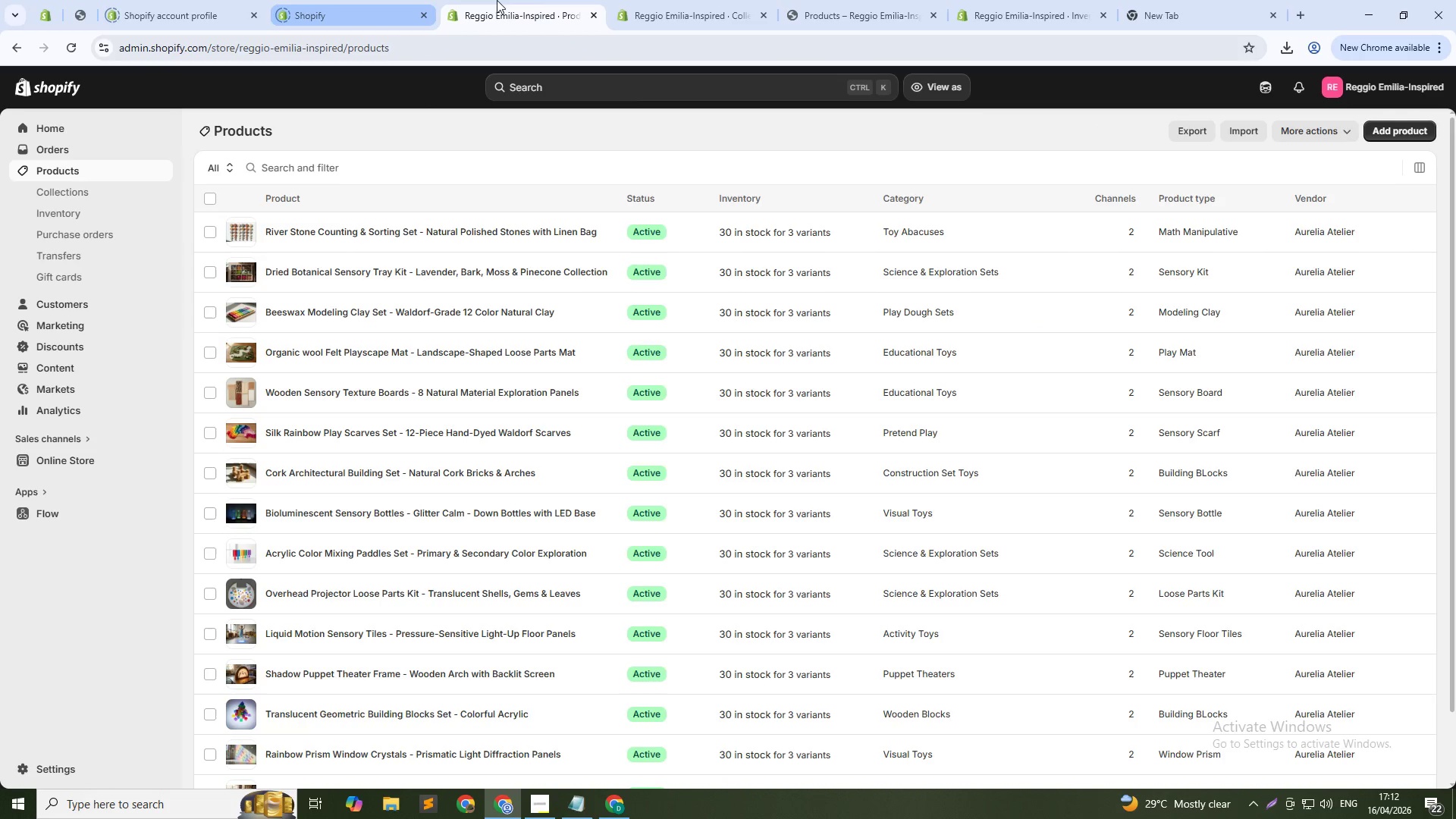 
left_click([682, 0])
 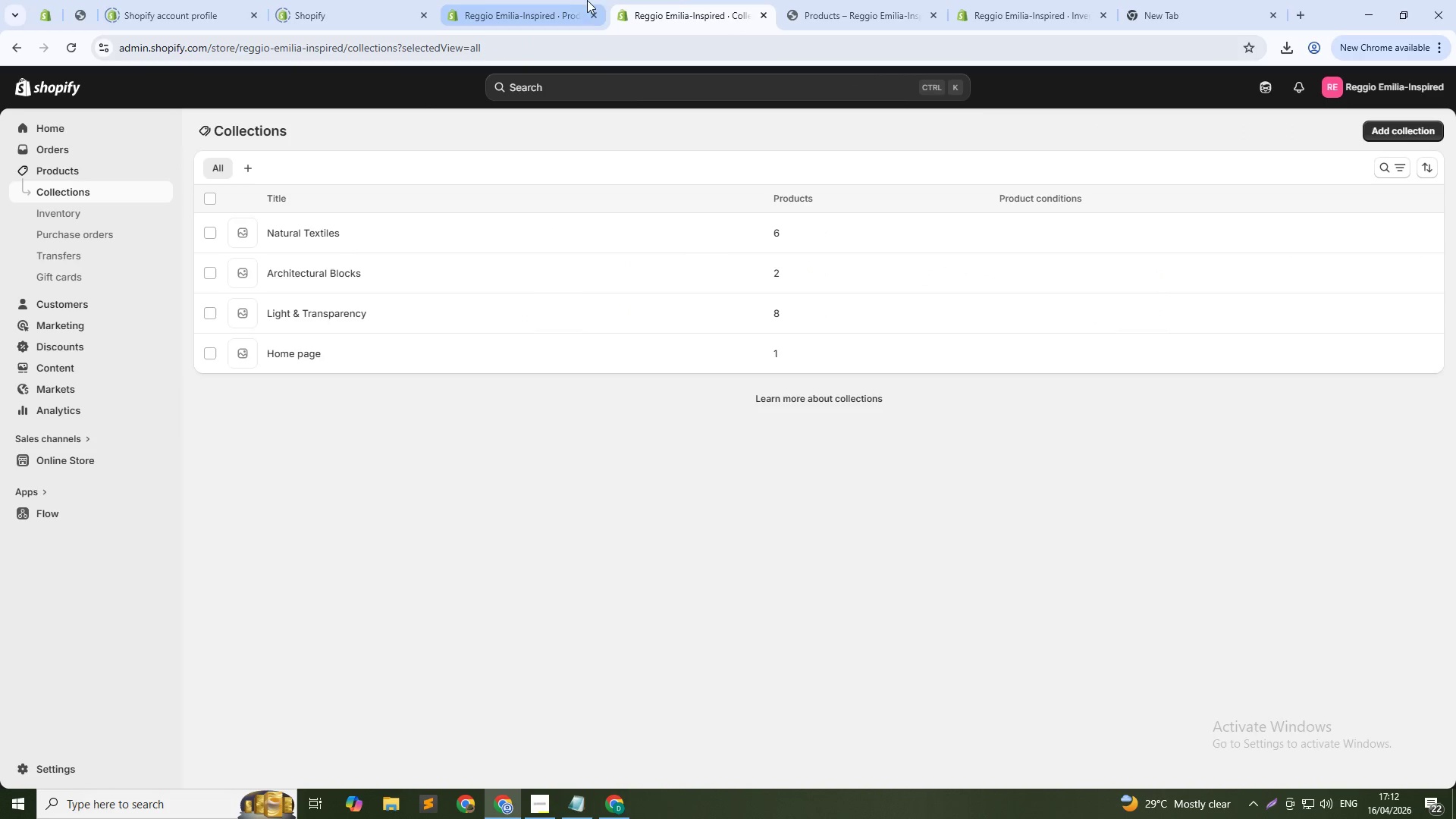 
left_click([548, 0])
 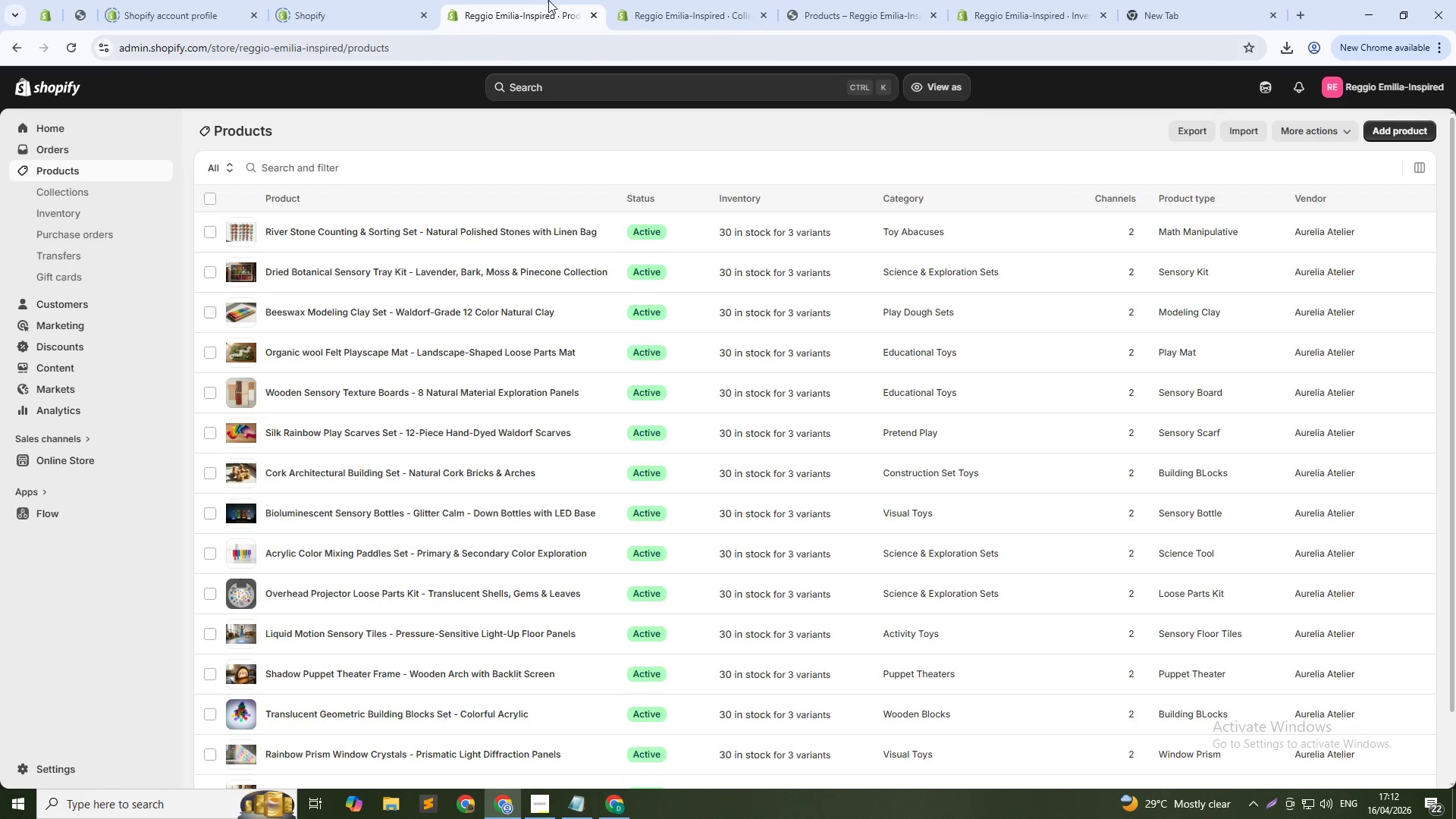 
hold_key(key=ControlLeft, duration=1.51)
 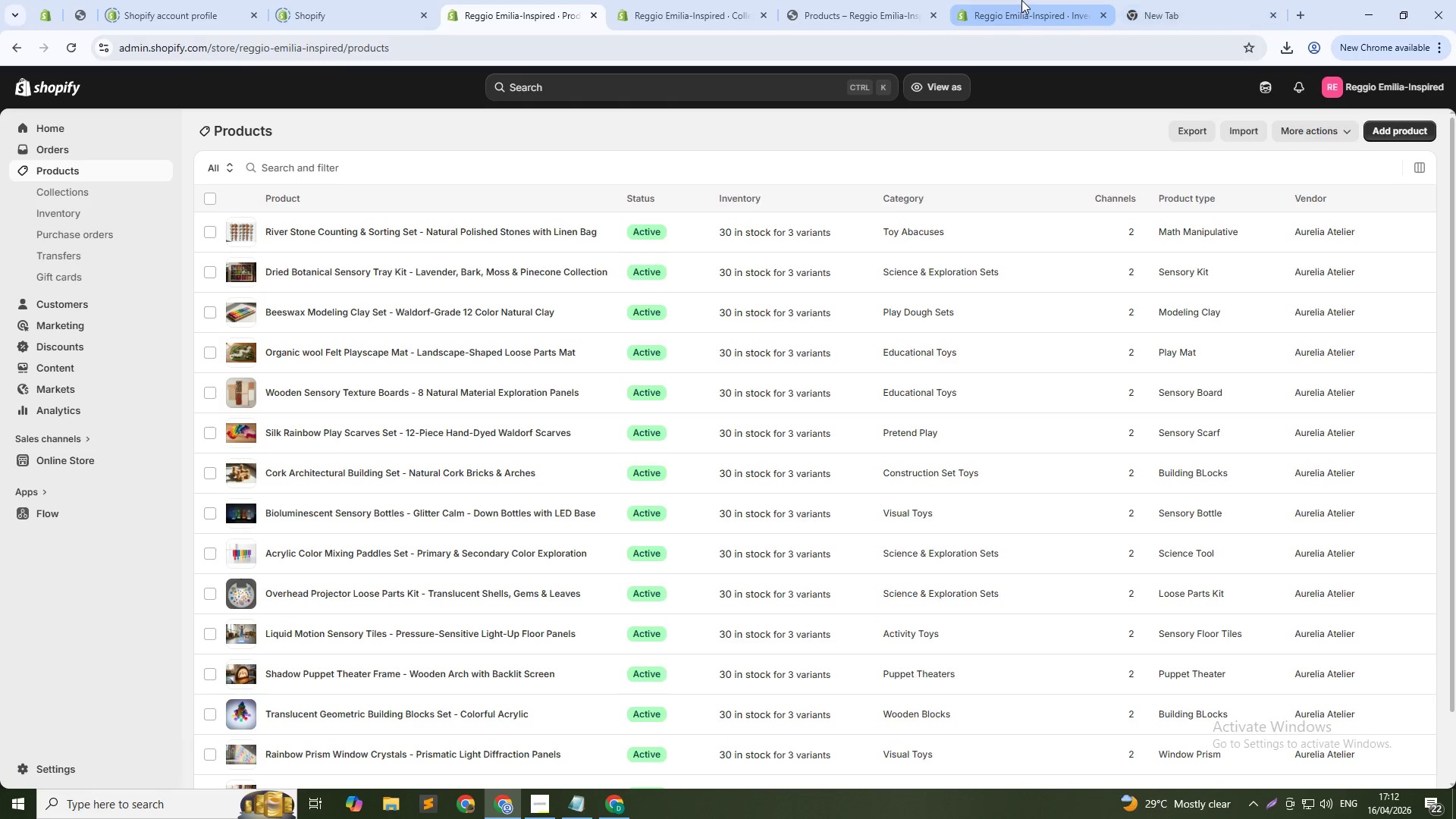 
key(Control+ControlLeft)
 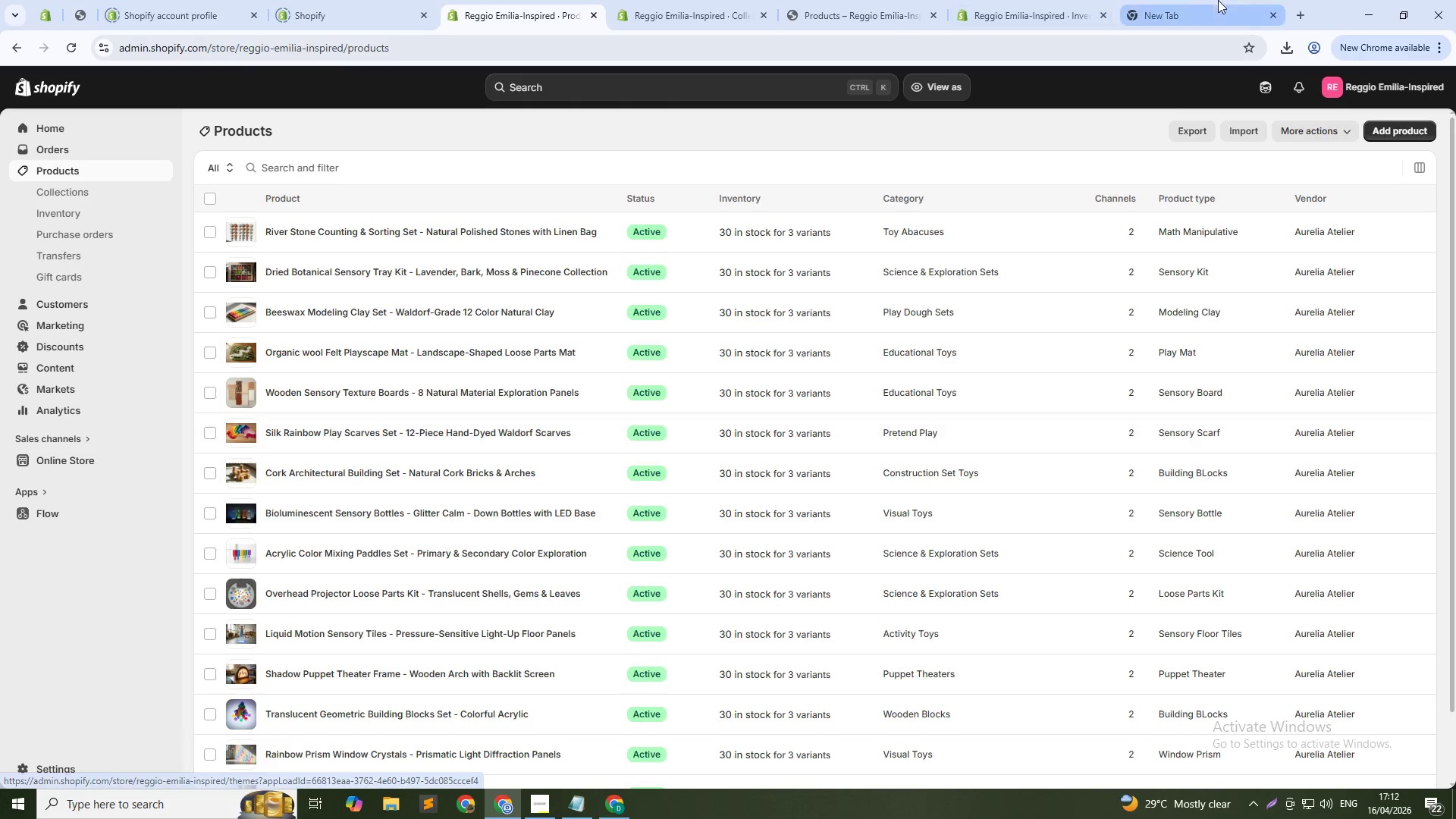 
key(Control+ControlLeft)
 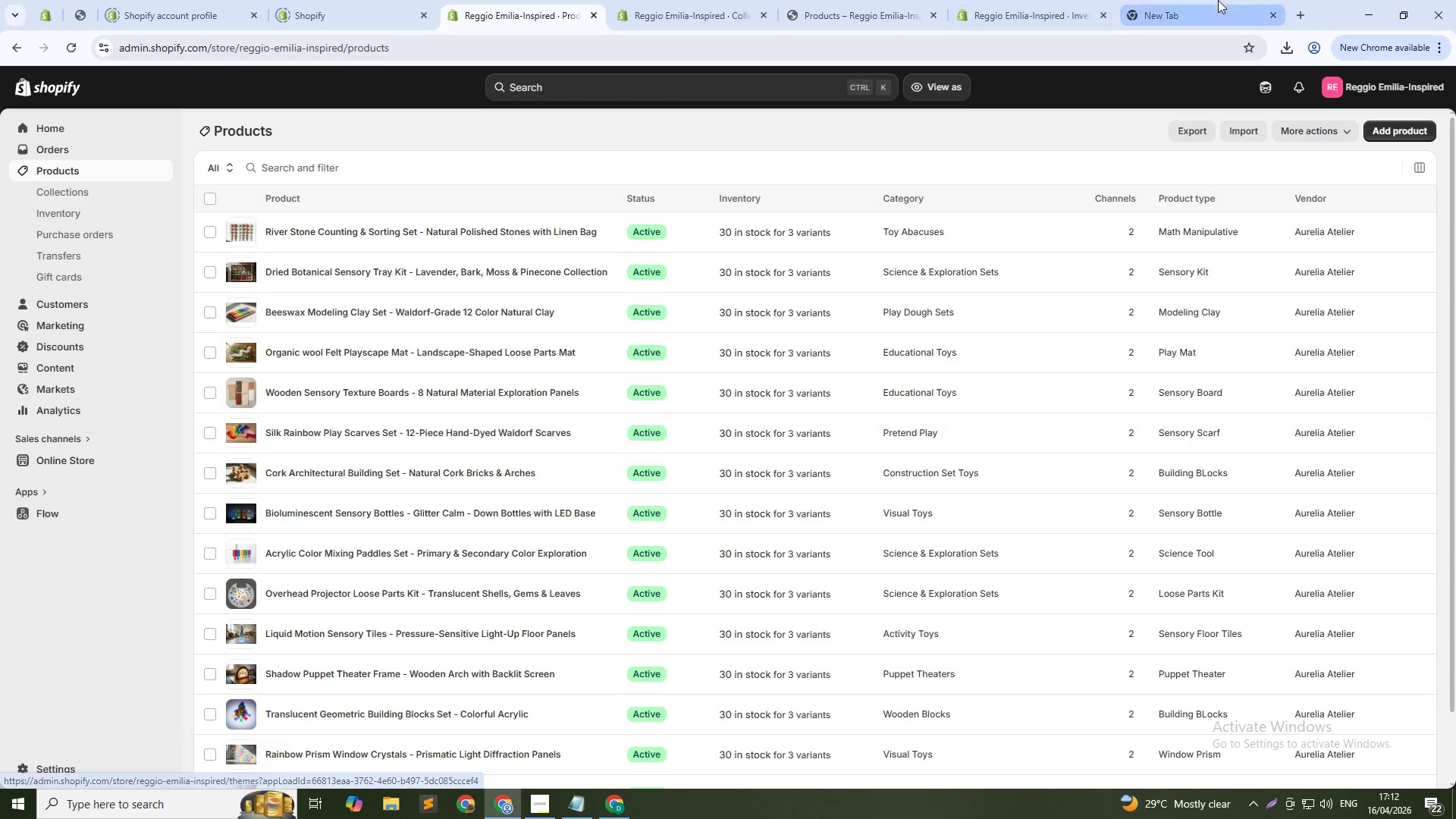 
key(Control+ControlLeft)
 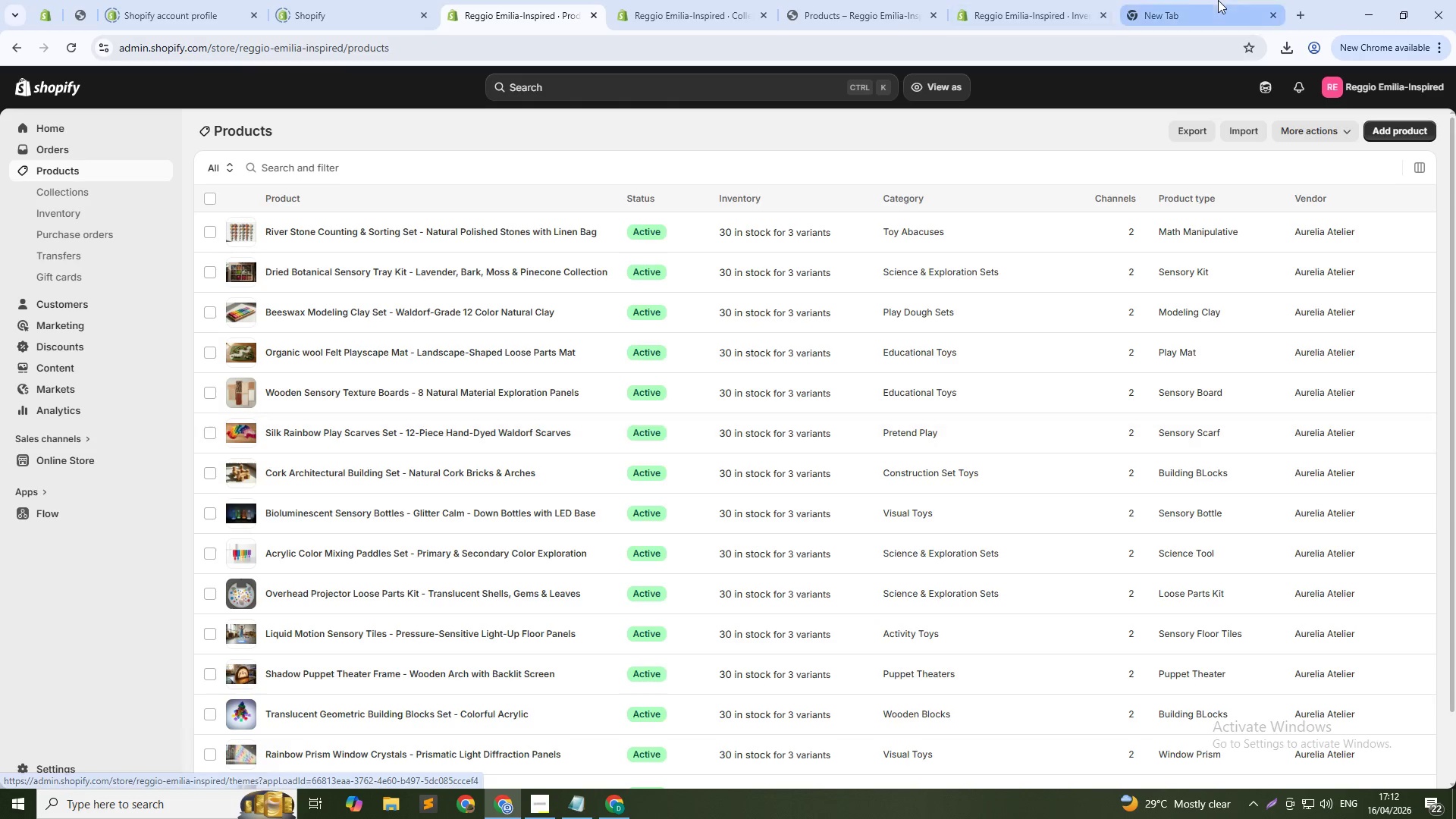 
key(Control+ControlLeft)
 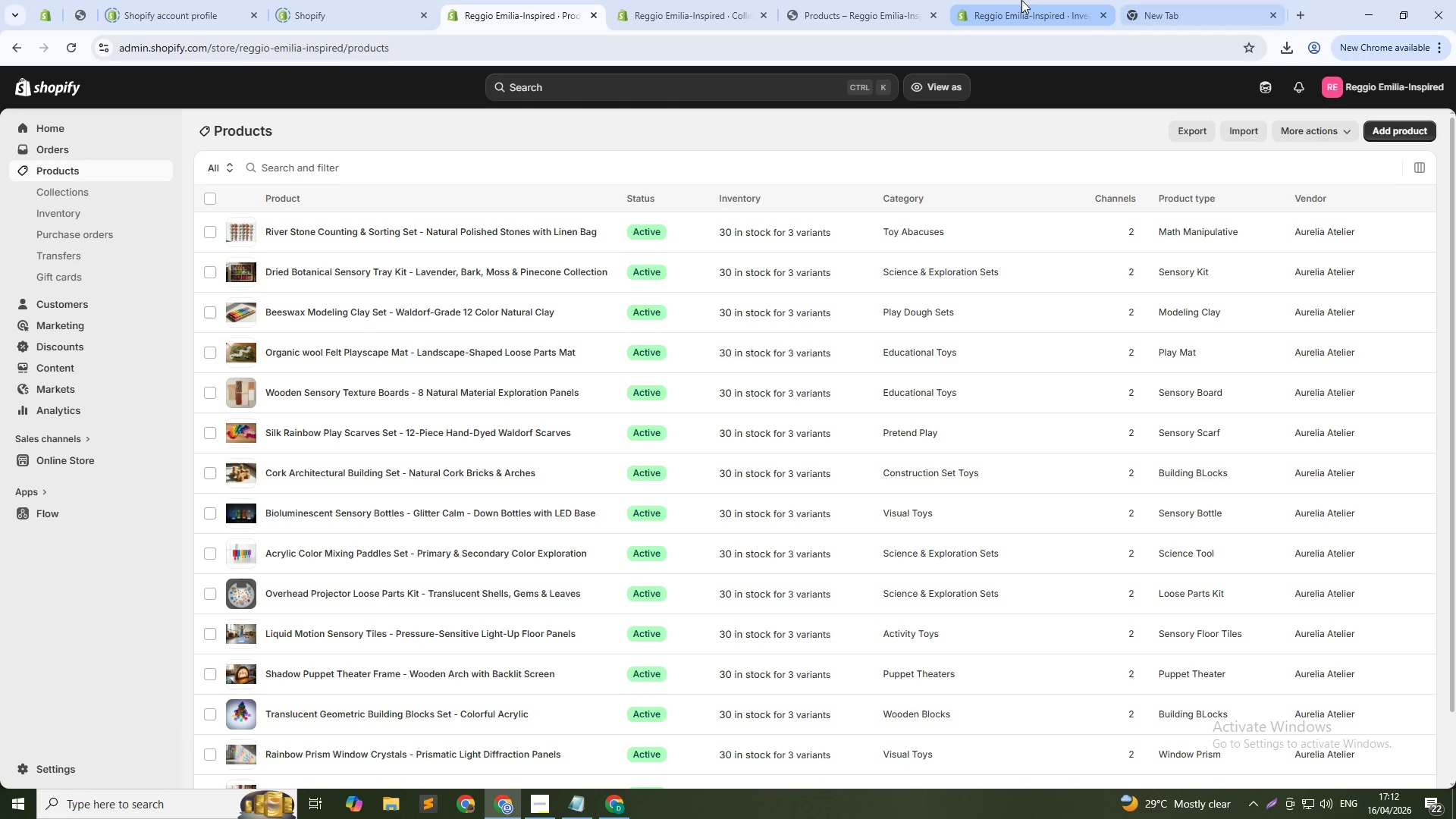 
left_click([1021, 0])
 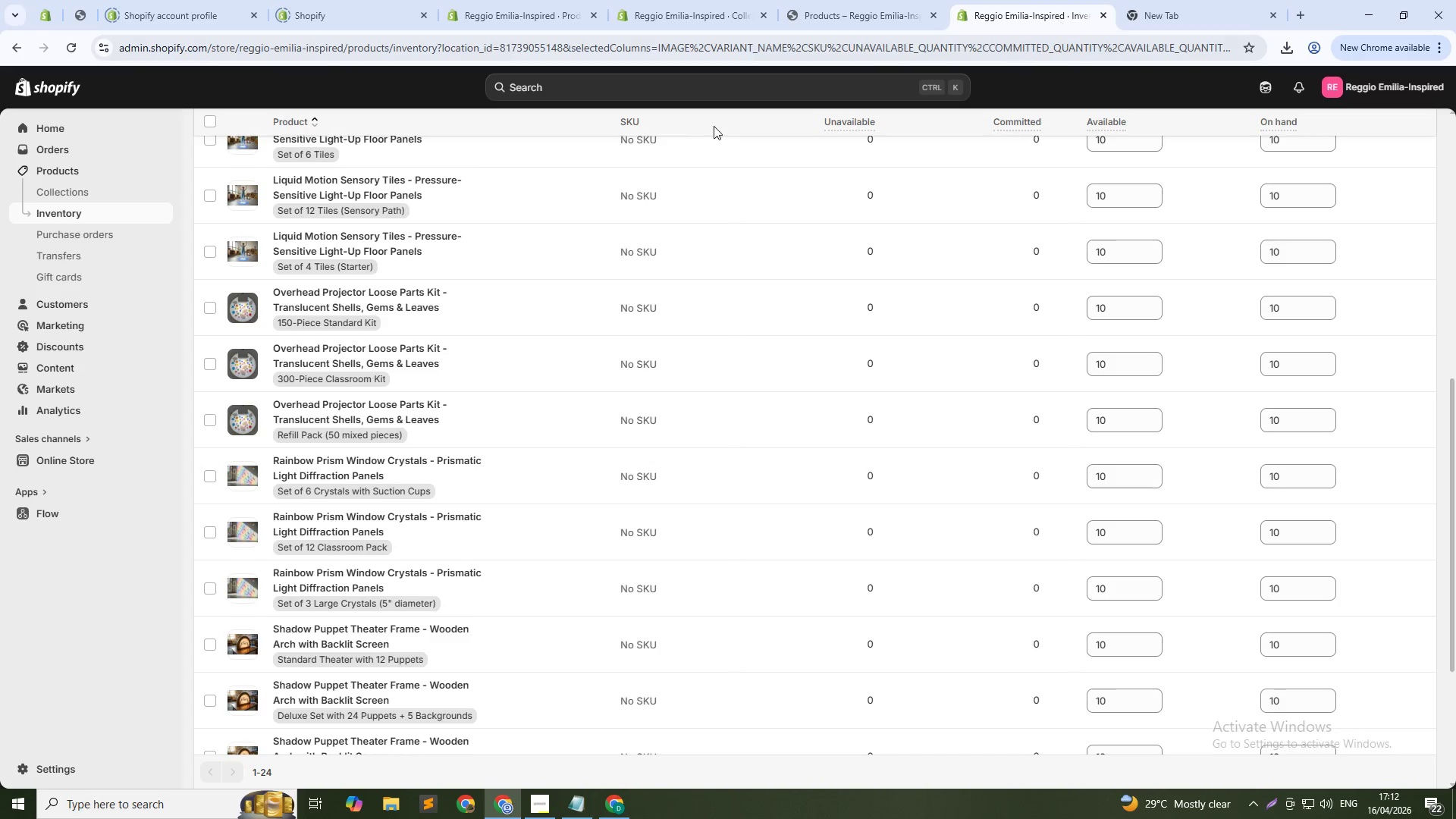 
hold_key(key=ControlLeft, duration=0.52)
 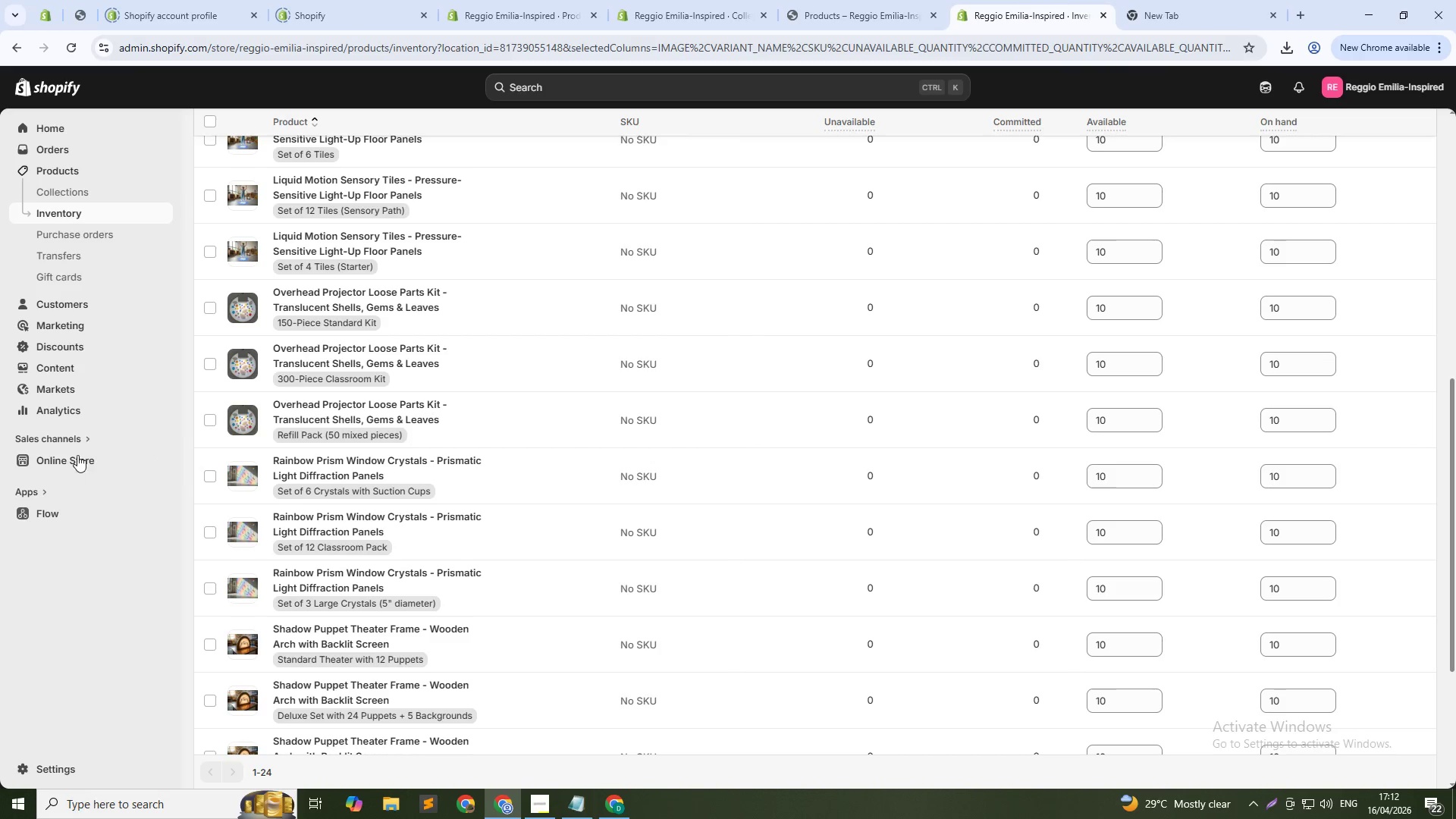 
left_click([77, 455])
 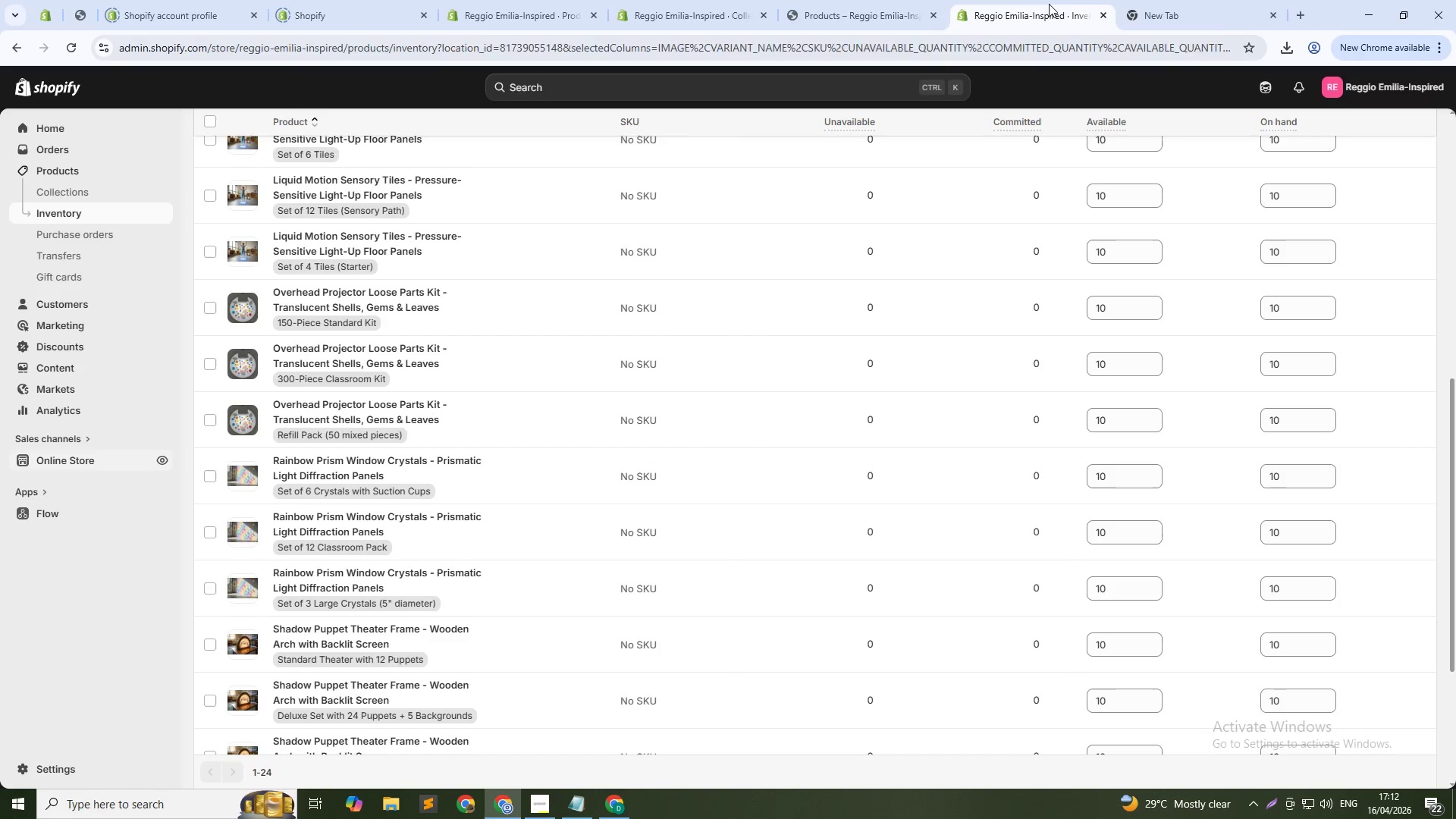 
left_click_drag(start_coordinate=[1049, 5], to_coordinate=[546, 0])
 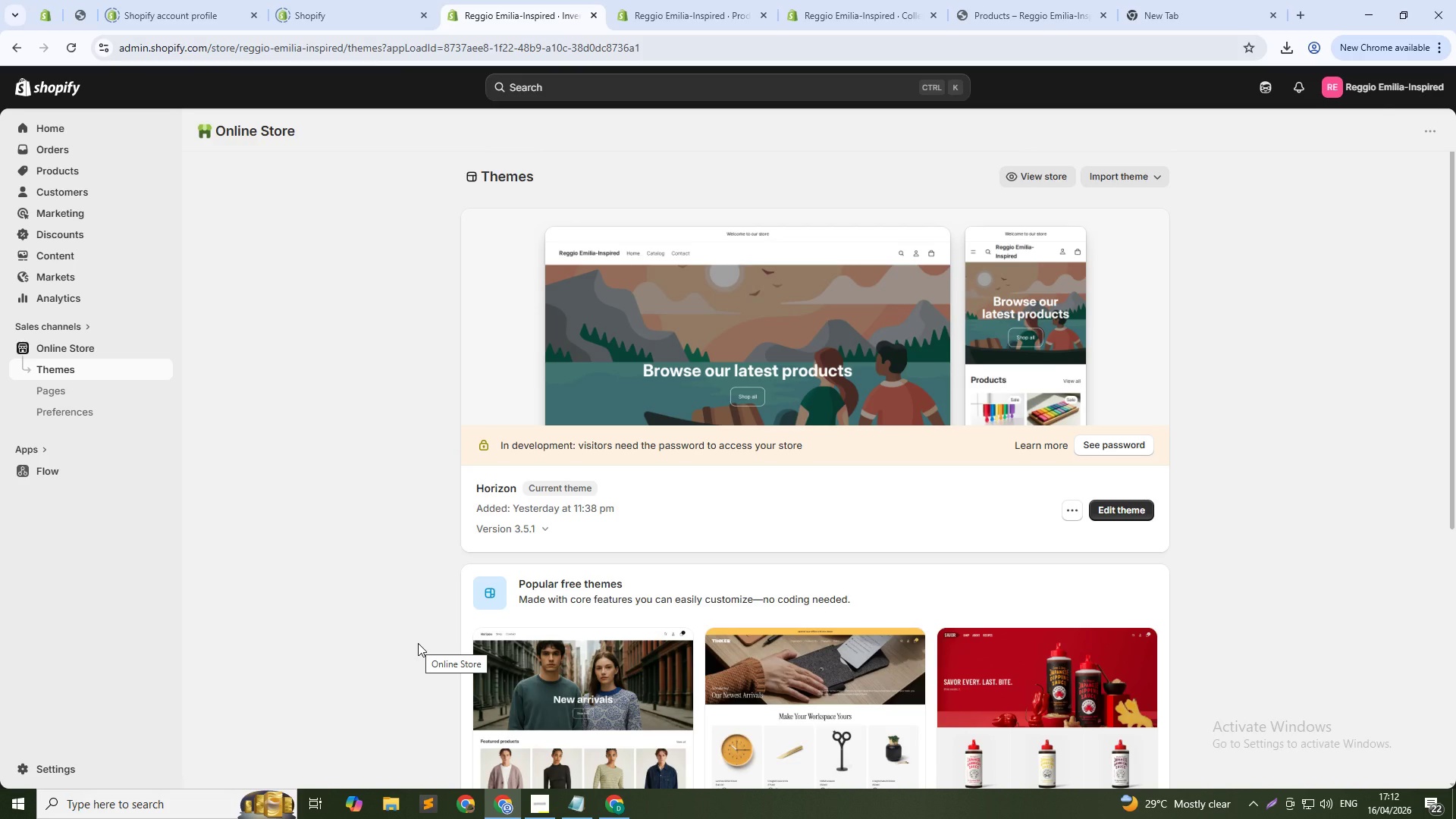 
wait(43.44)
 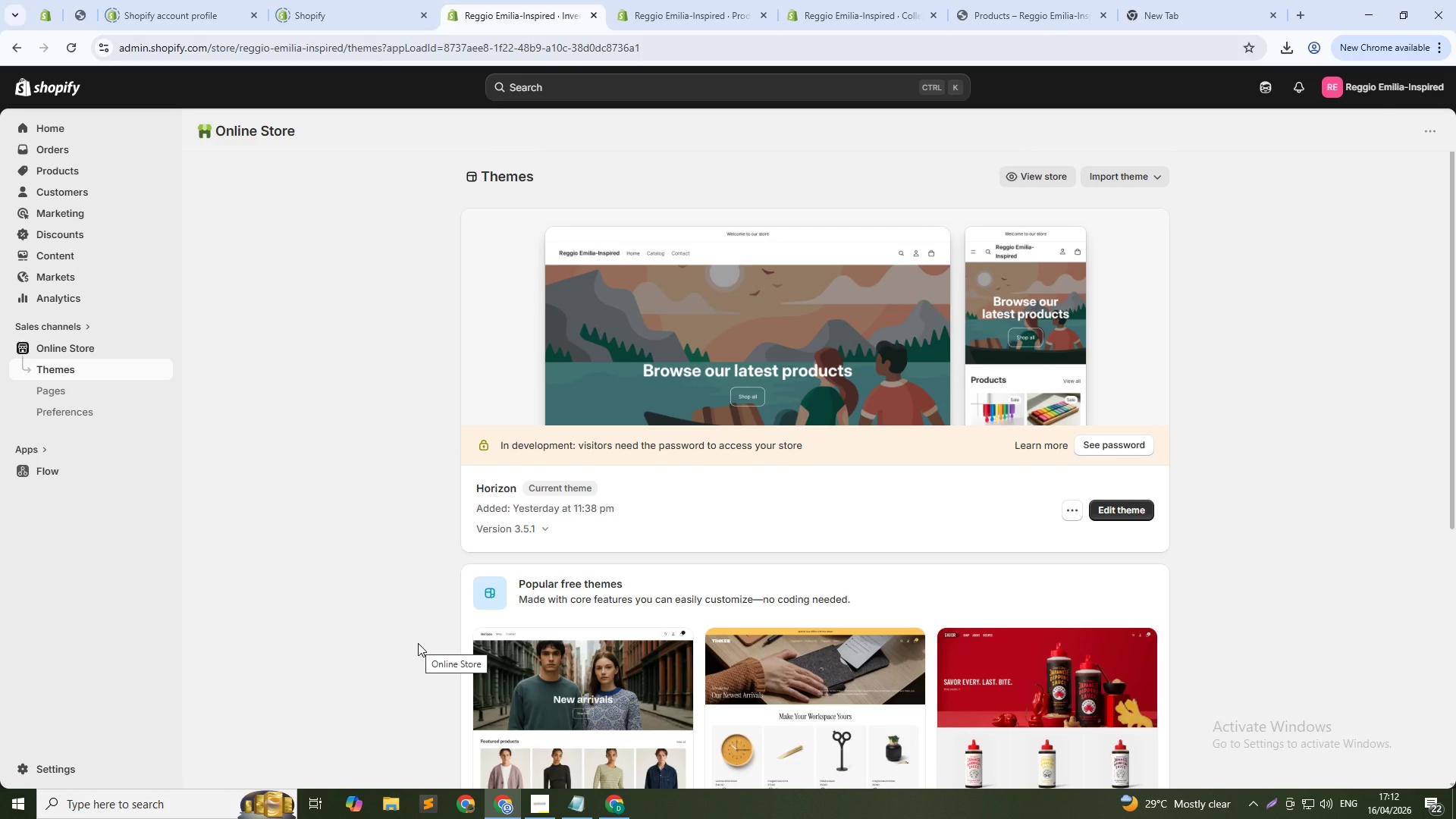 
hold_key(key=ControlLeft, duration=0.91)
left_click([1143, 516])
 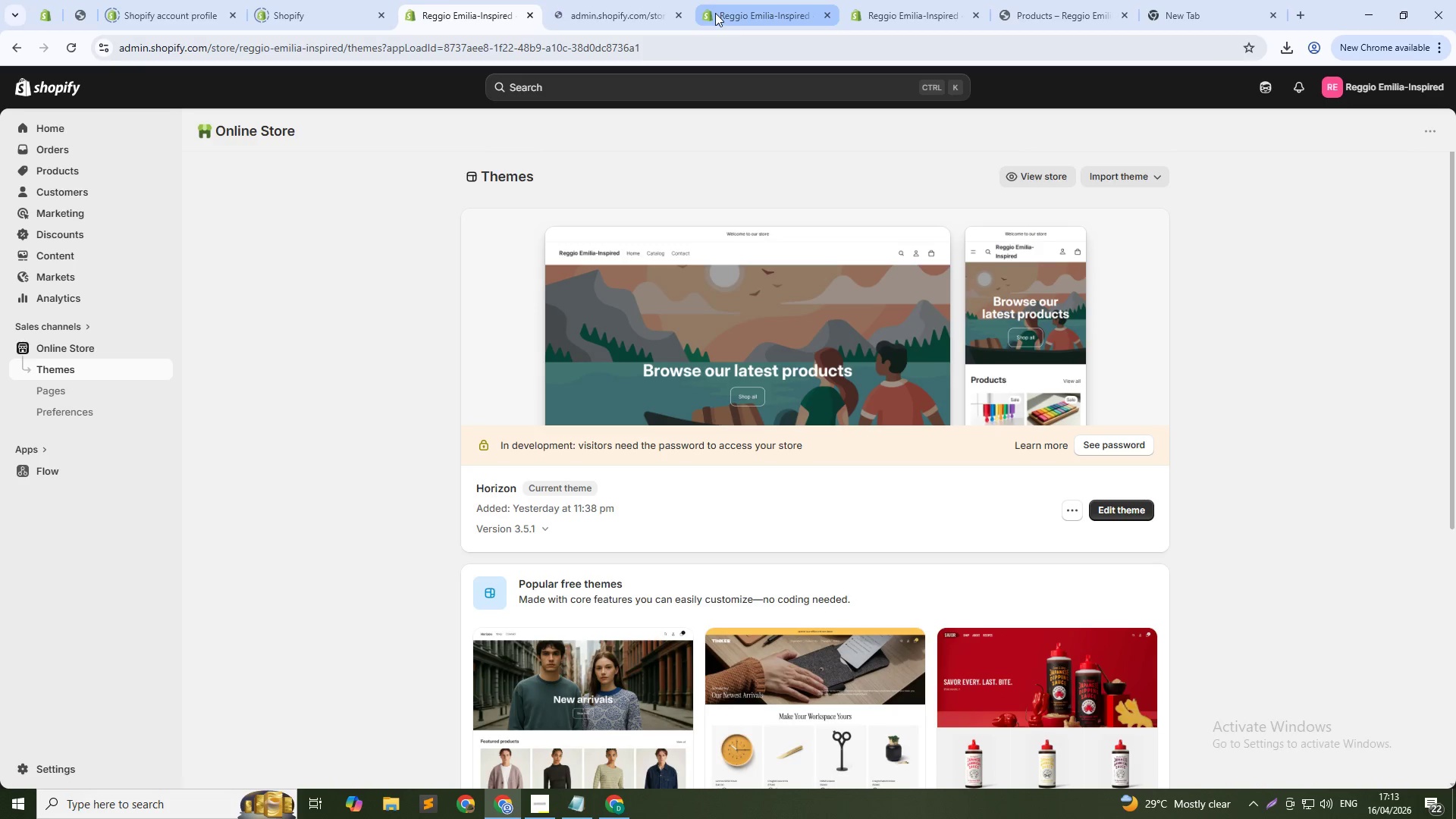 
key(Alt+Tab)
 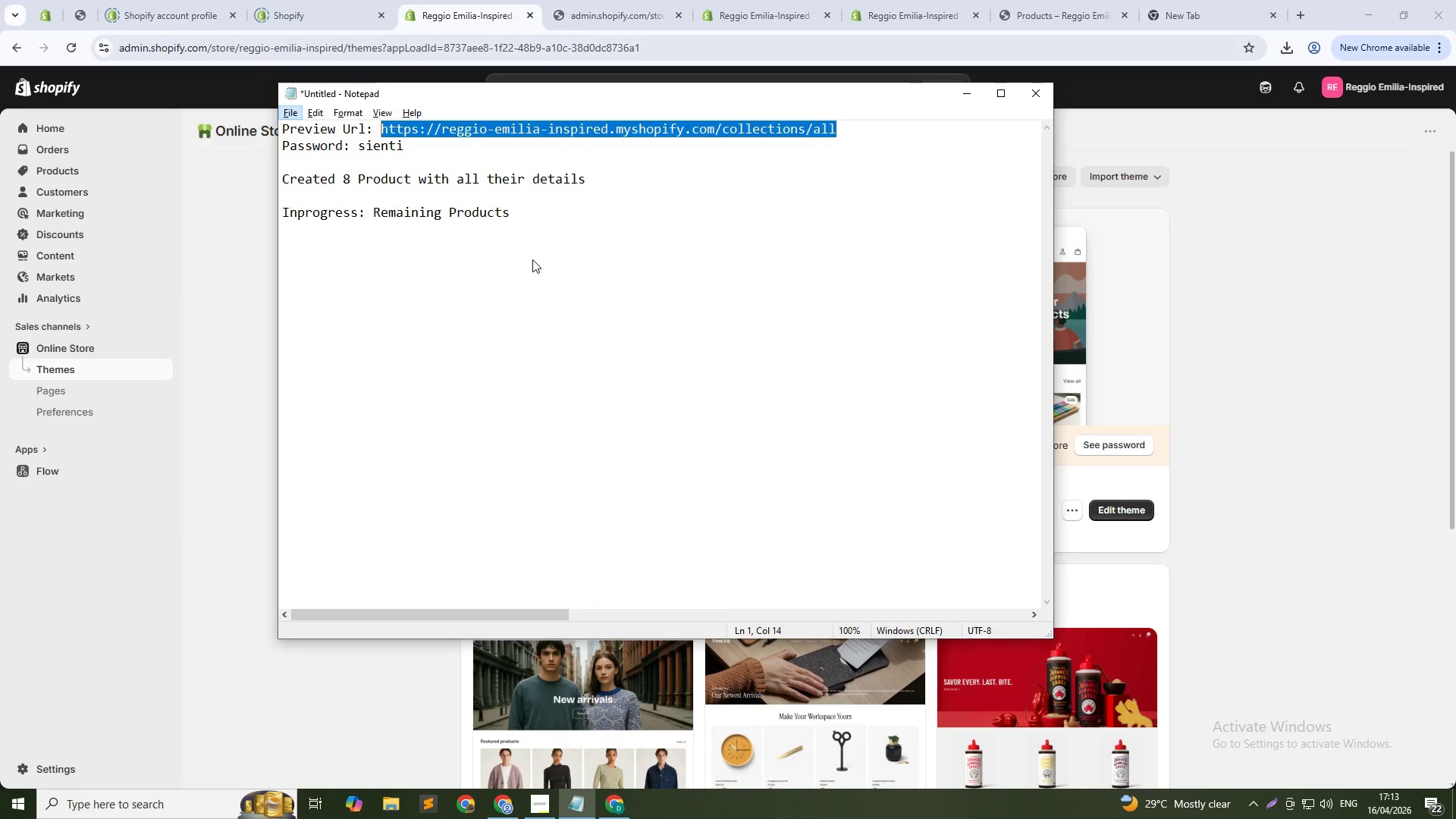 
left_click_drag(start_coordinate=[519, 209], to_coordinate=[278, 174])
 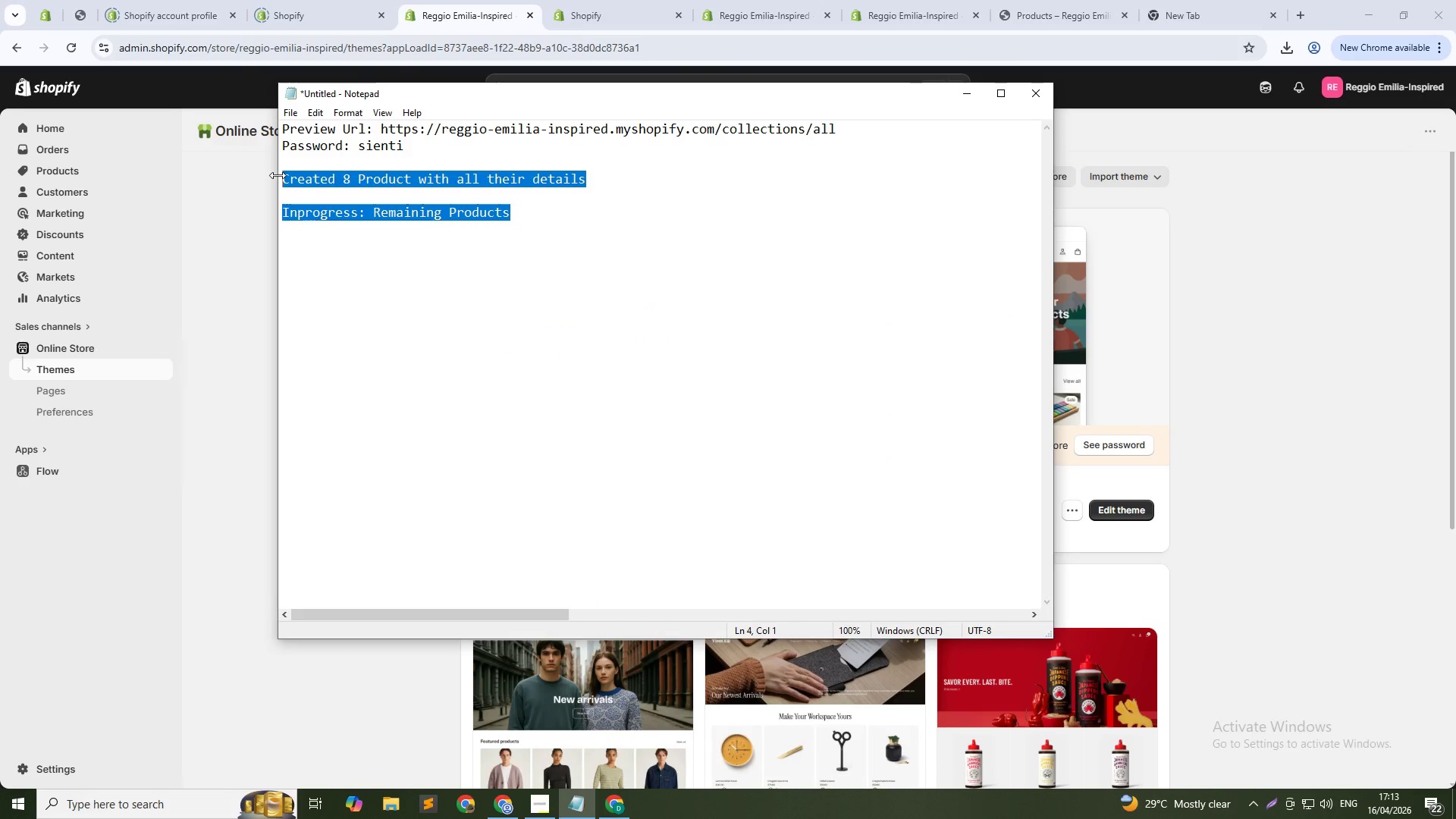 
hold_key(key=ShiftLeft, duration=1.5)
 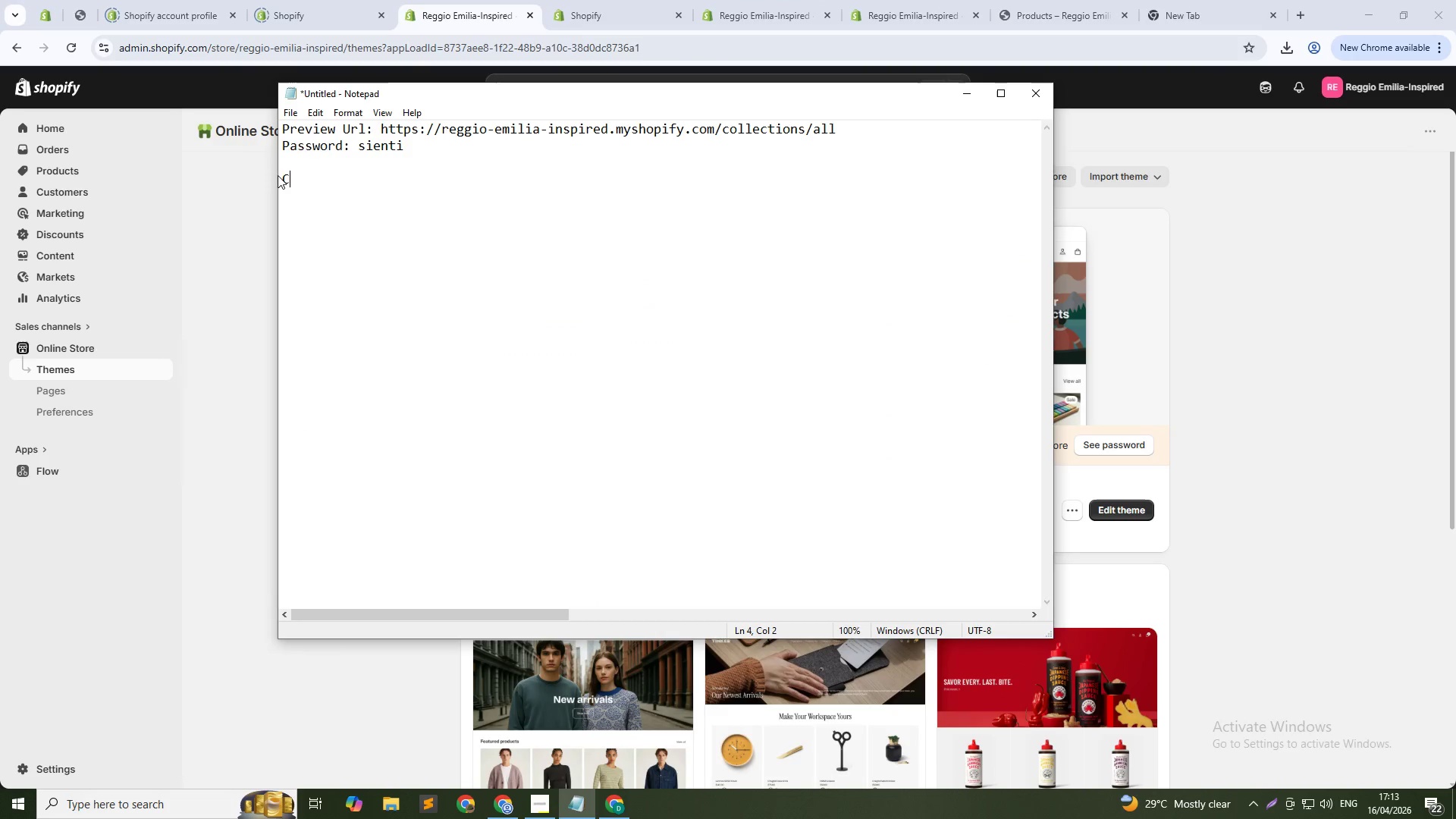 
type(Completed setup of the "")
 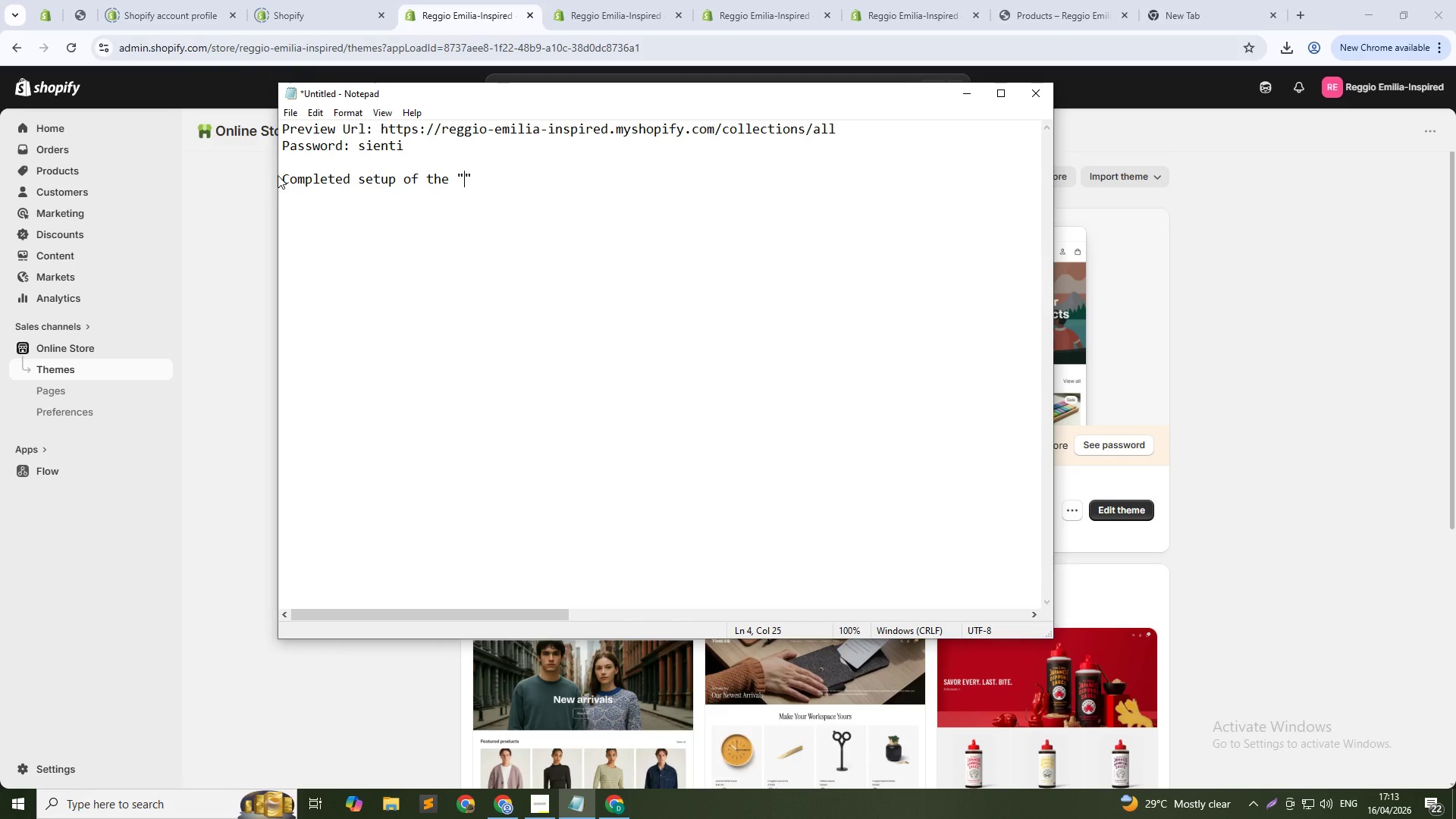 
 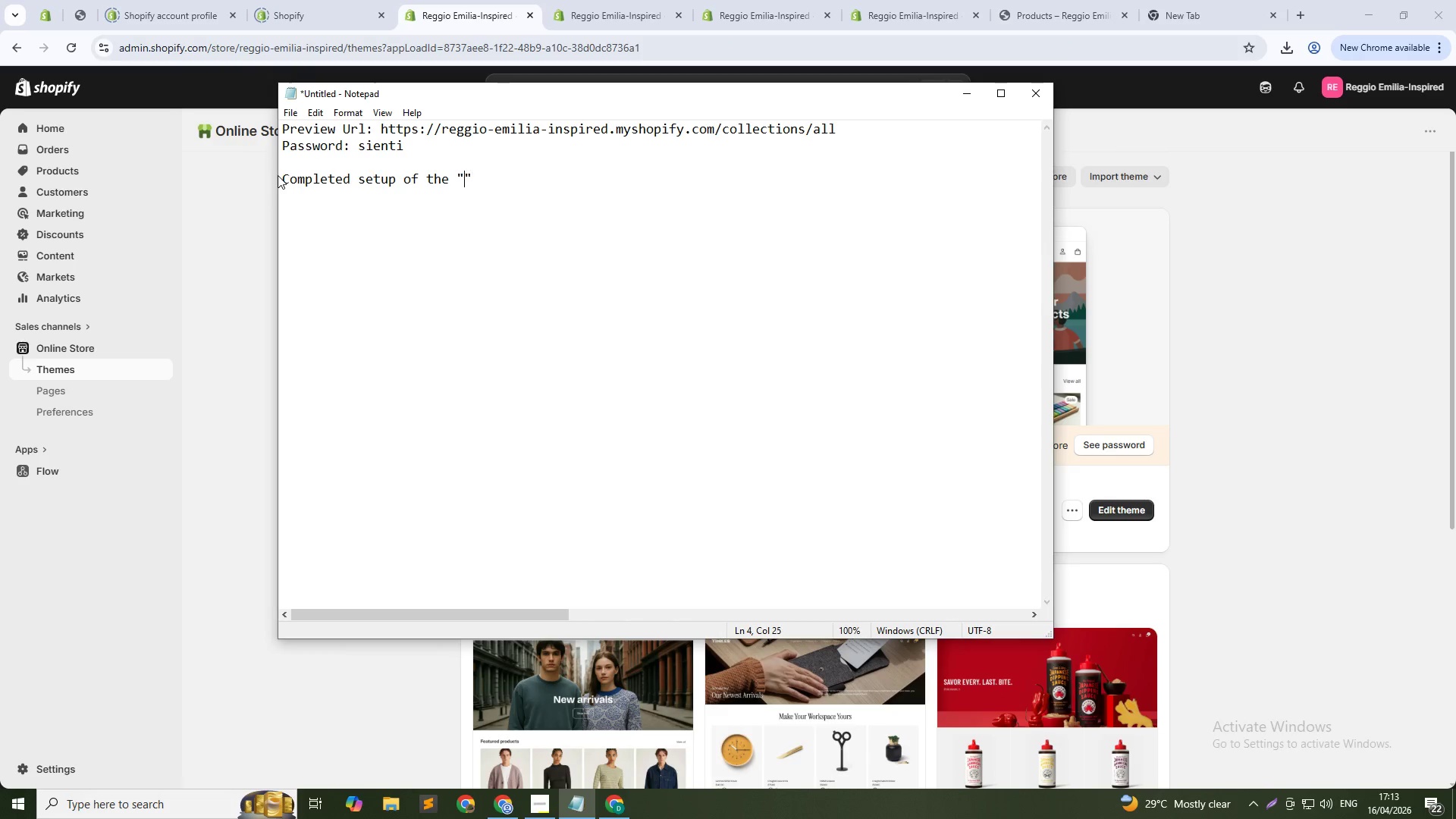 
key(ArrowLeft)
 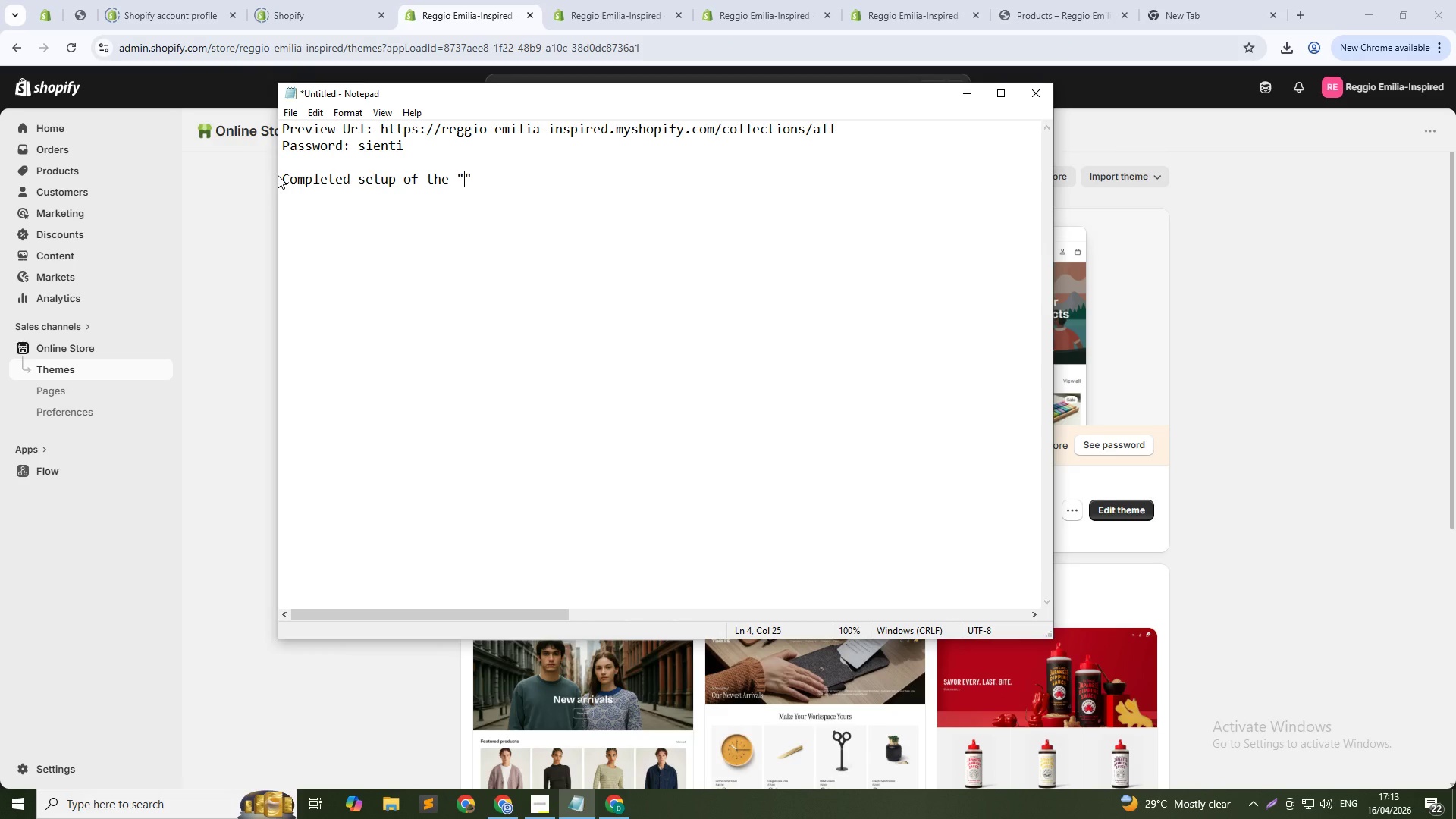 
type(Sensory & Light)
 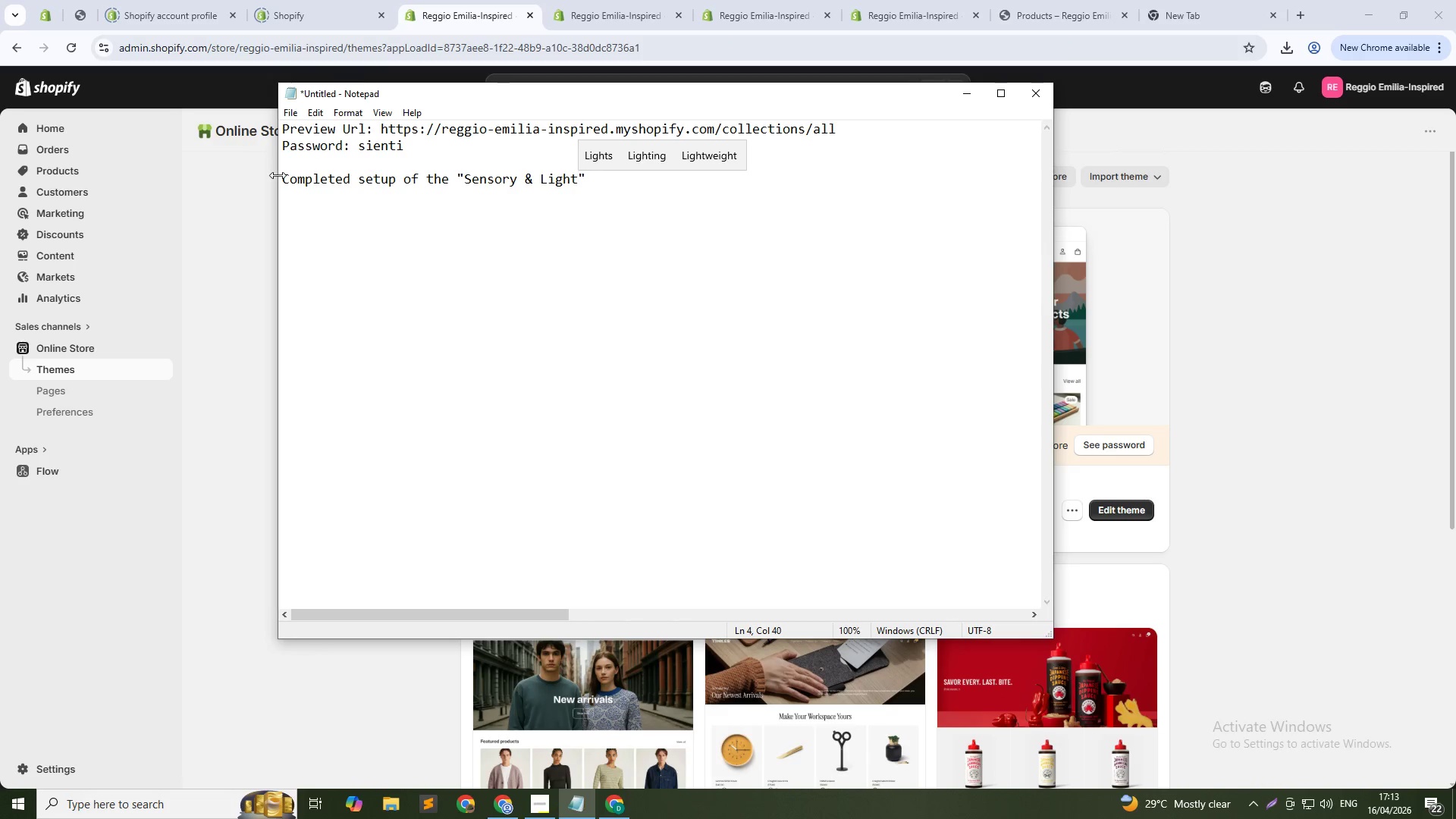 
key(ArrowDown)
 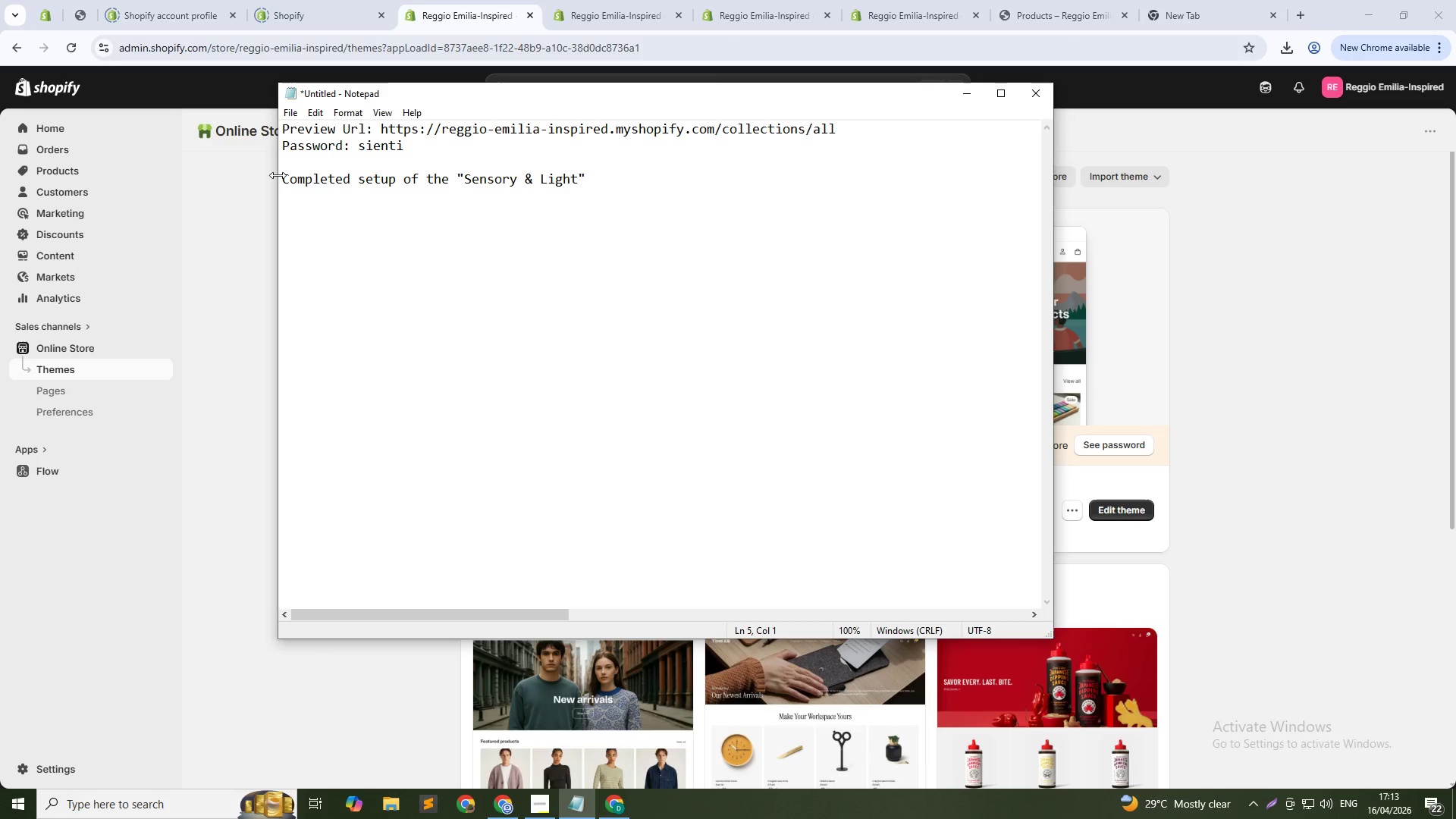 
key(ArrowUp)
 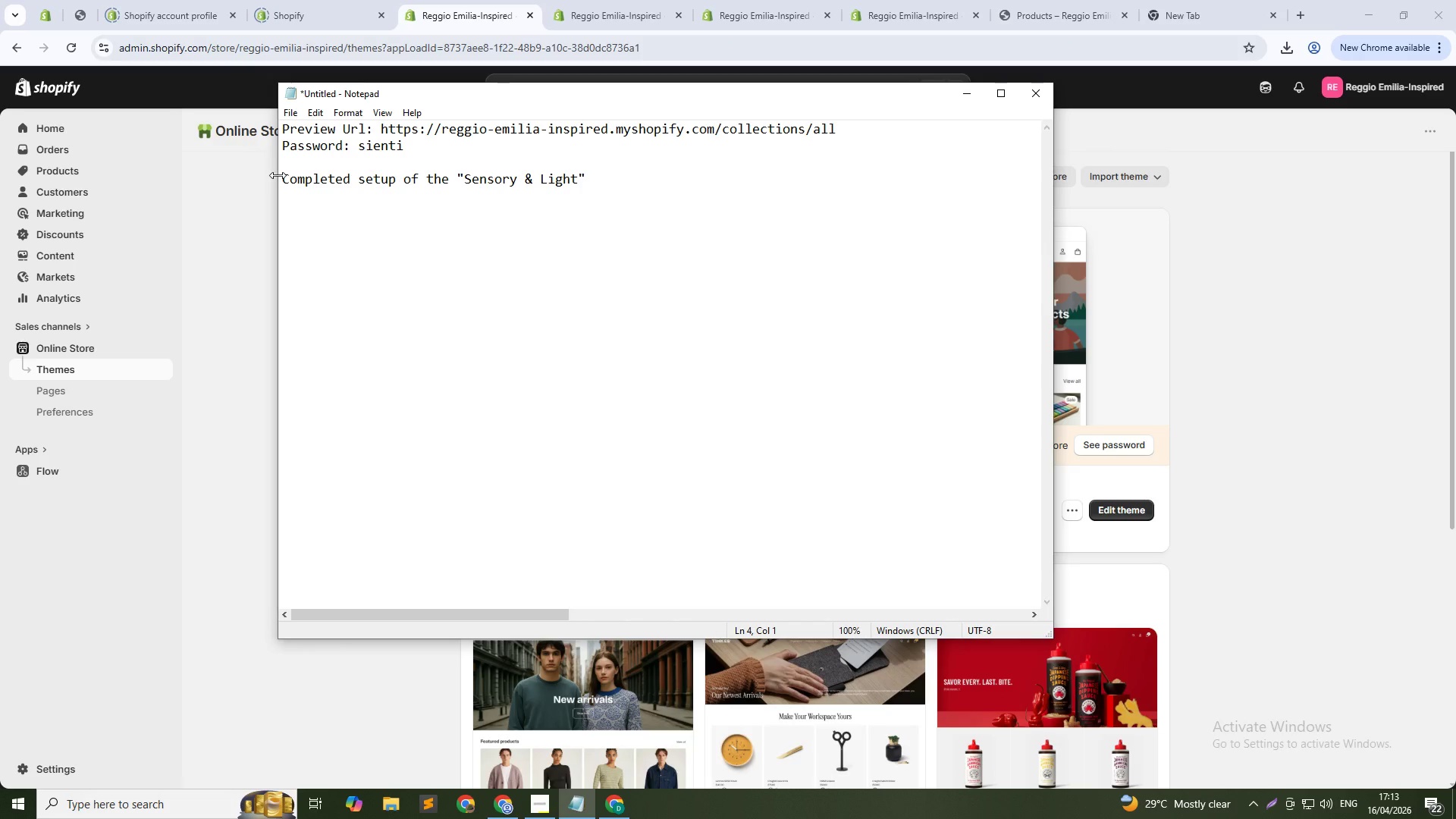 
key(ArrowDown)
 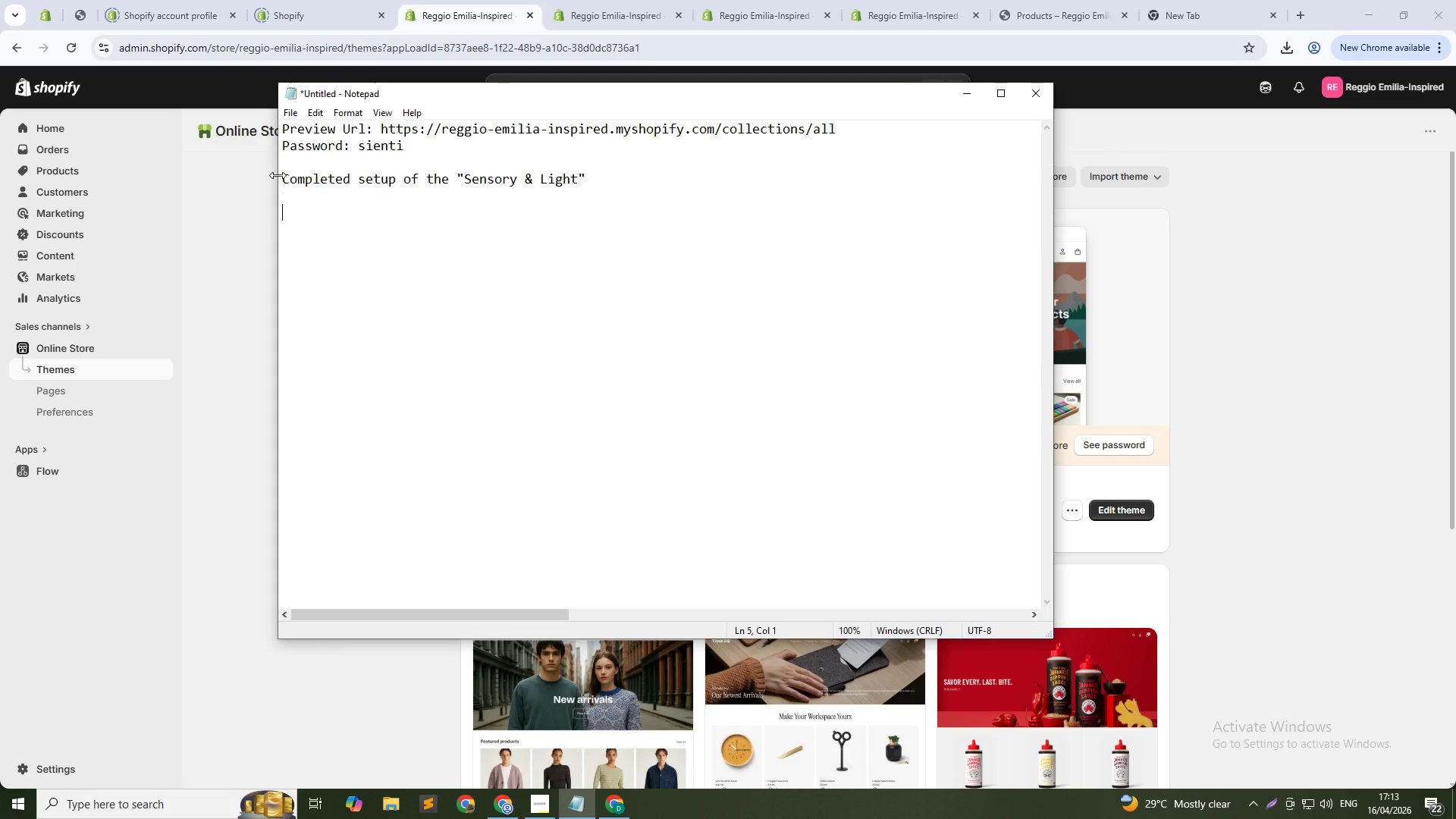 
key(ArrowDown)
 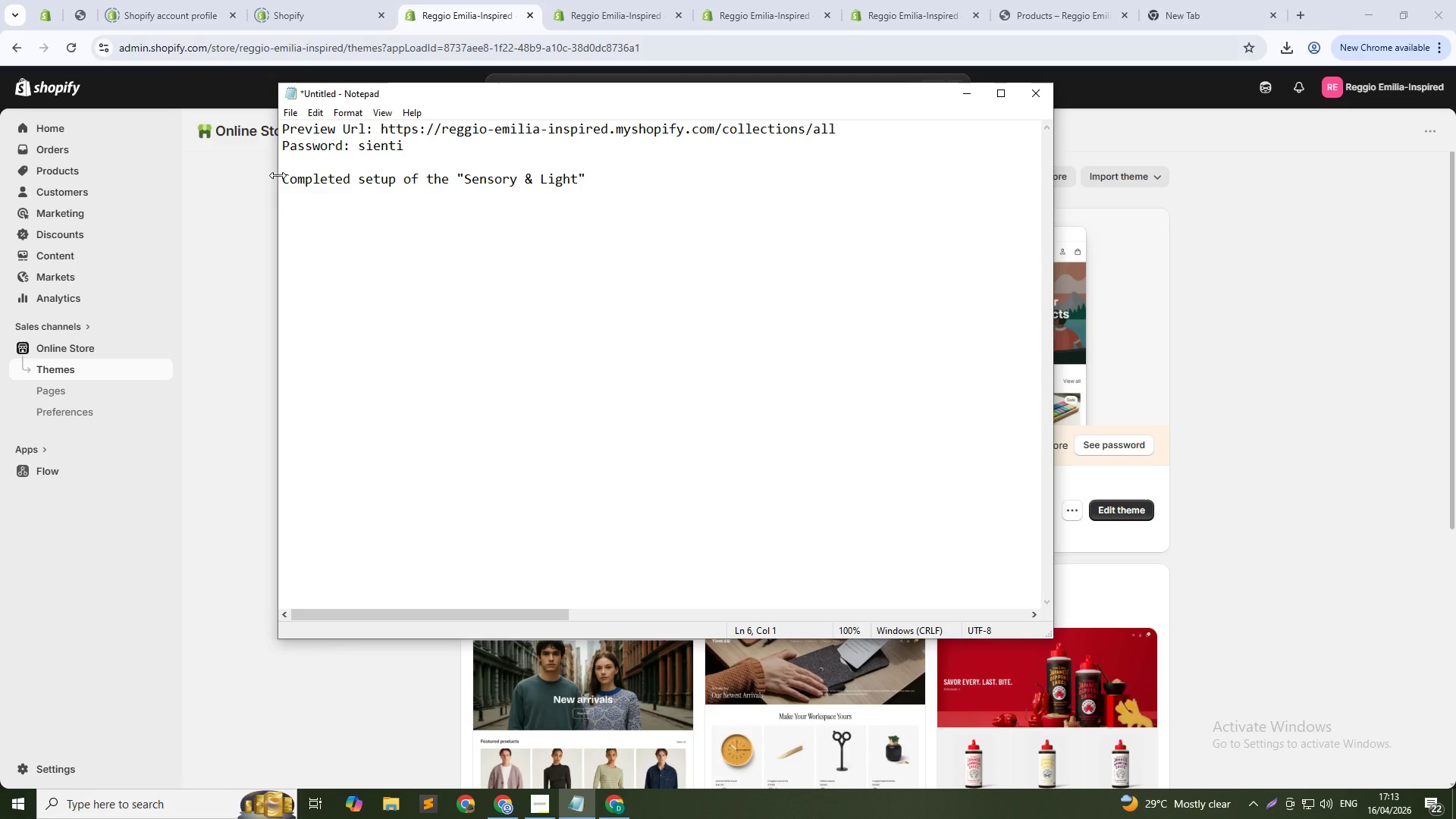 
key(ArrowUp)
 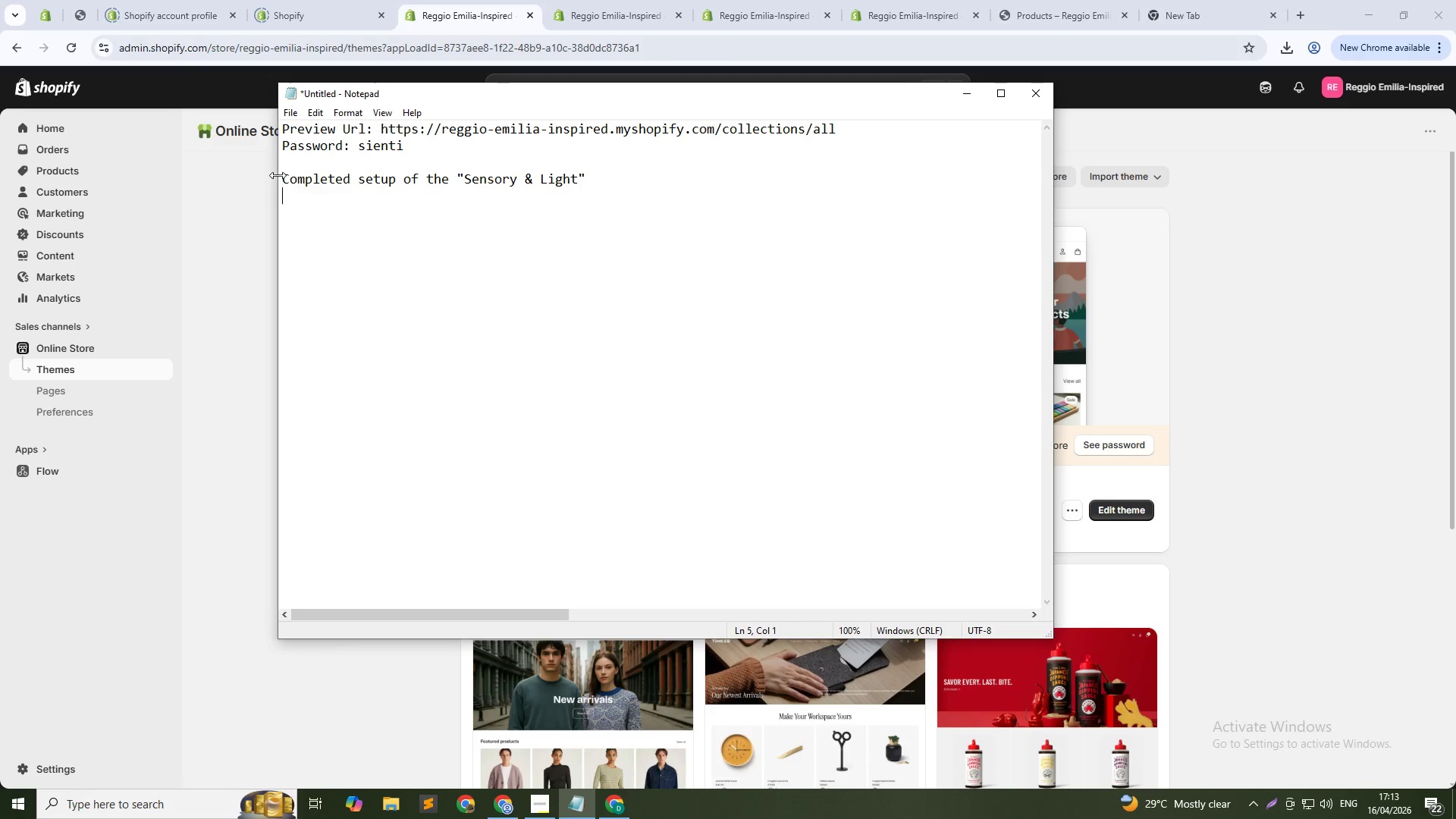 
key(ArrowLeft)
 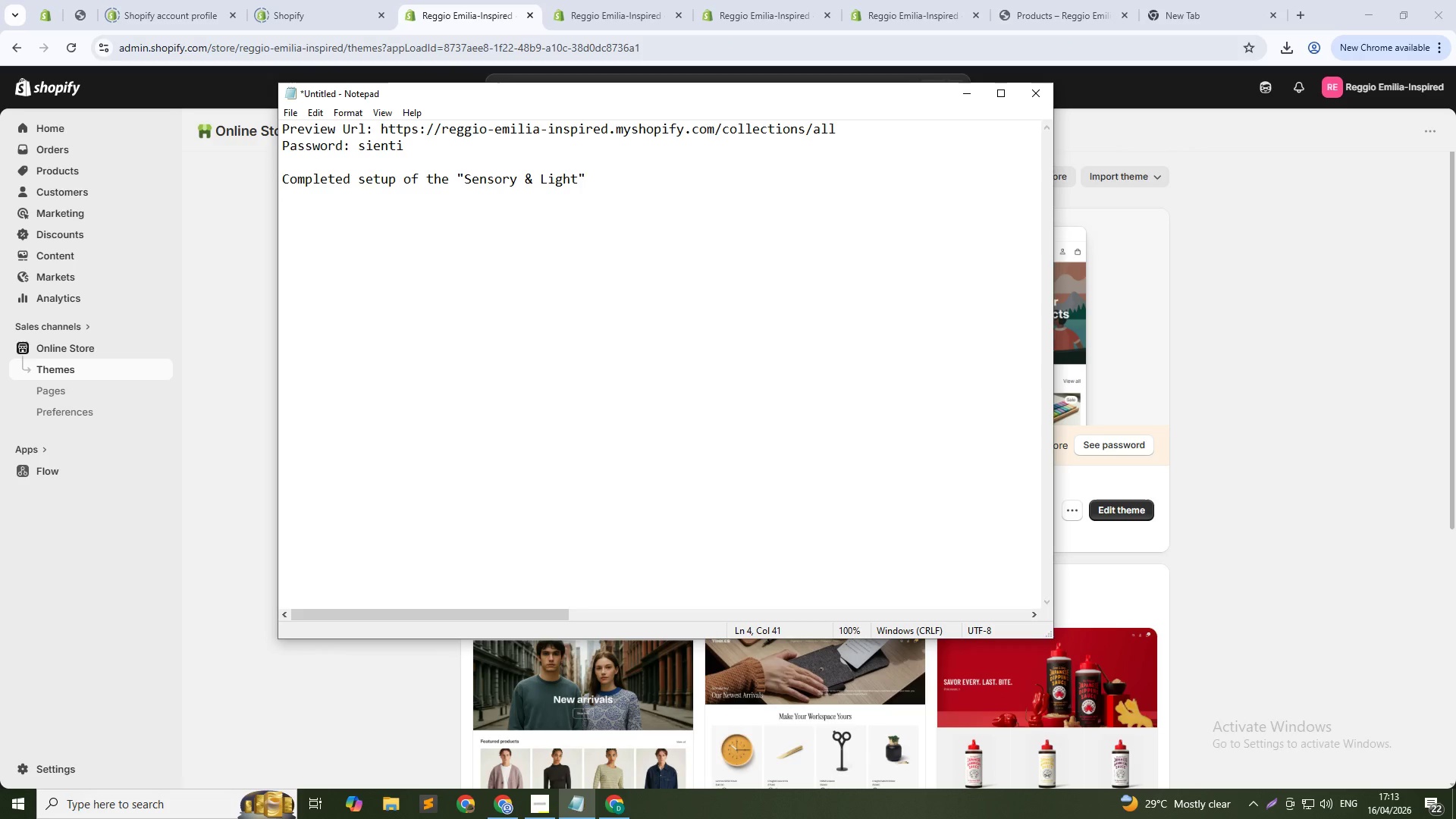 
type( collection for Aurelia Atelier with 15 curated products, includng pped)
key(Backspace)
key(Backspace)
key(Backspace)
type(edagogical description, SEO optimization, an)
key(Backspace)
type(nd structured tagging. )
key(Backspace)
type( Implemented a )
 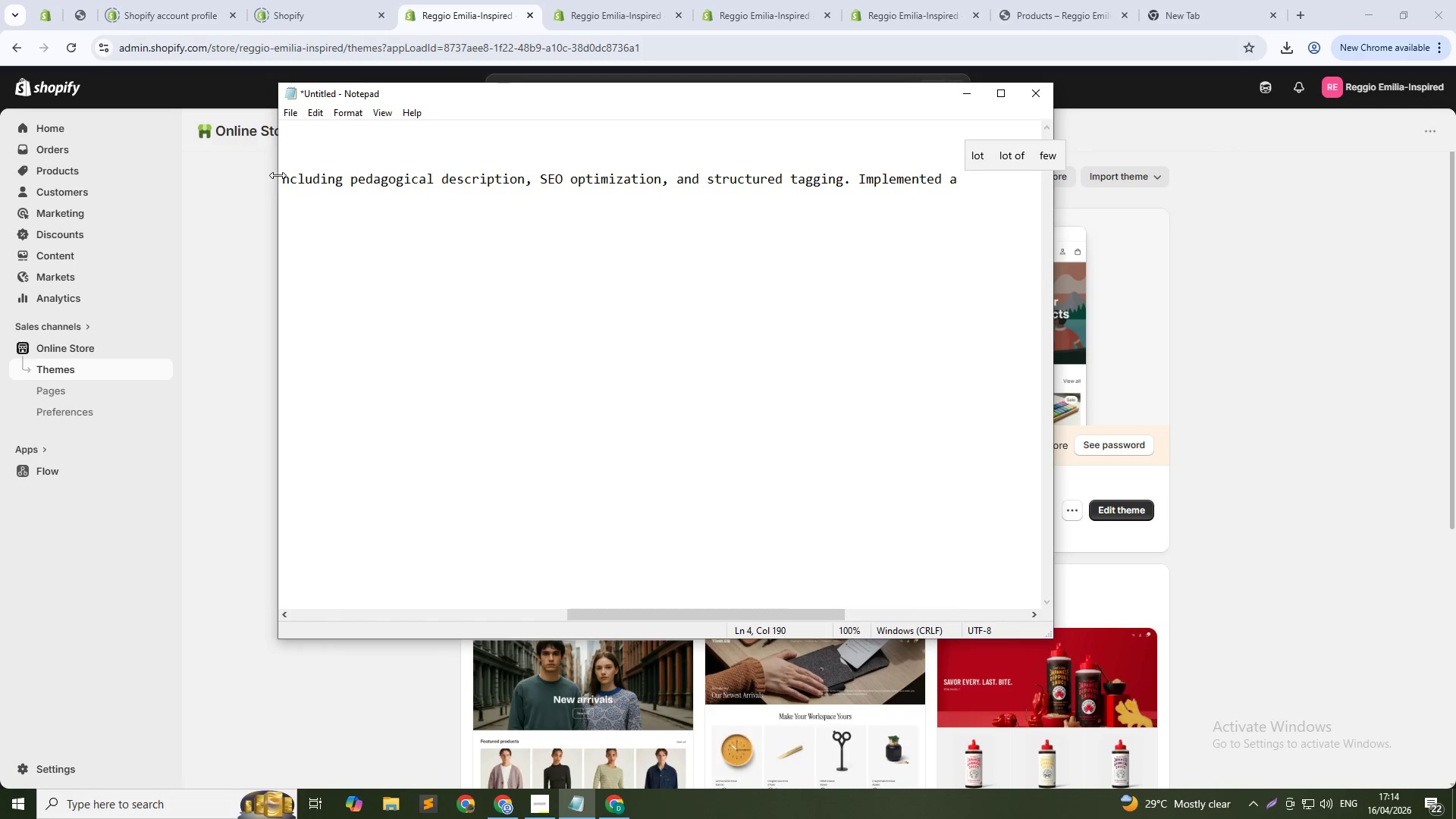 
type(cohesive collection hiera)
 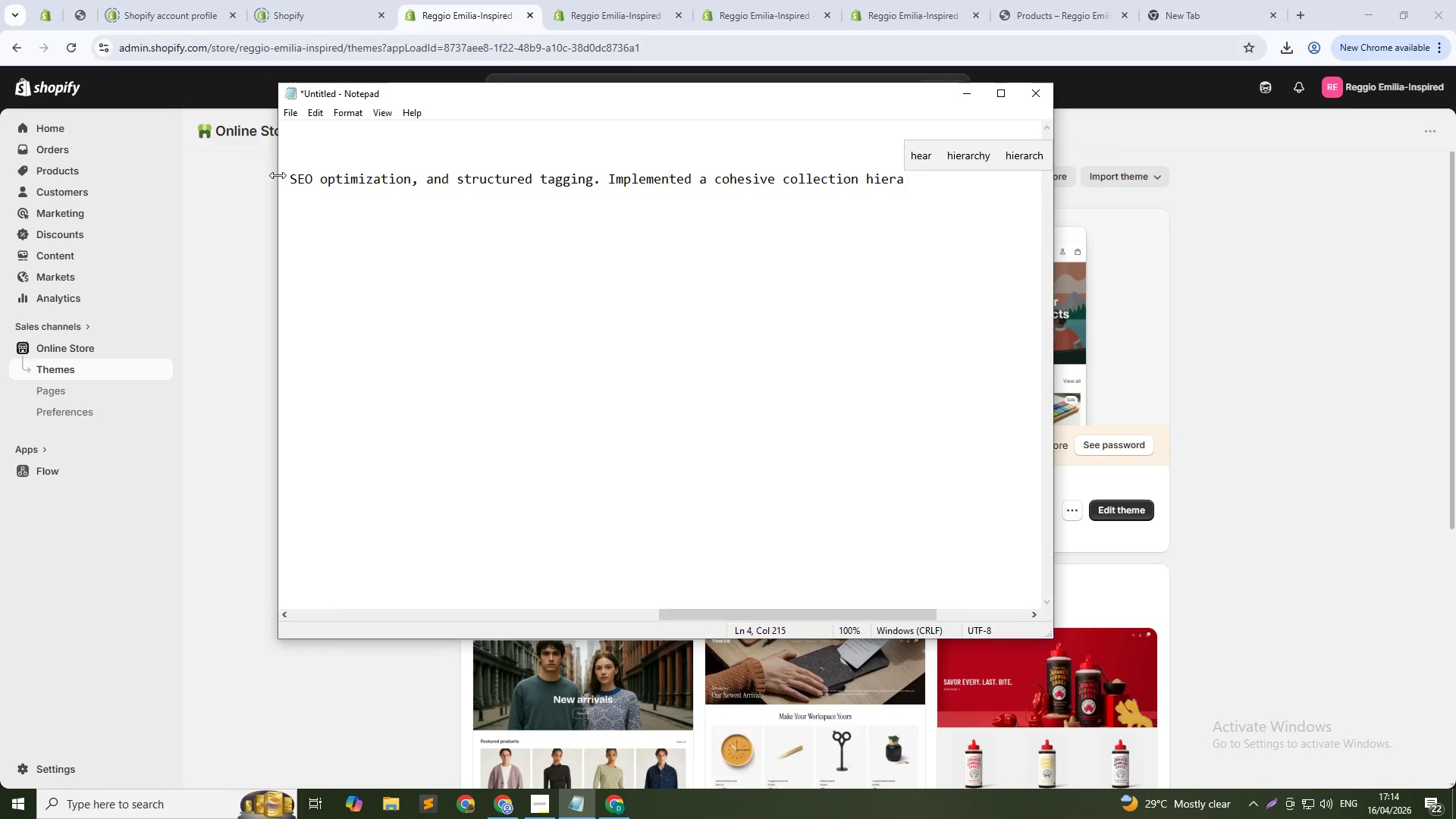 
type(rchy with properly mapped variants and pricing. All deliverables, including CSV, visual asets, and live preview, have been prepared as per project requirements.)
 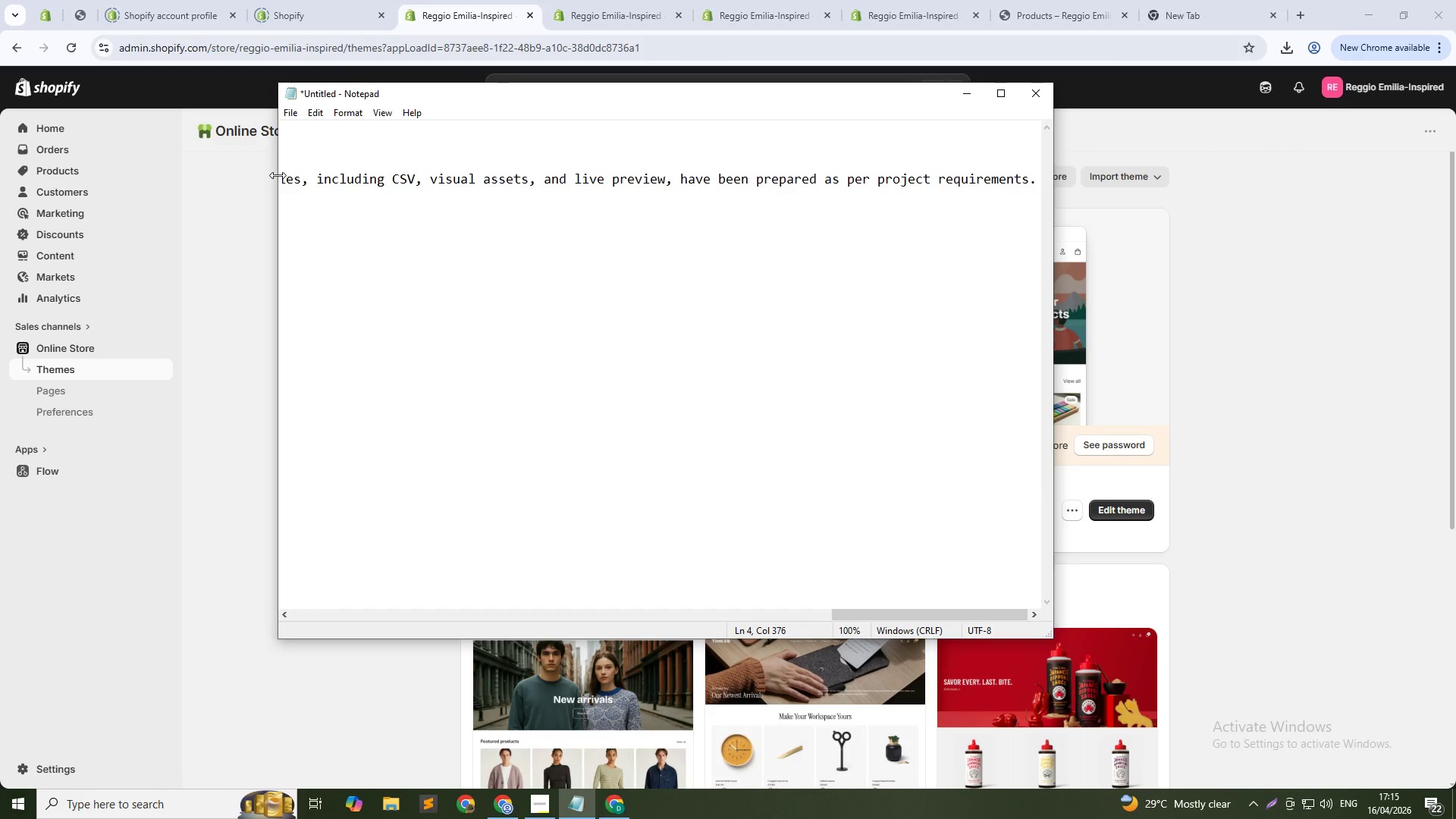 
key(ArrowDown)
 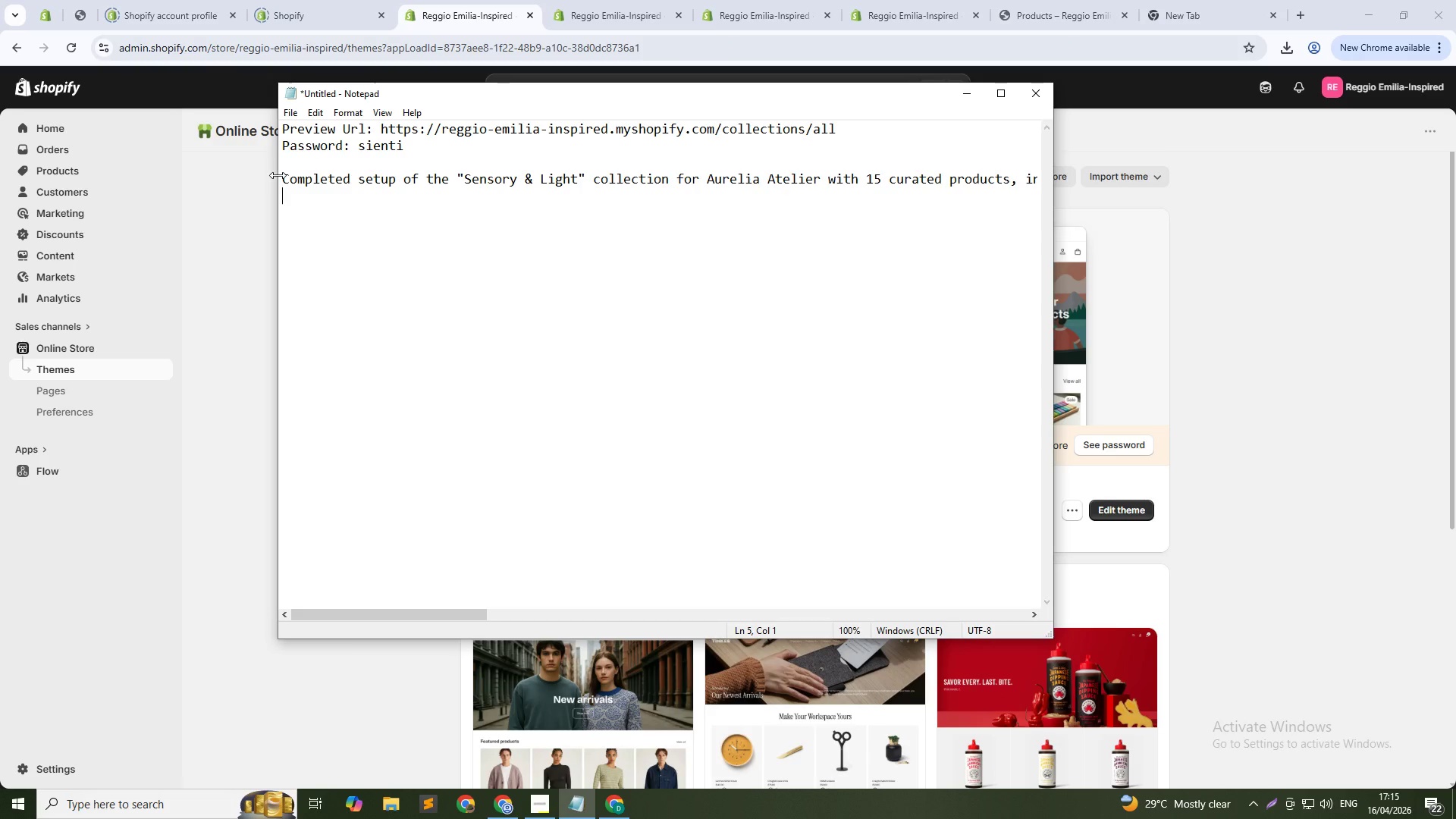 
key(ArrowUp)
 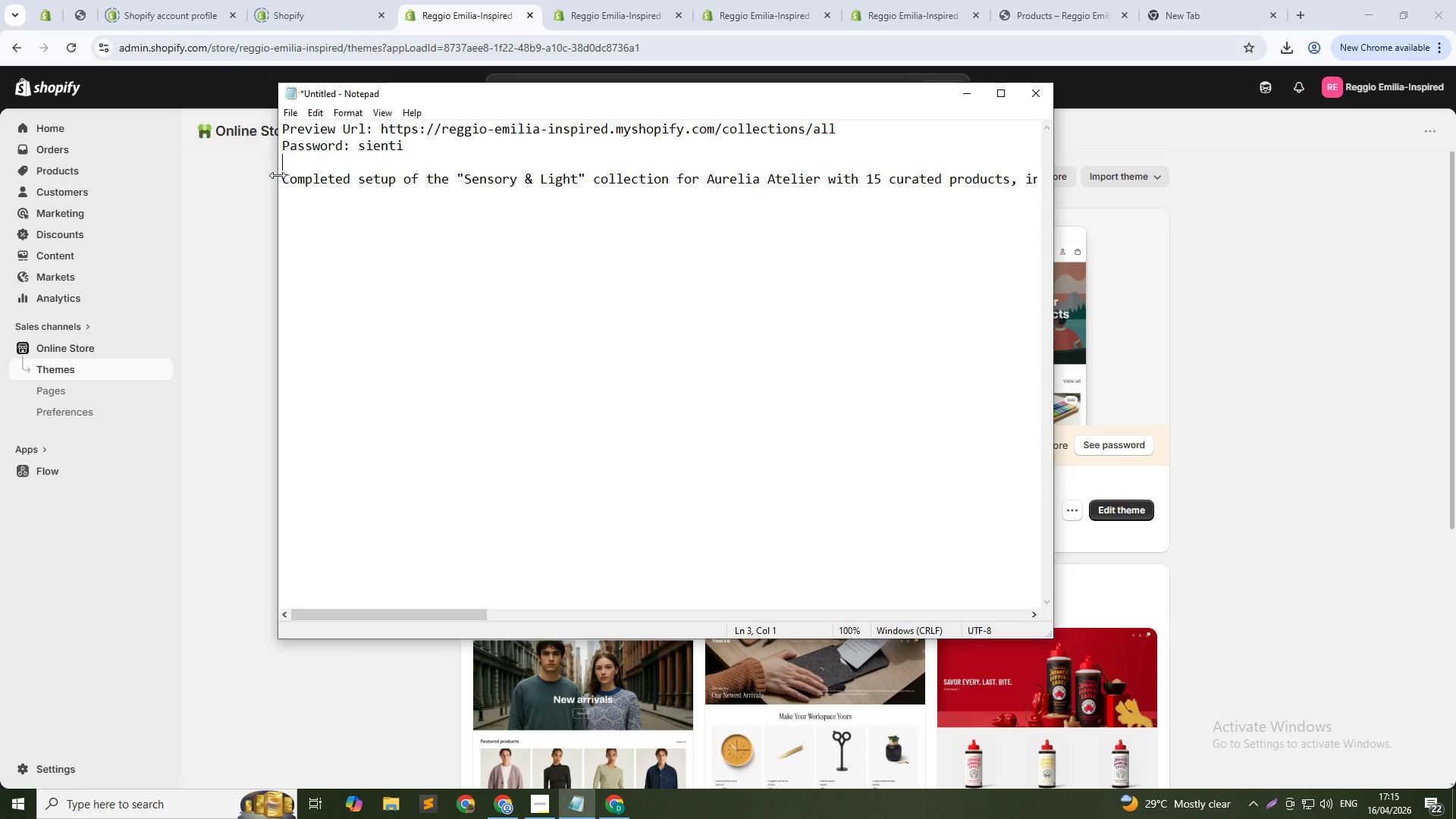 
key(ArrowUp)
 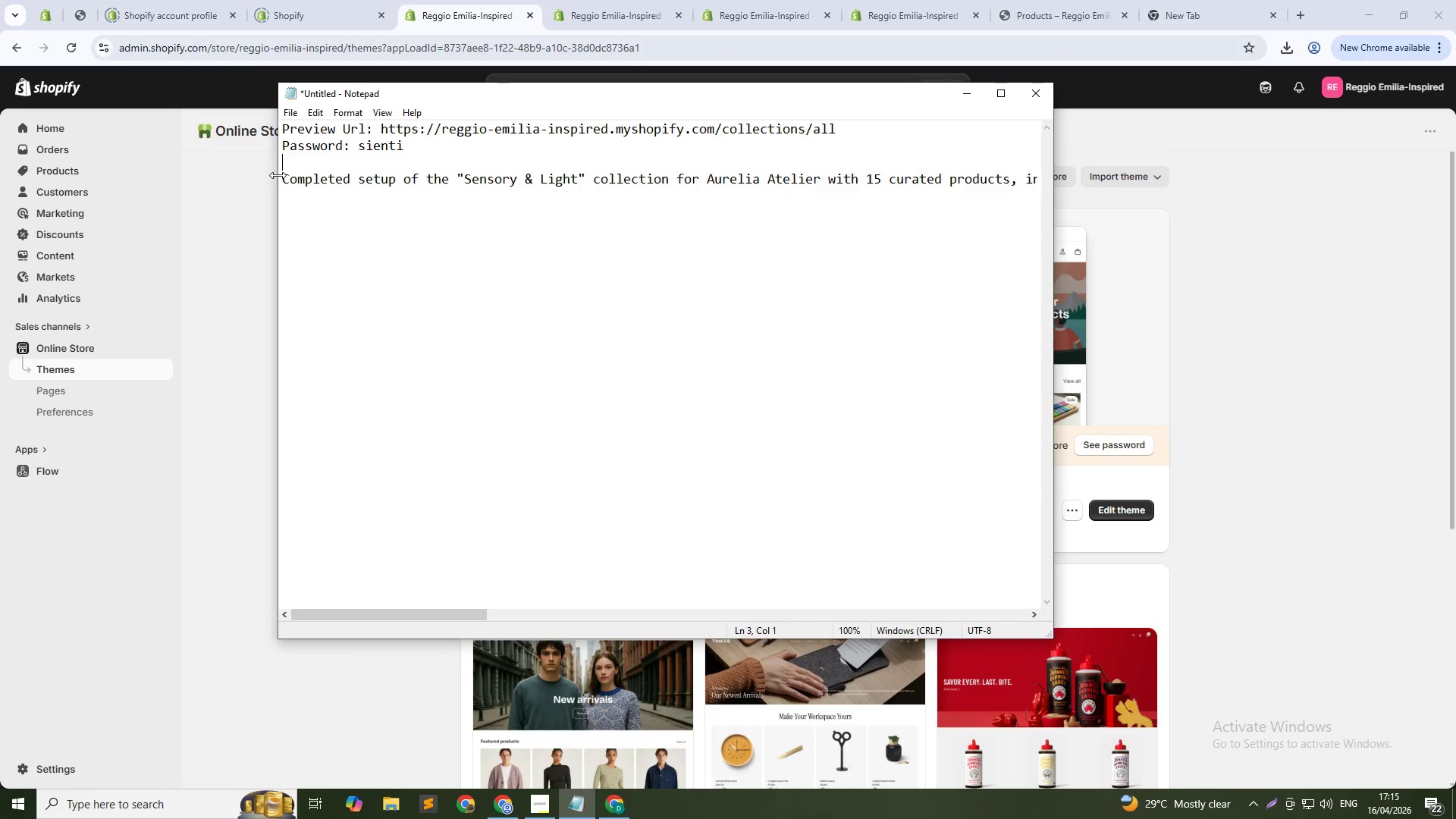 
key(ArrowUp)
 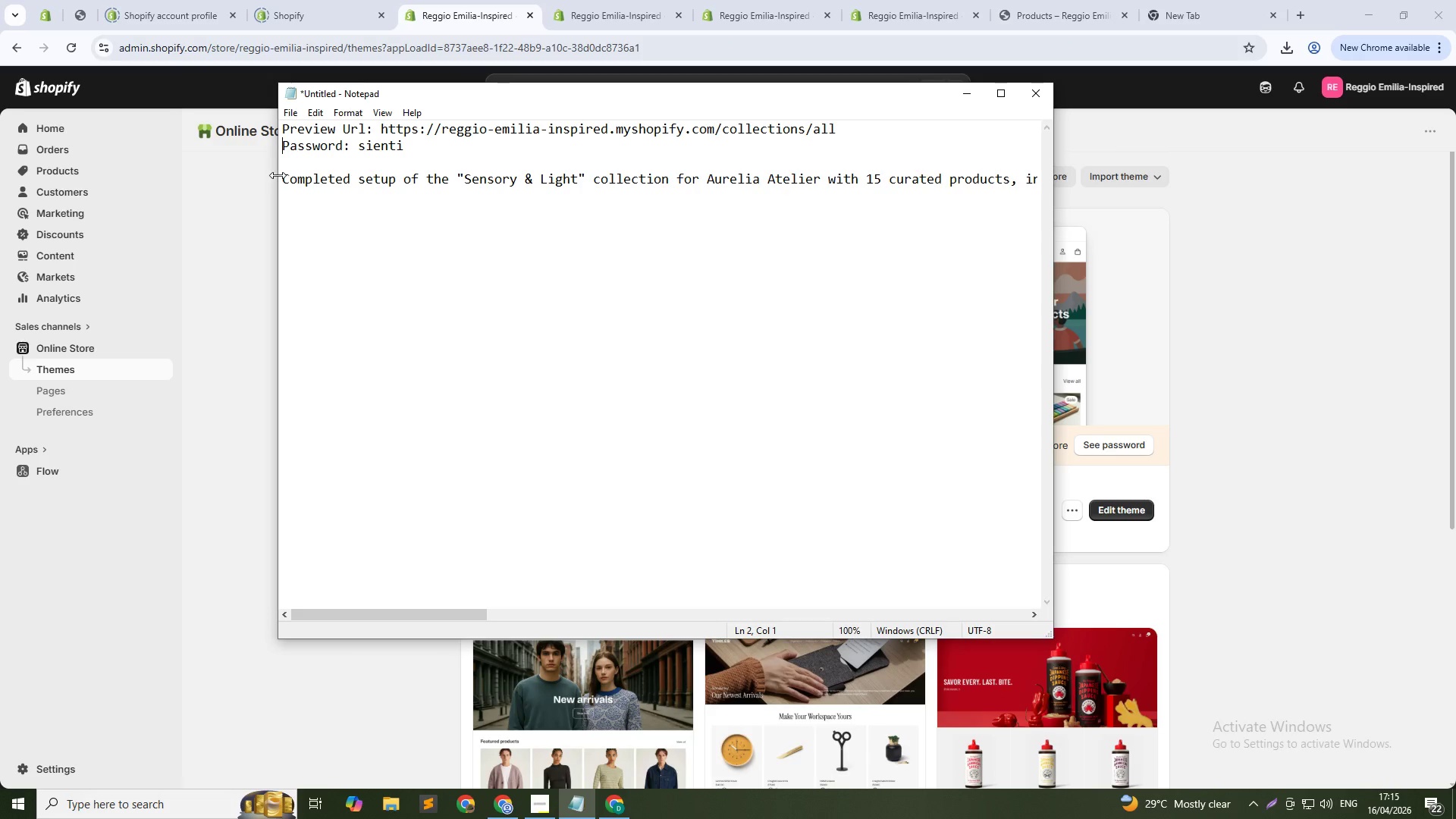 
key(Control+Shift+ArrowRight)
 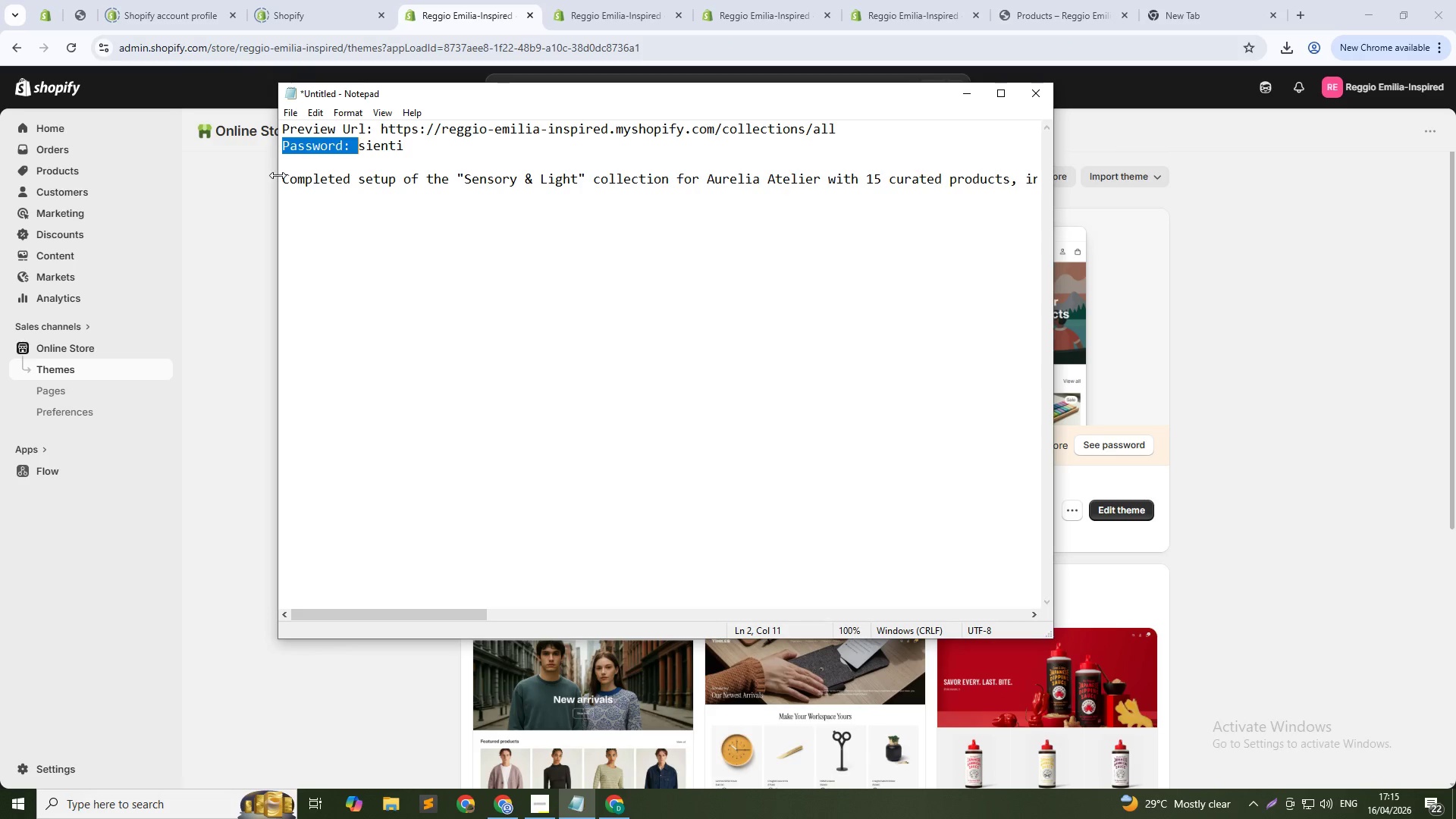 
key(Control+Shift+ArrowRight)
 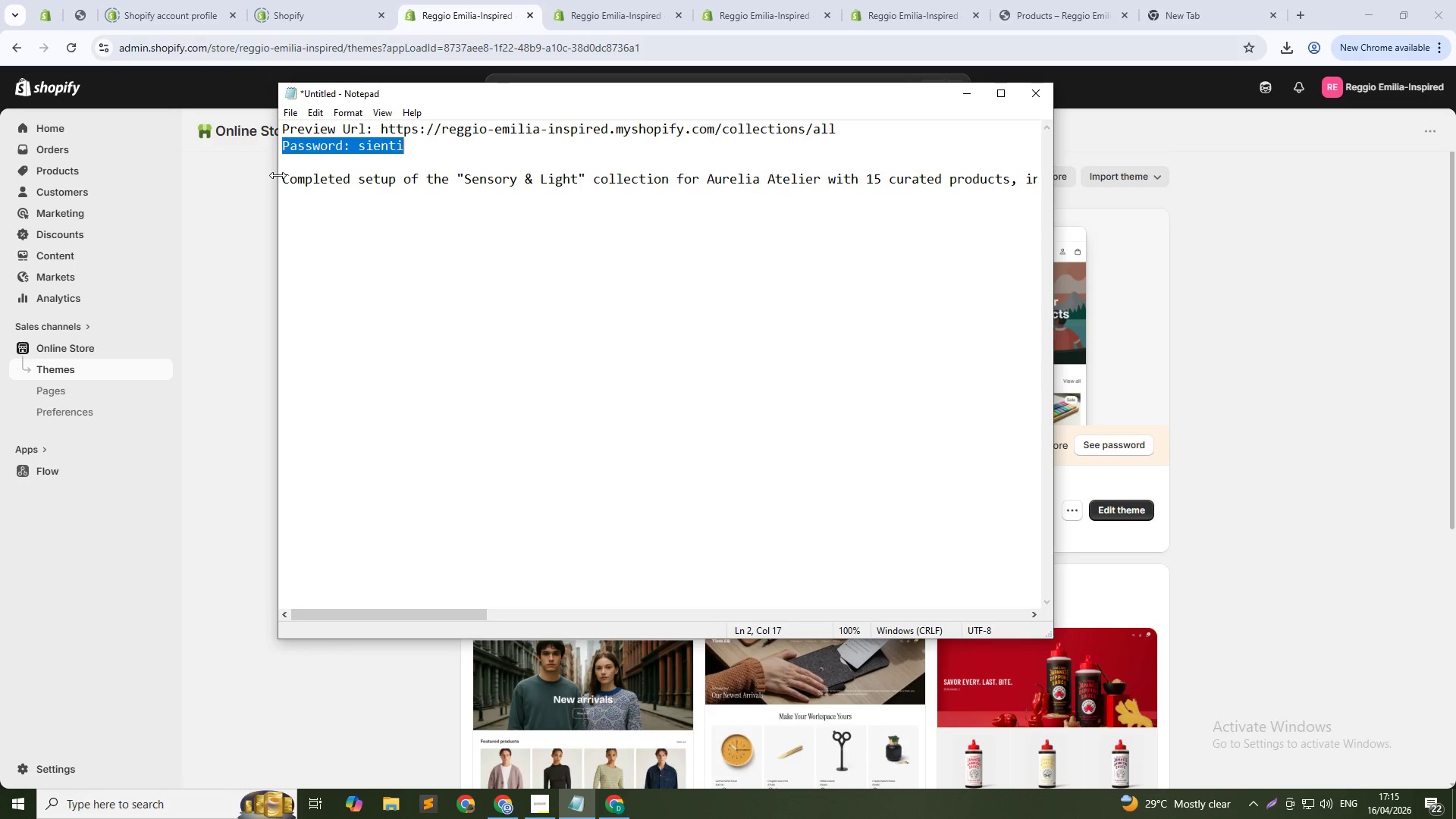 
key(Control+Shift+ArrowRight)
 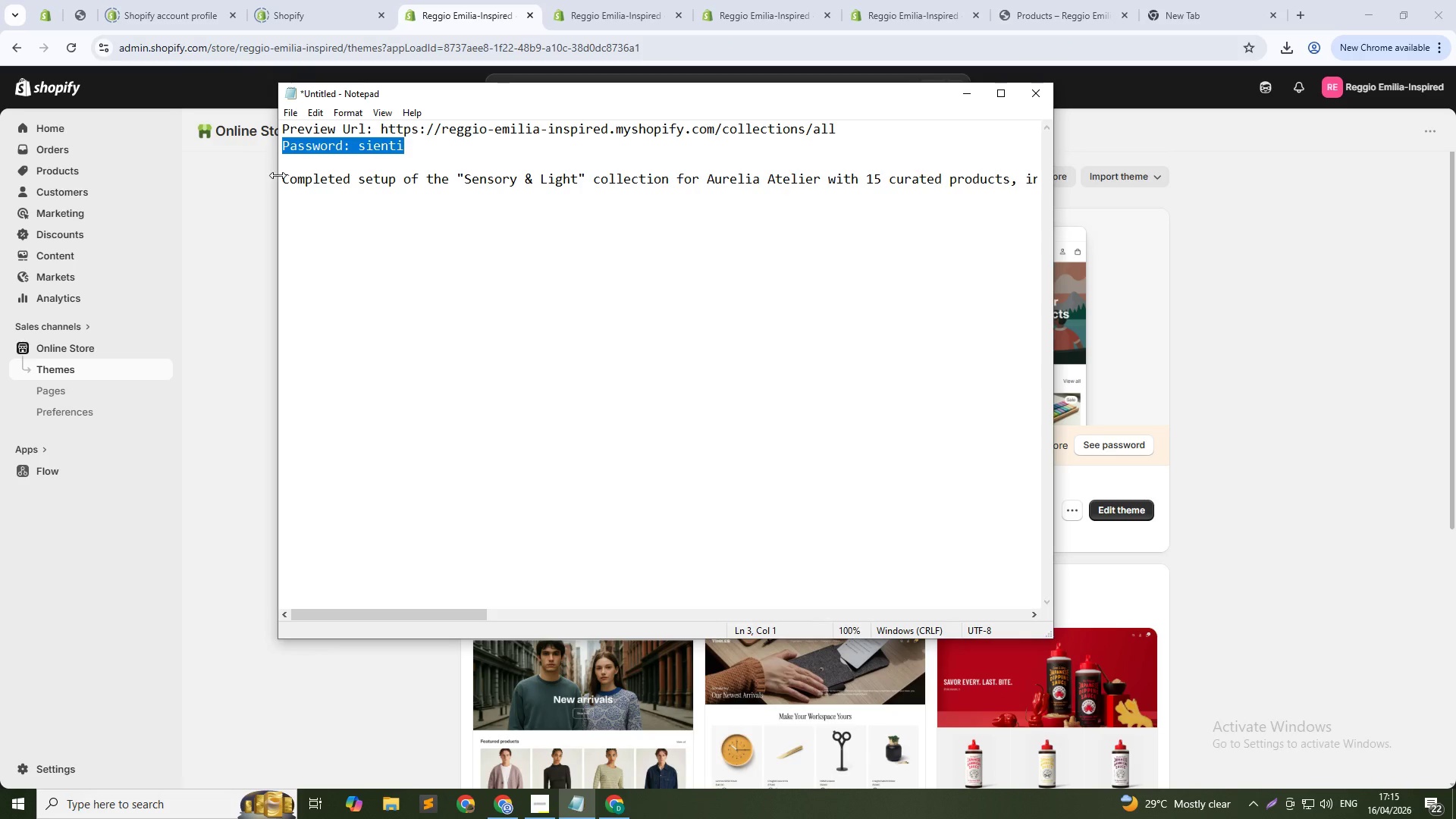 
key(Control+Shift+ArrowLeft)
 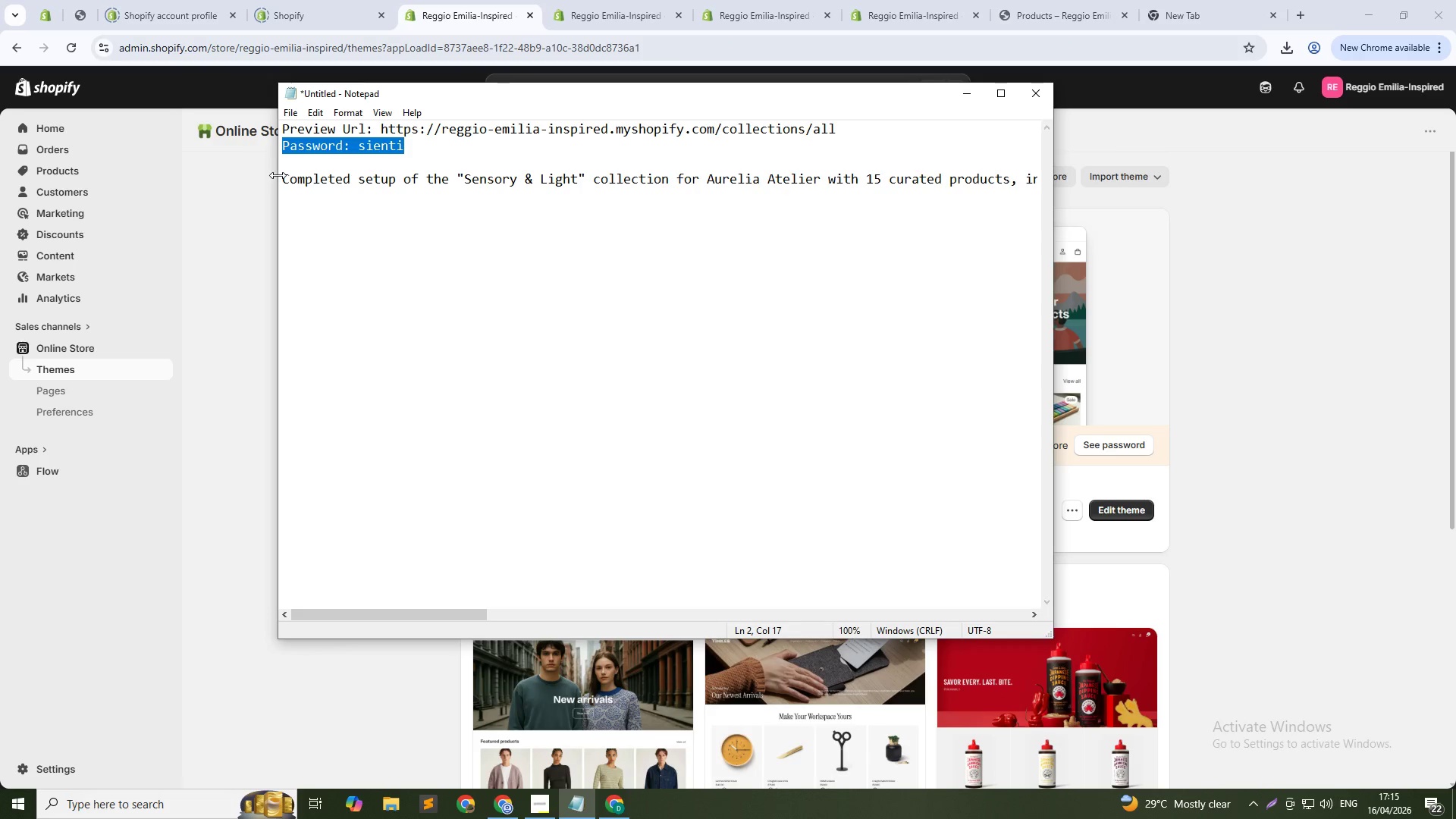 
key(Control+X)
 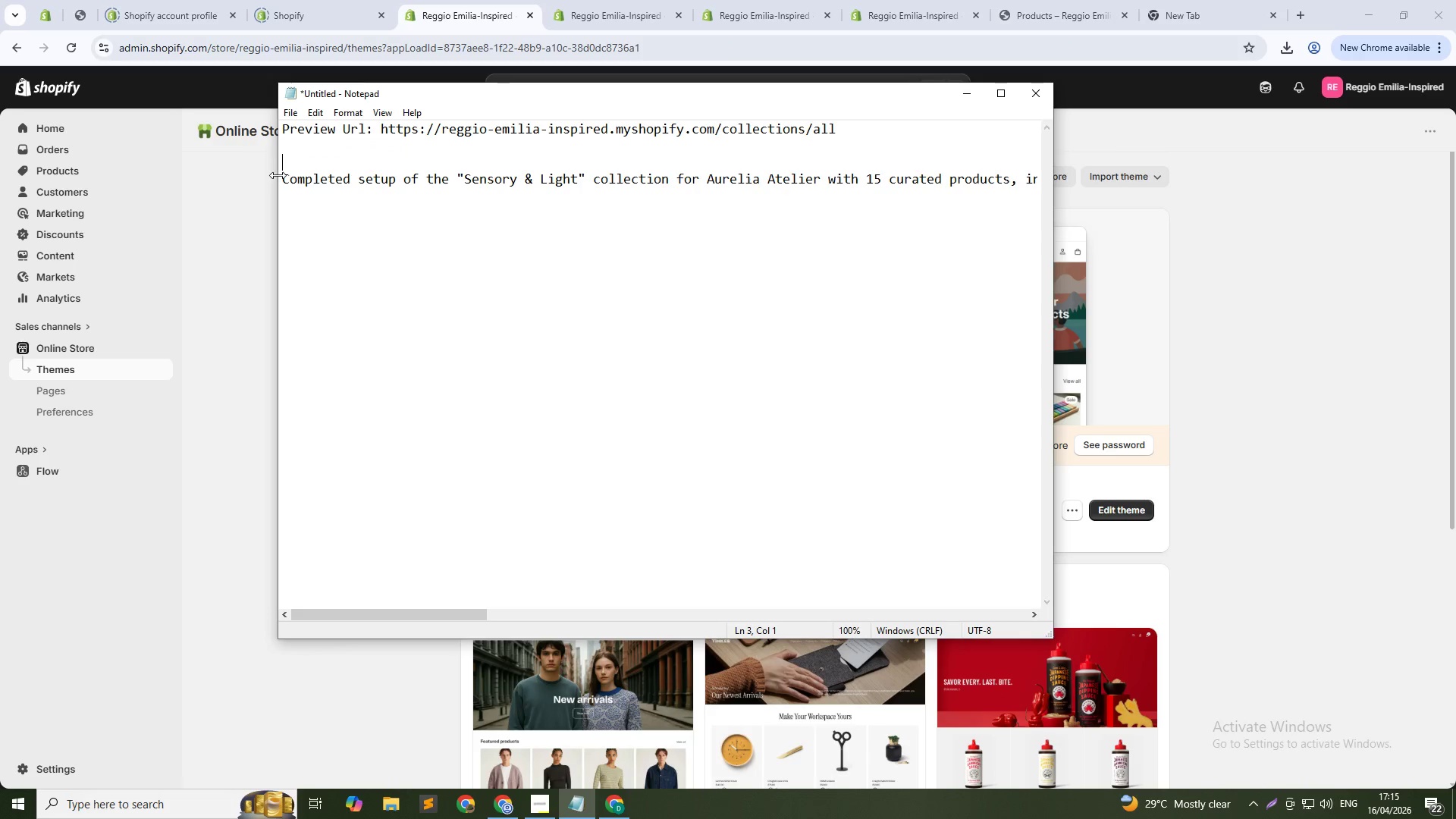 
key(ArrowDown)
 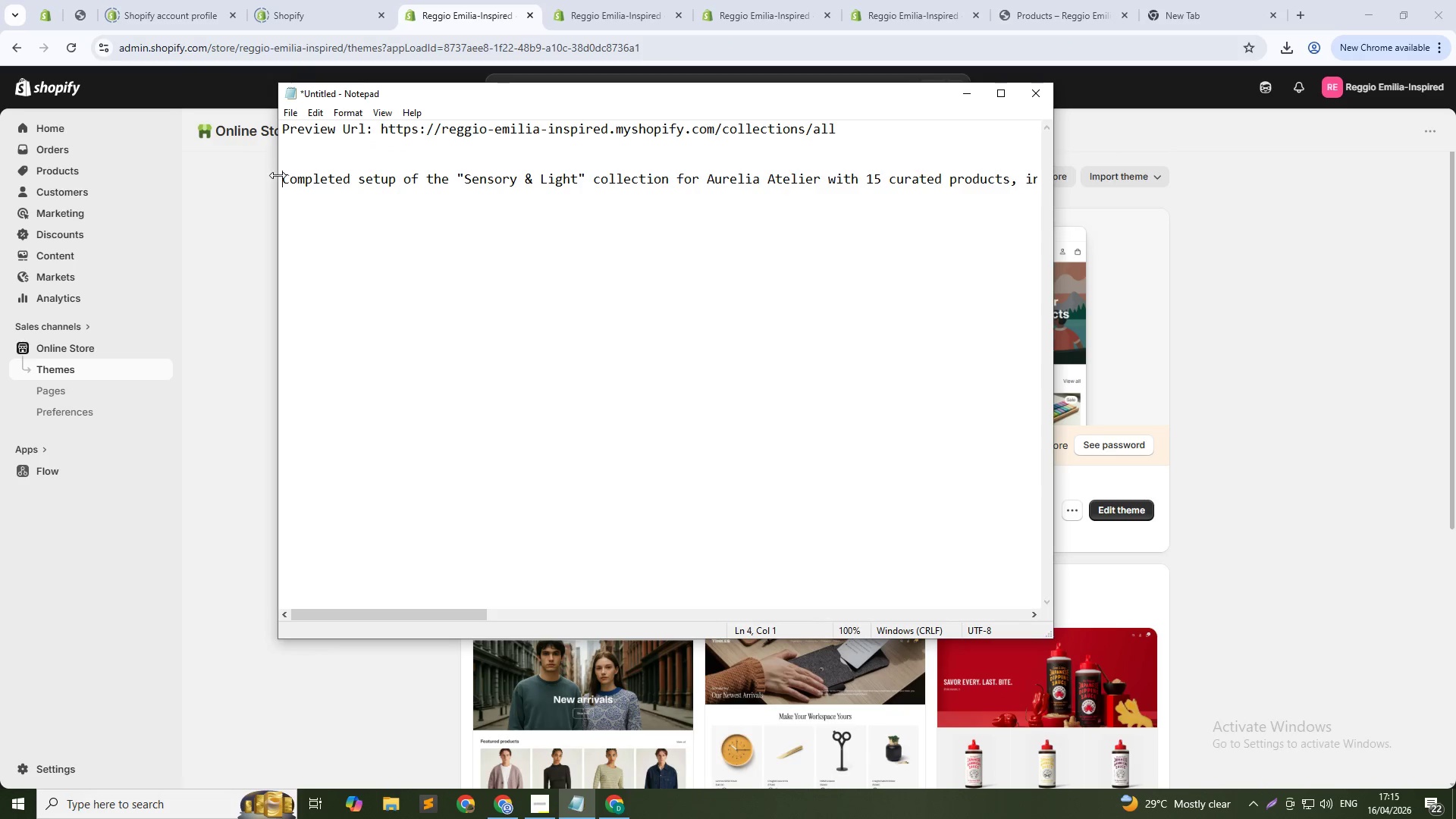 
key(ArrowDown)
 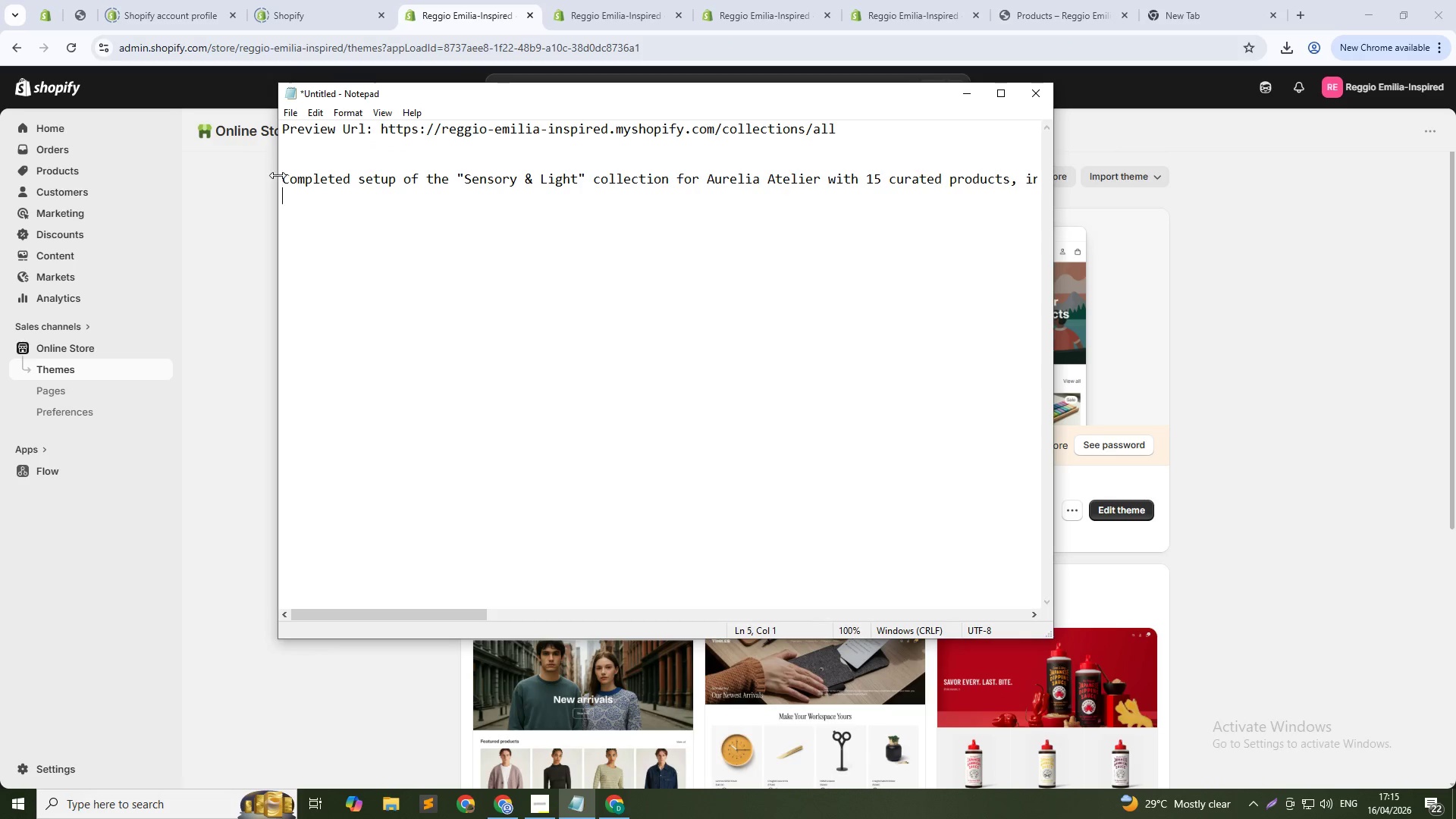 
key(ArrowDown)
 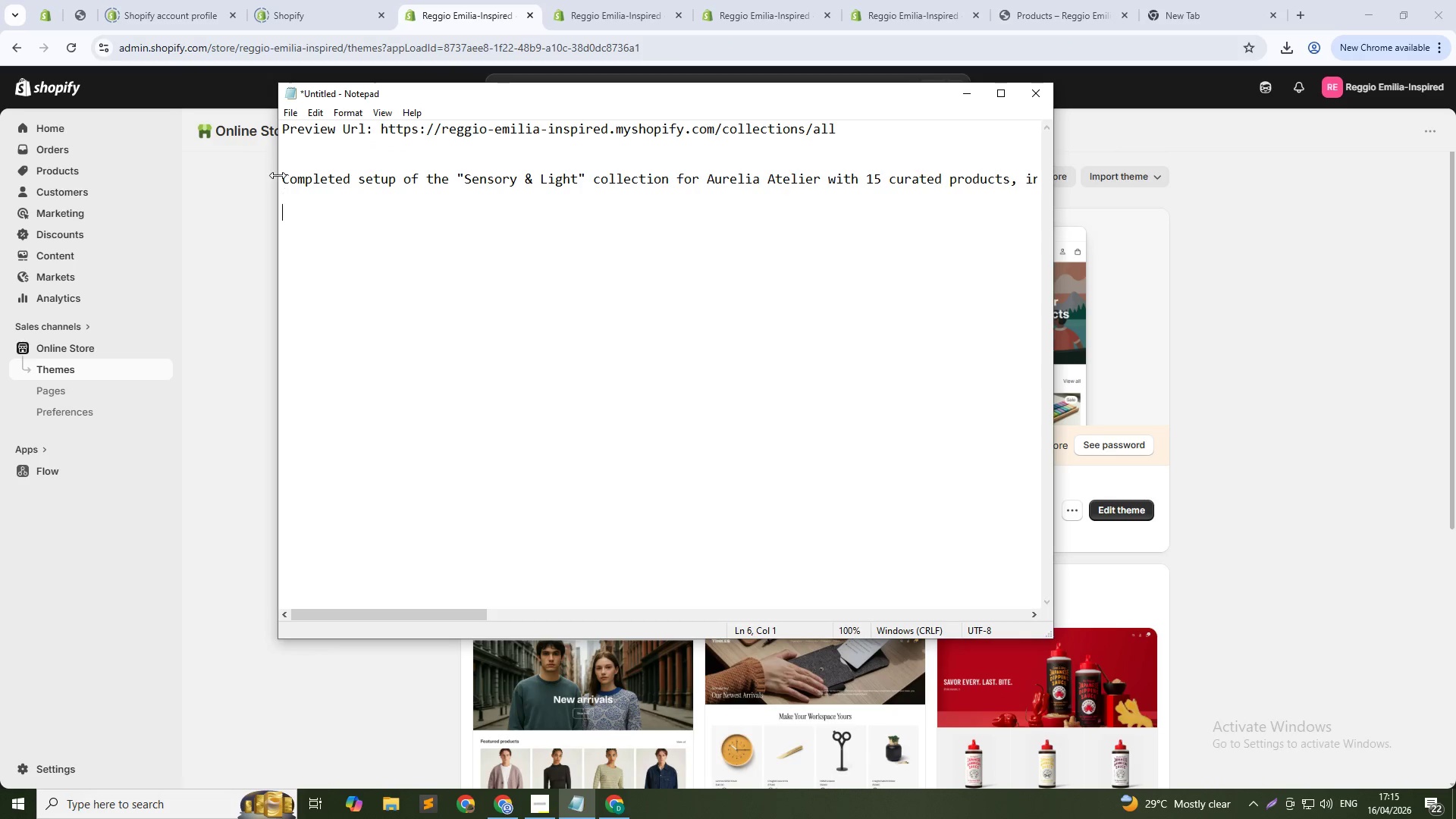 
key(ArrowDown)
 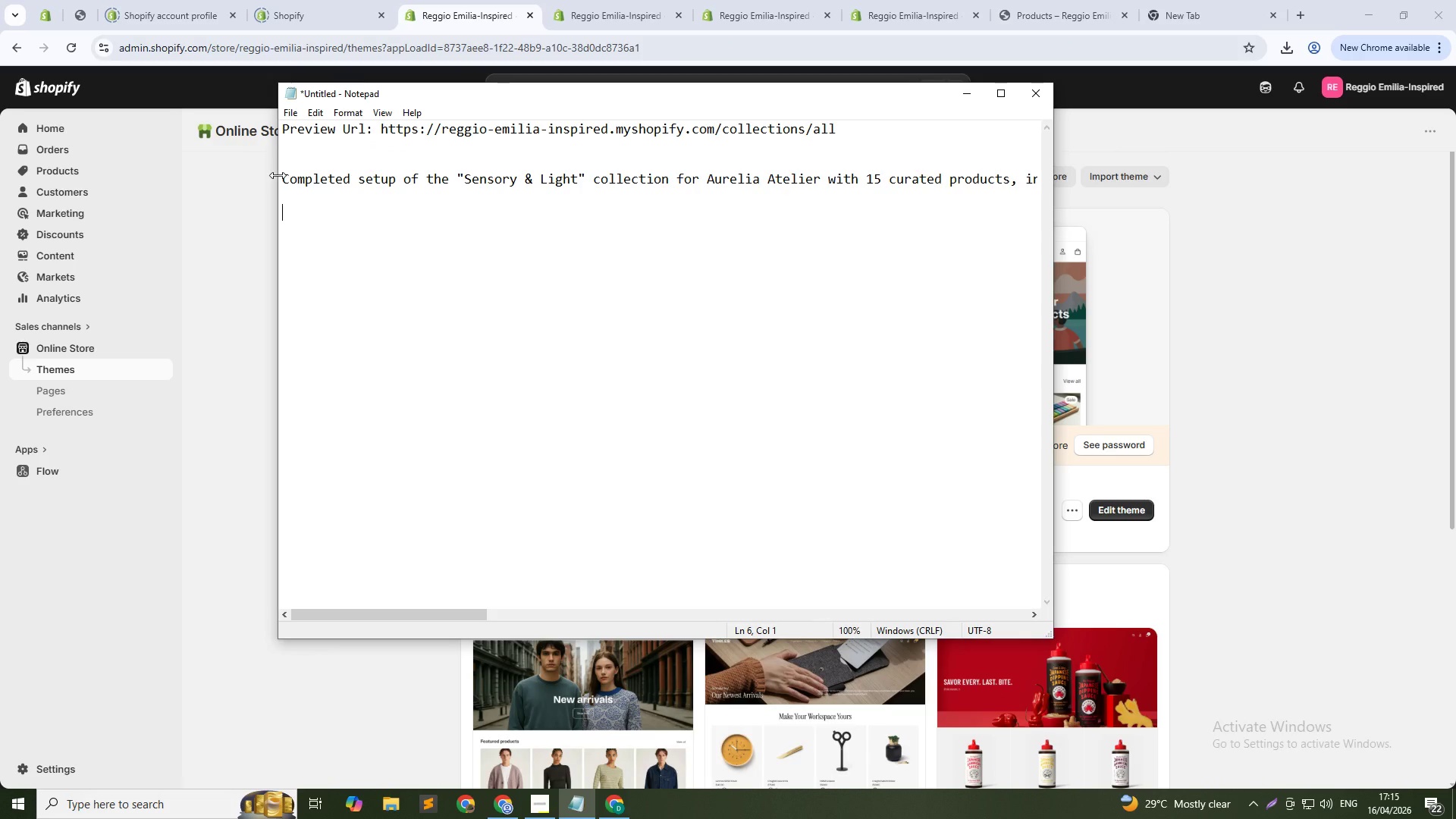 
key(Control+V)
 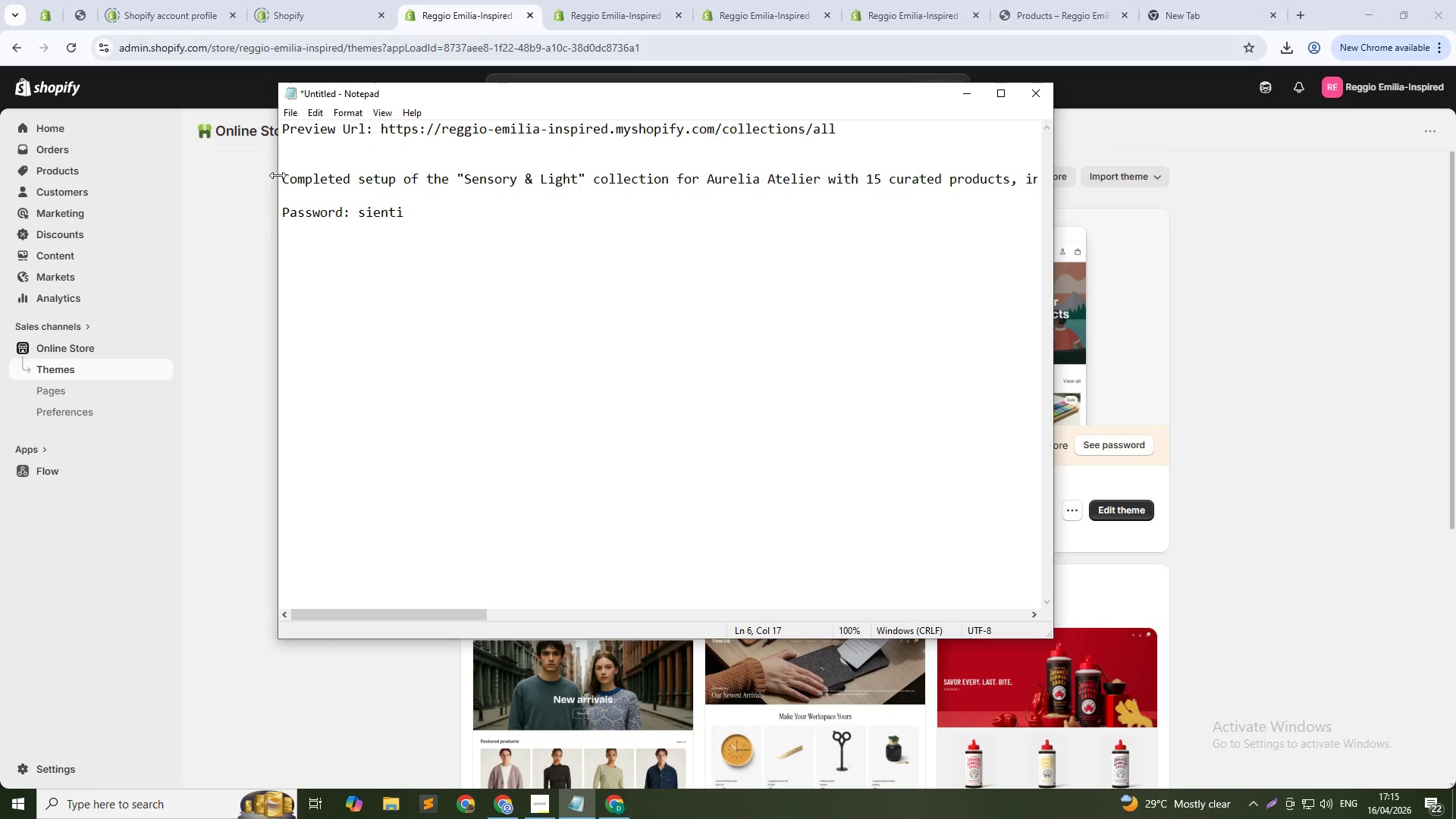 
key(Alt+Tab)
 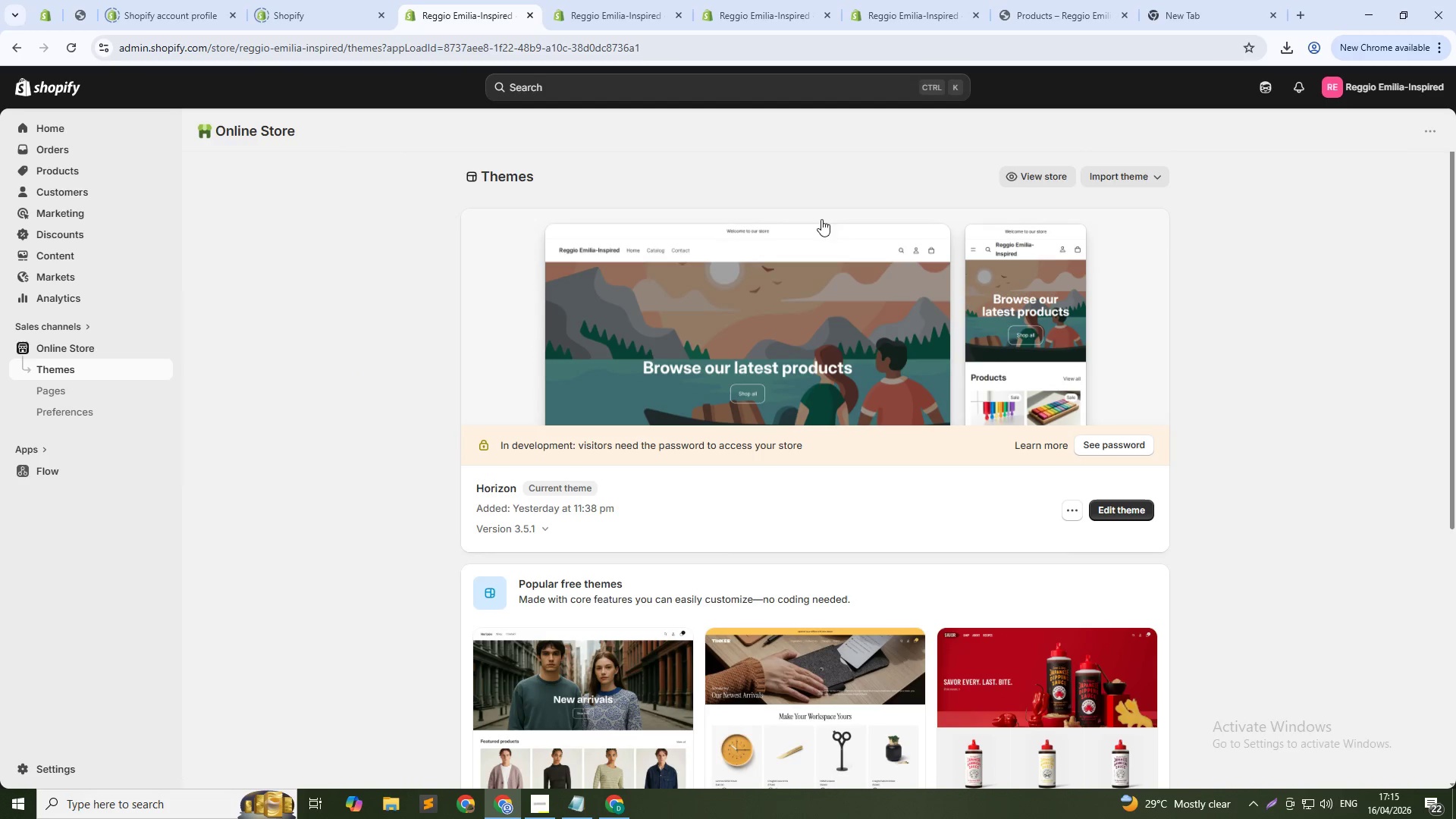 
left_click([636, 0])
 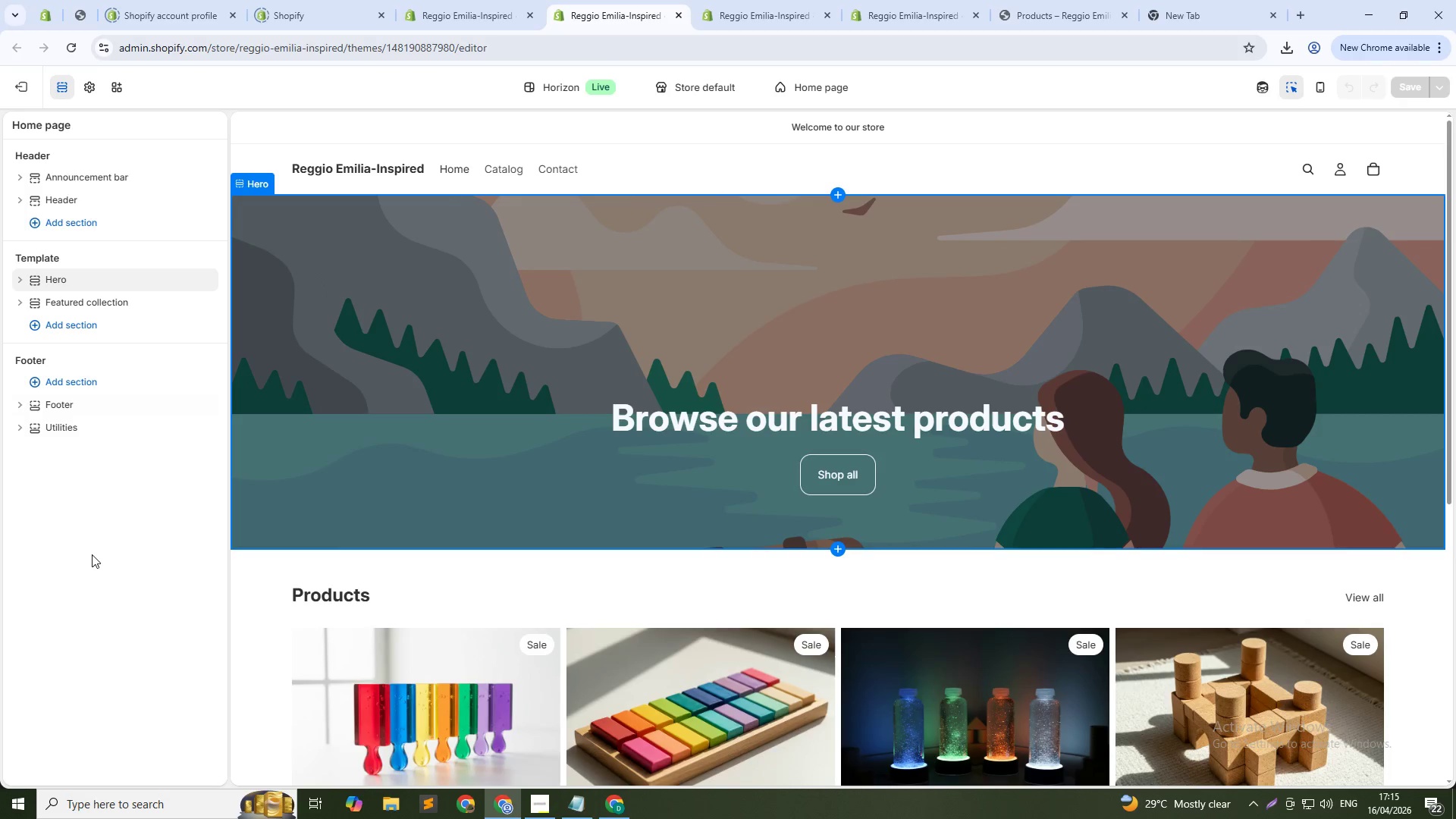 
left_click_drag(start_coordinate=[82, 96], to_coordinate=[77, 97])
 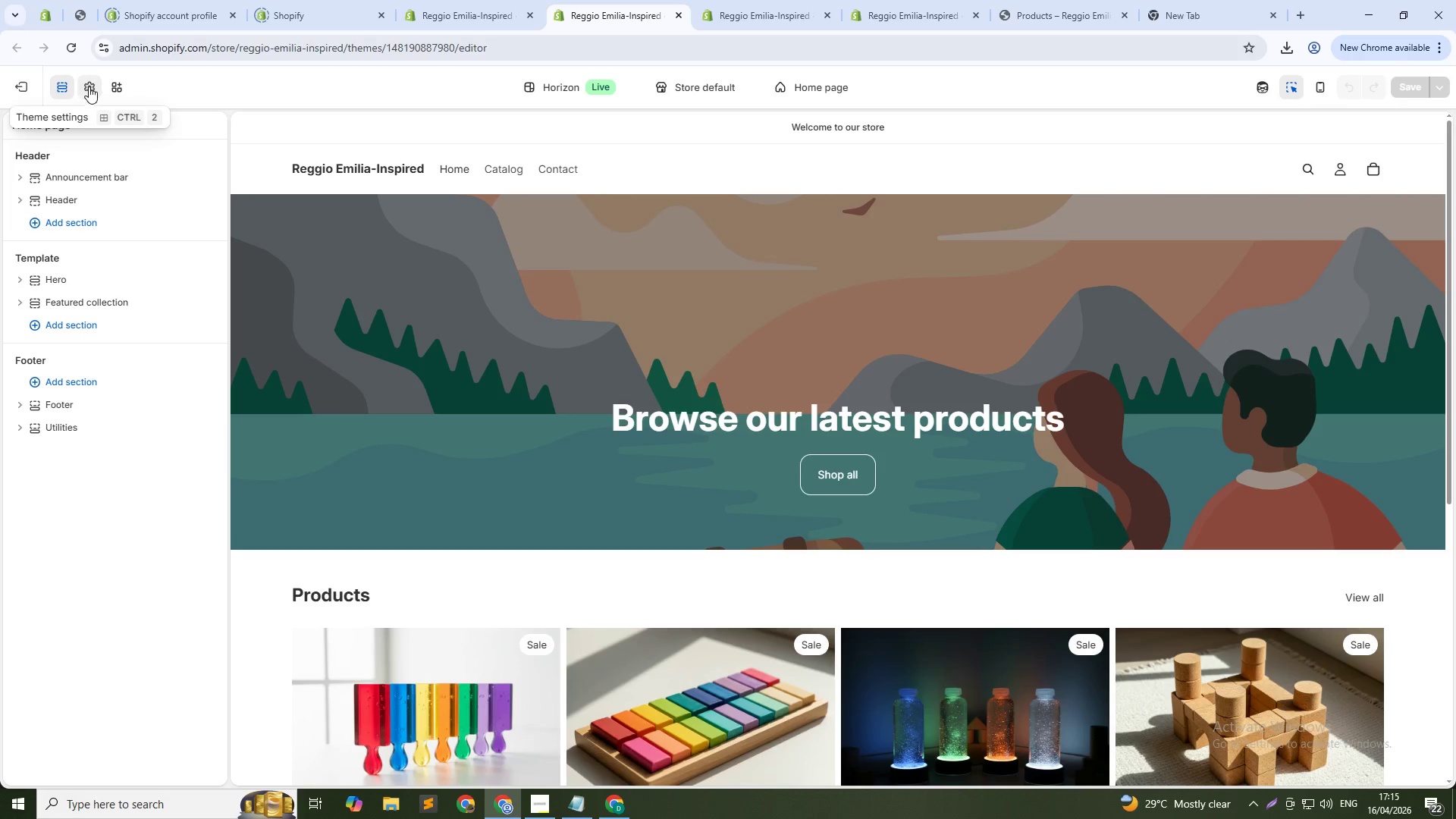 
left_click([89, 86])
 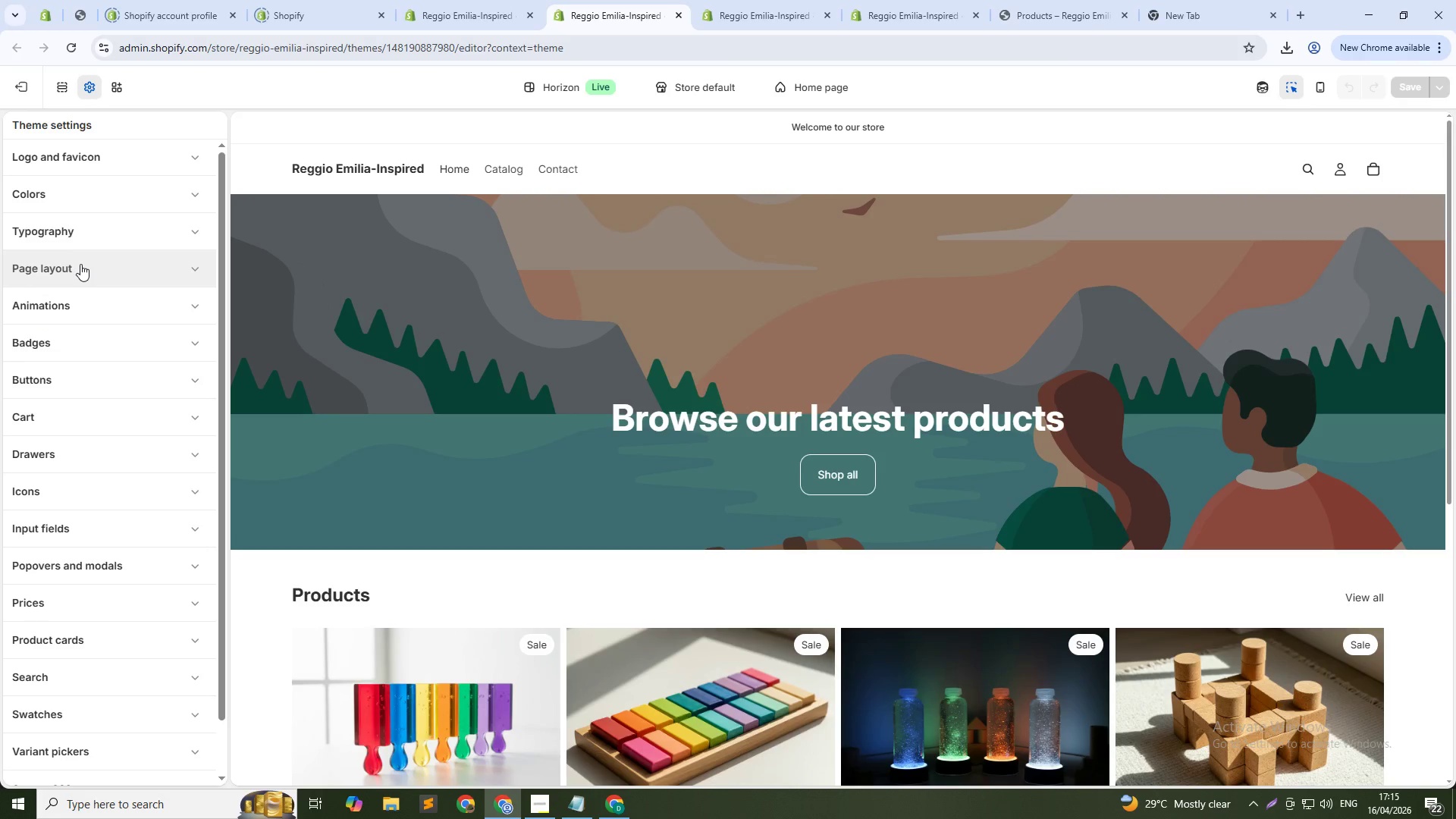 
left_click([80, 264])
 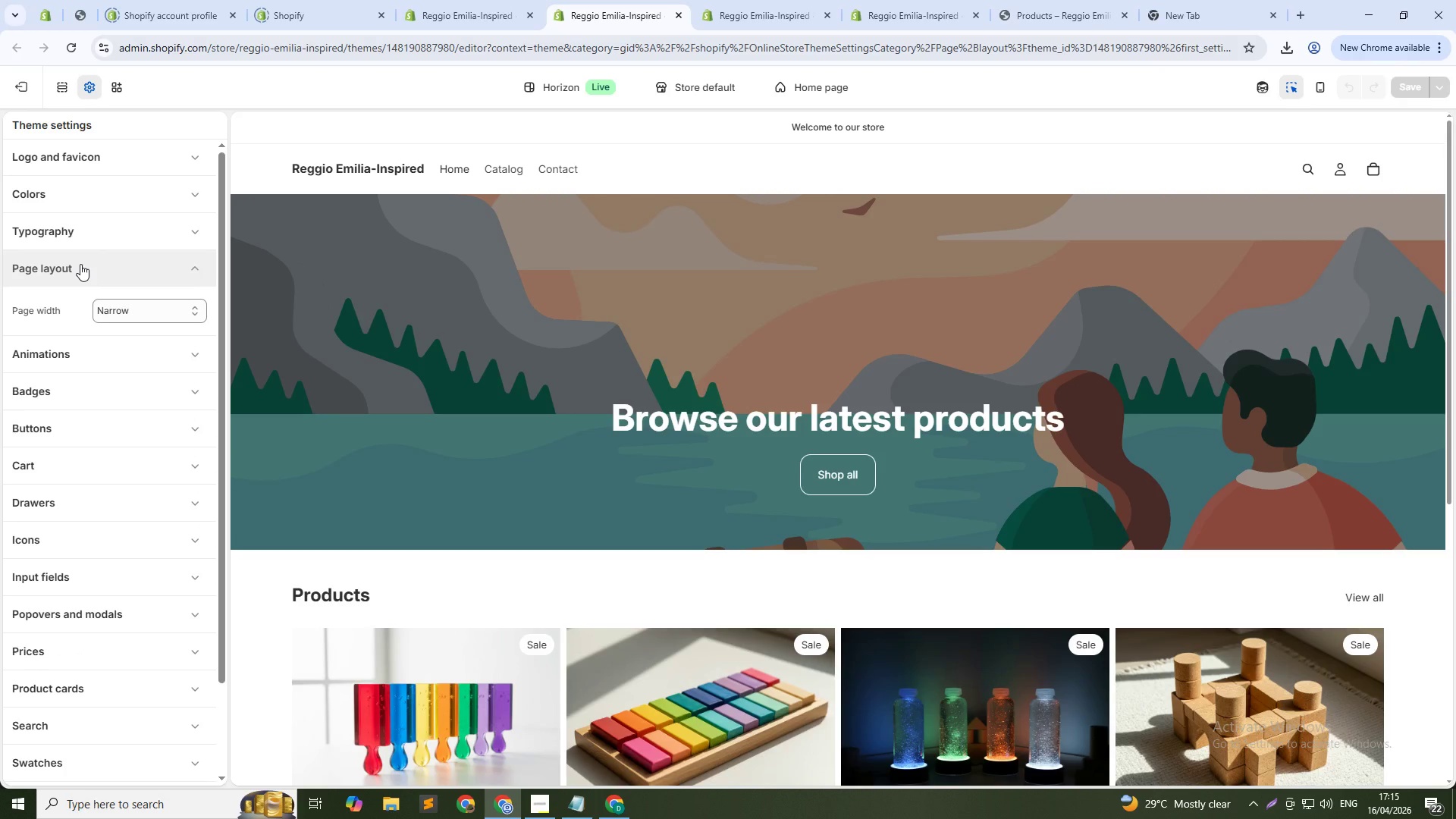 
left_click([80, 264])
 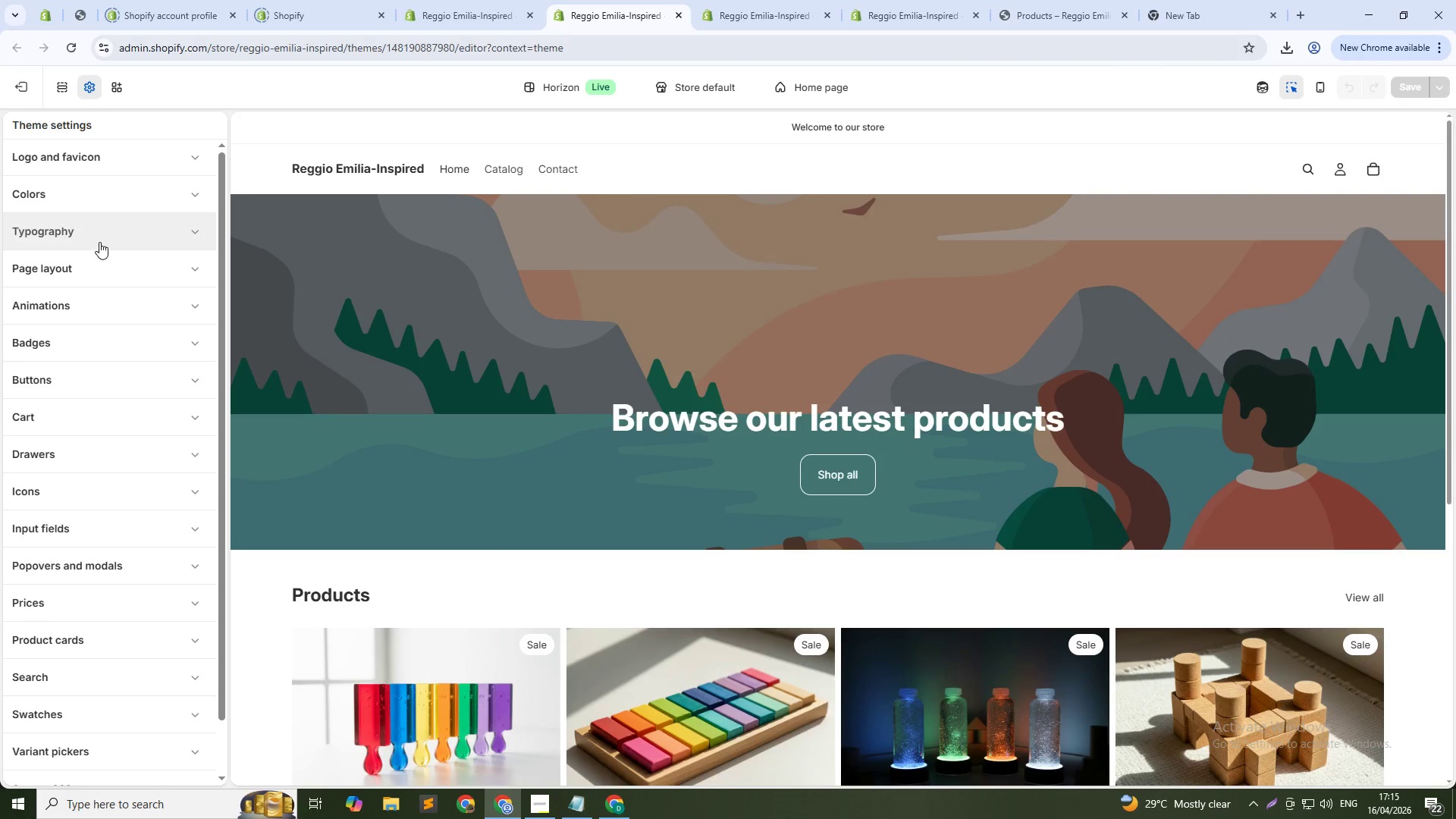 
left_click([102, 237])
 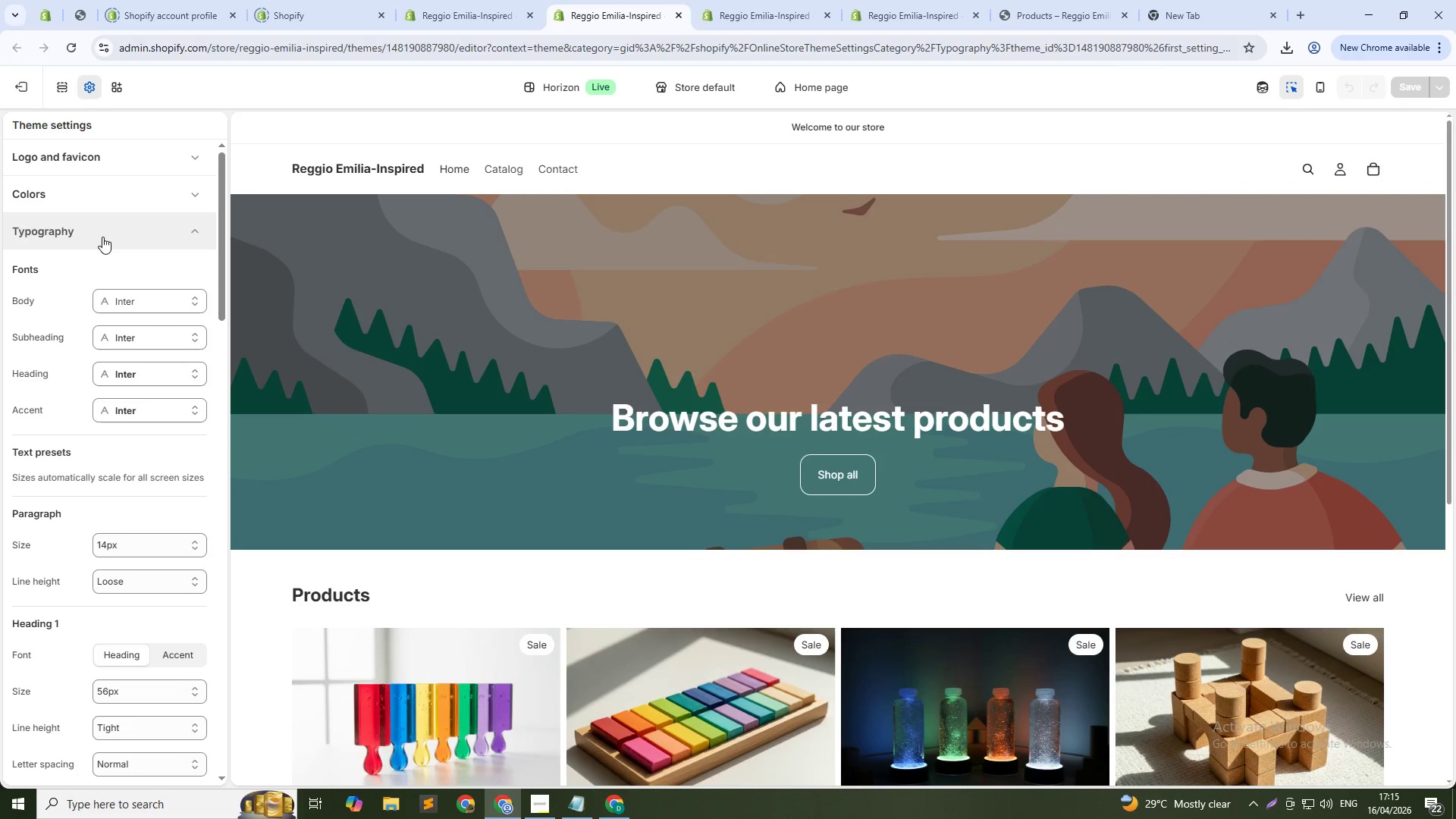 
left_click([102, 237])
 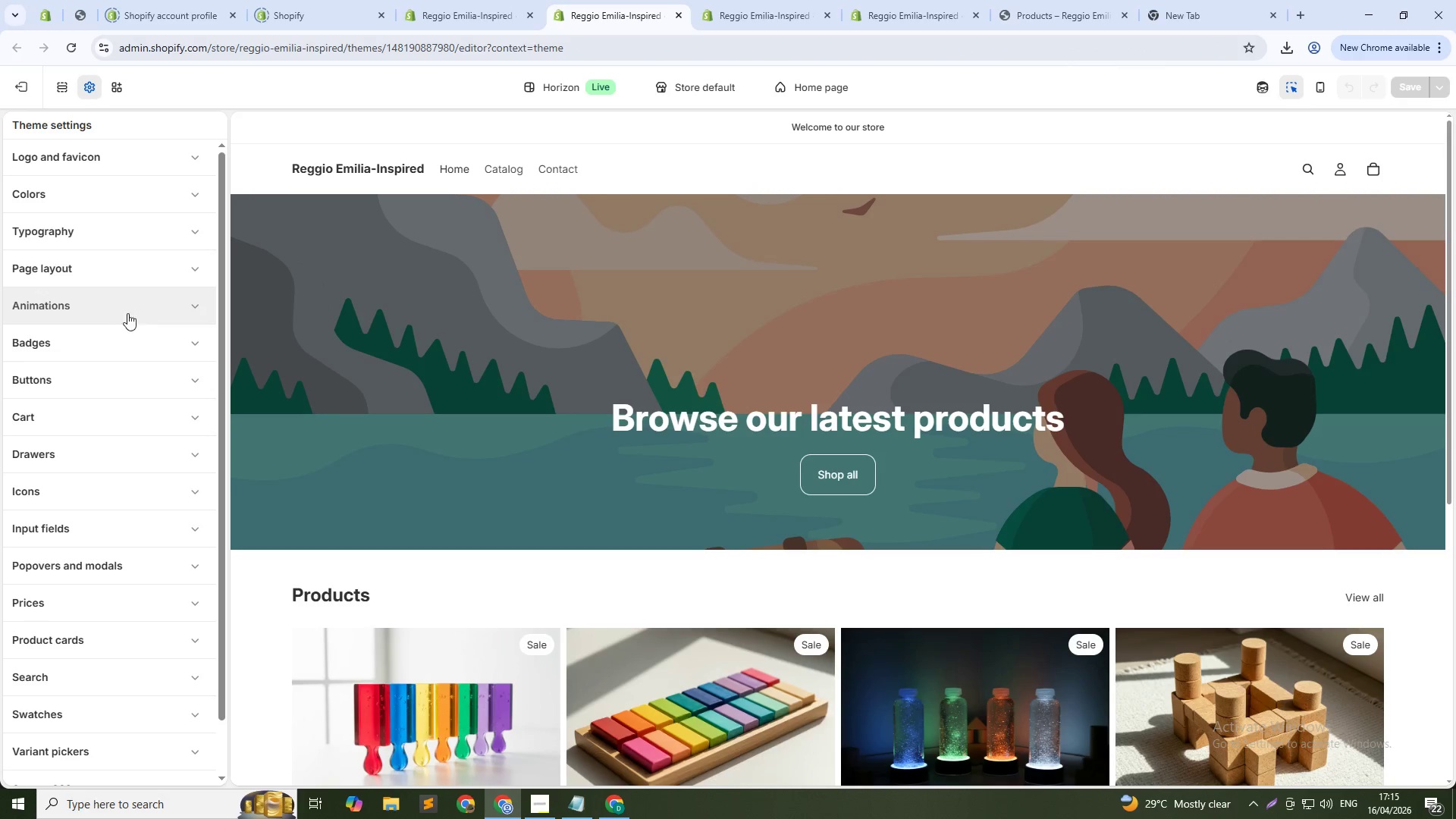 
scroll: coordinate [127, 325], scroll_direction: down, amount: 1.0
 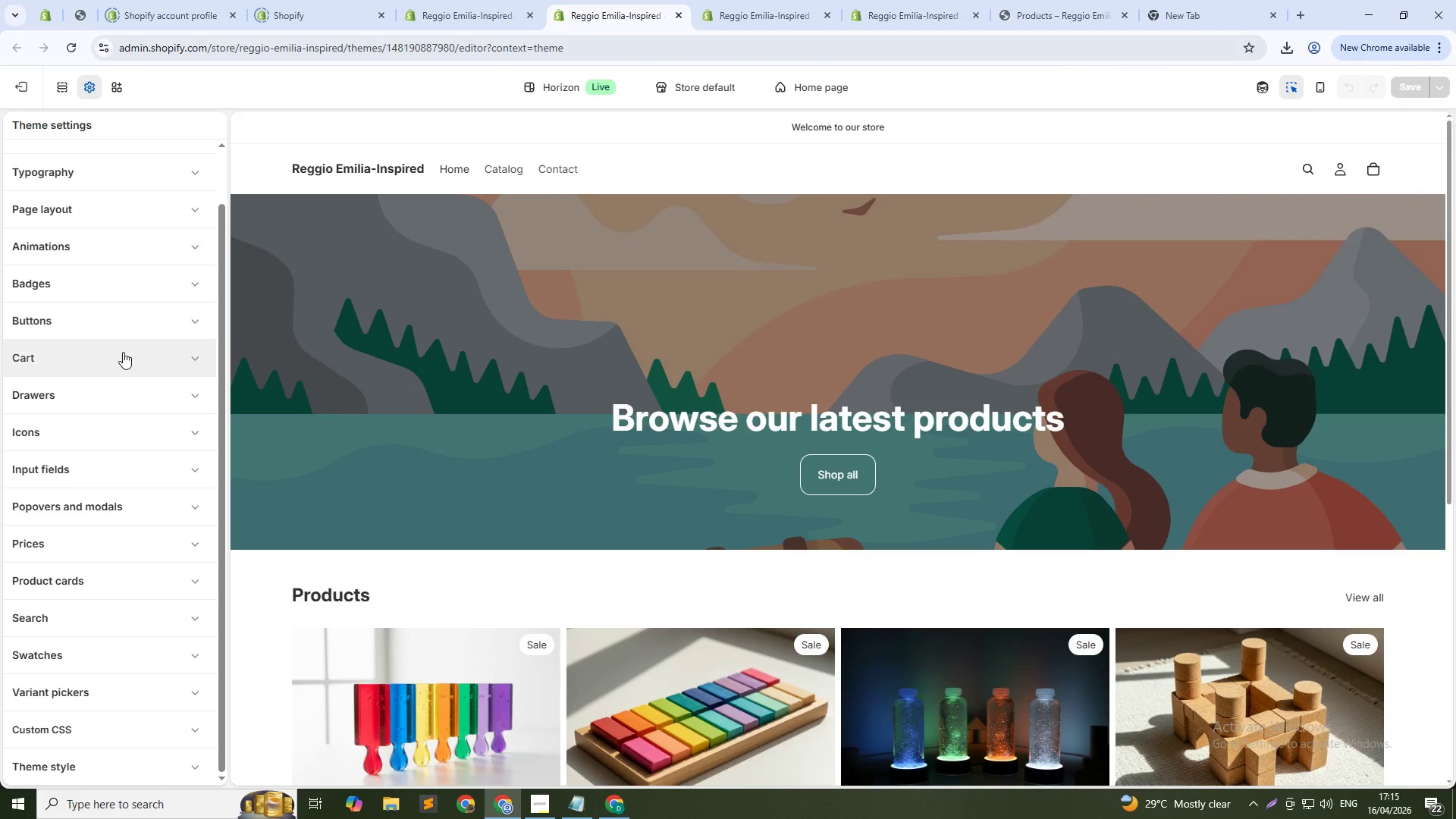 
left_click([123, 352])
 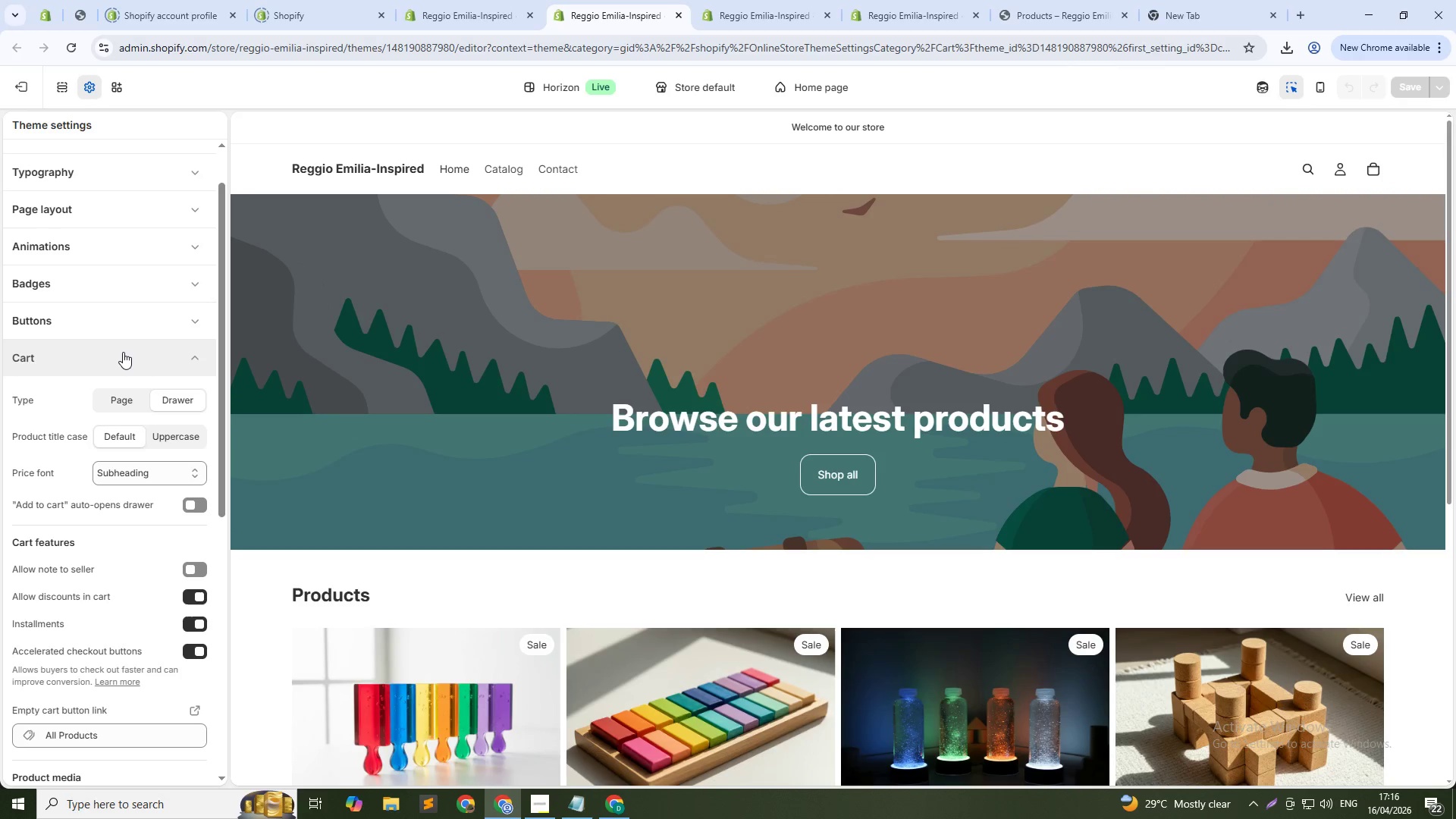 
left_click([122, 353])
 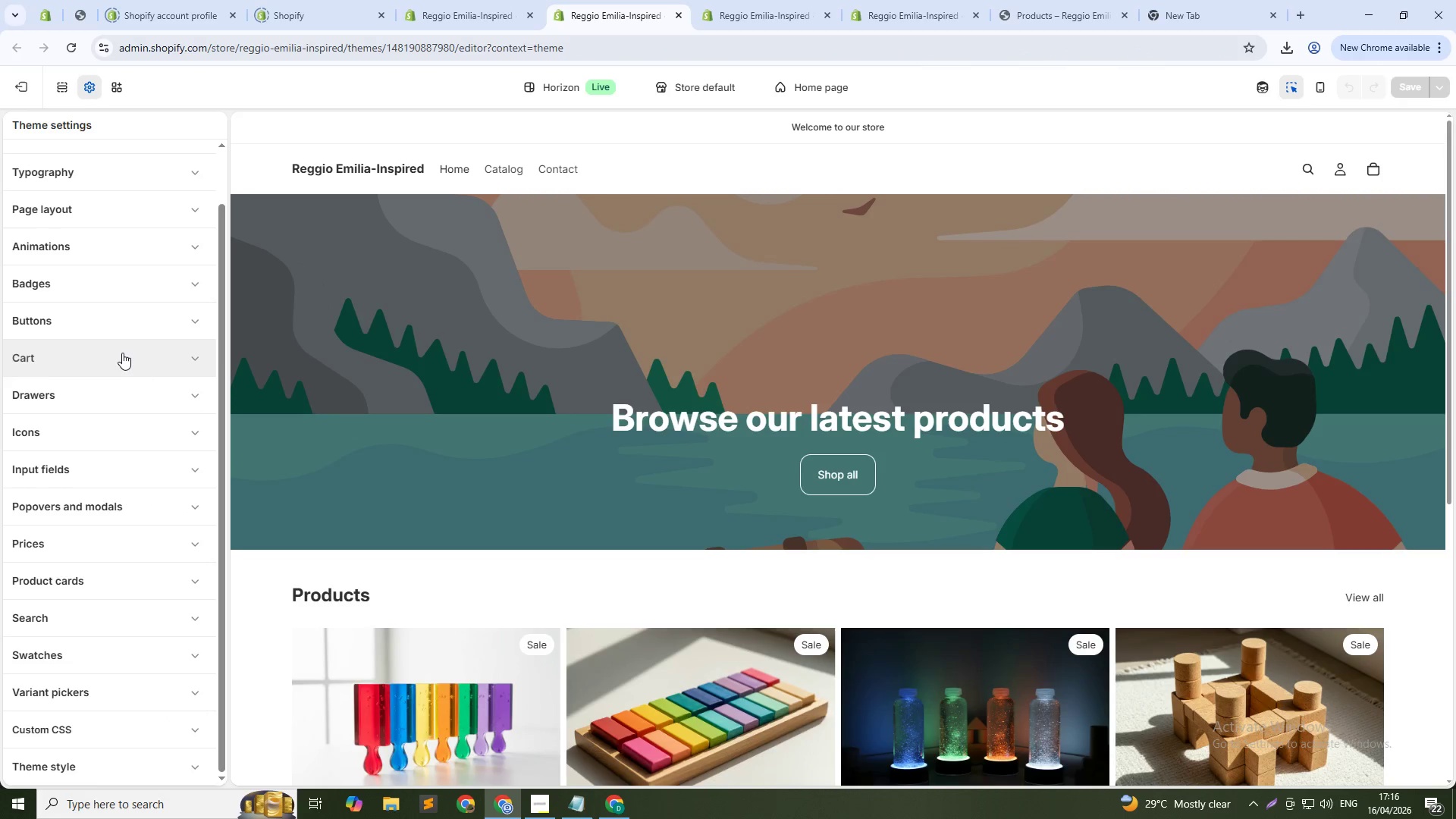 
left_click([122, 353])
 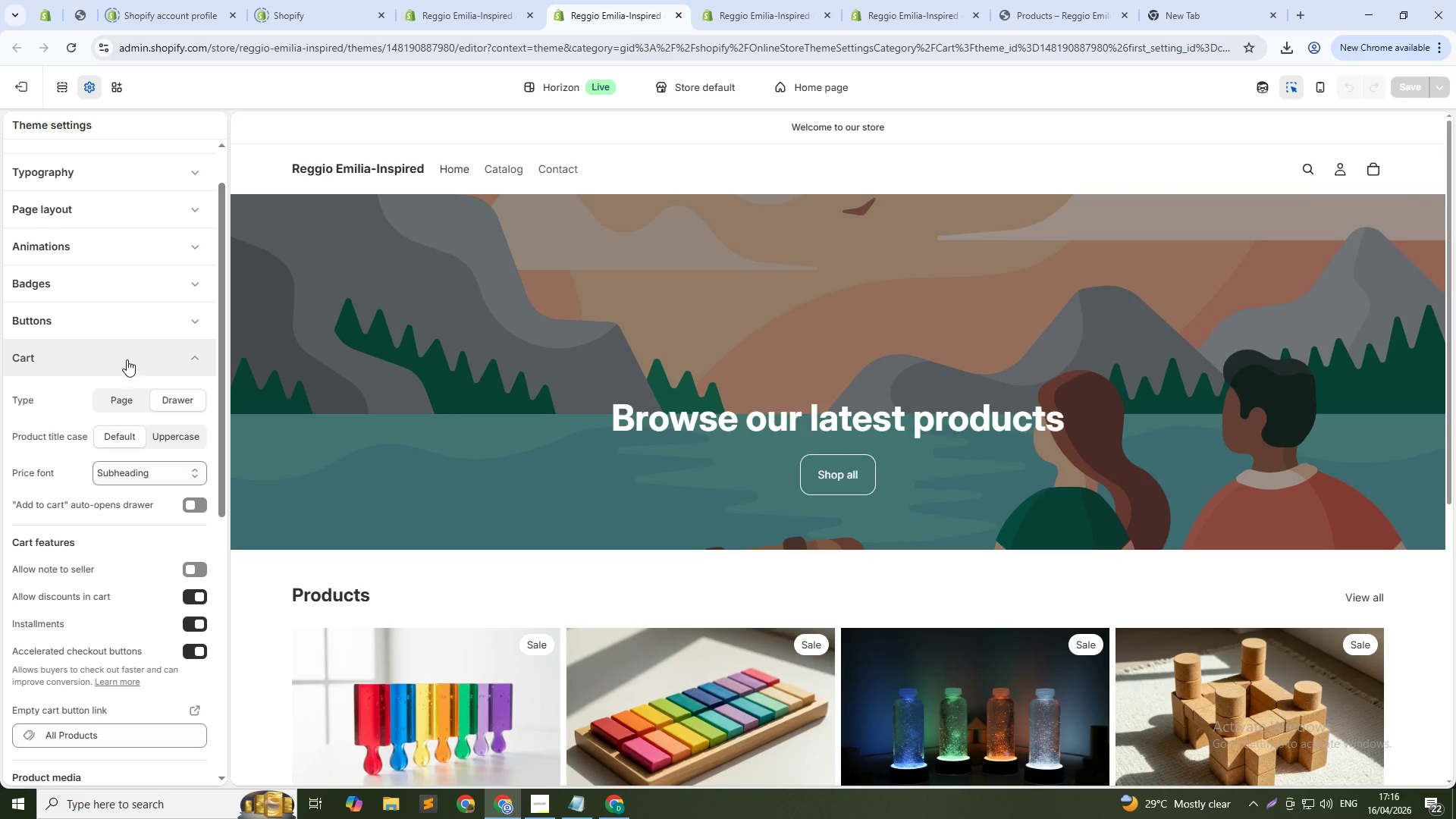 
left_click([127, 356])
 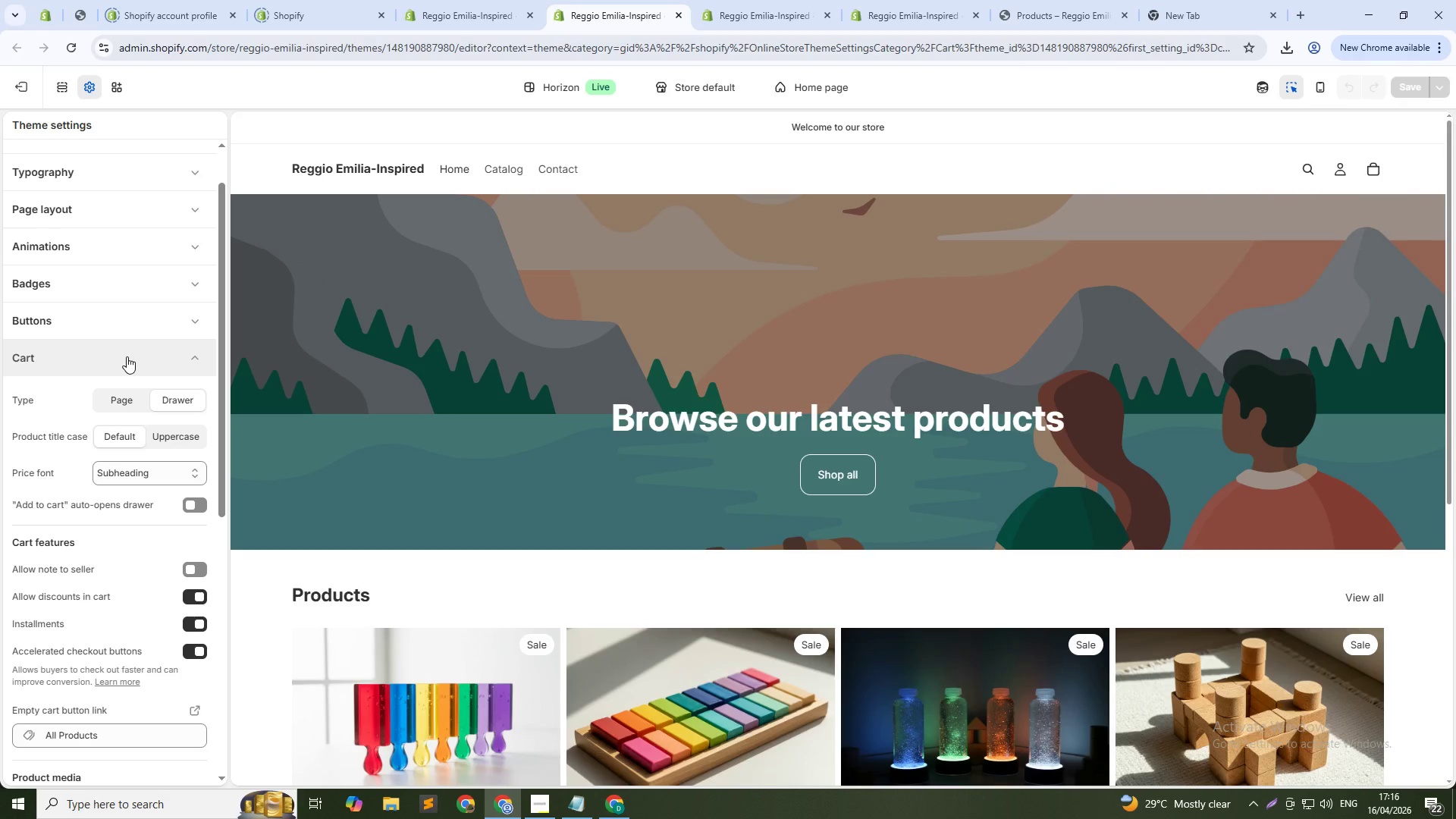 
wait(11.69)
 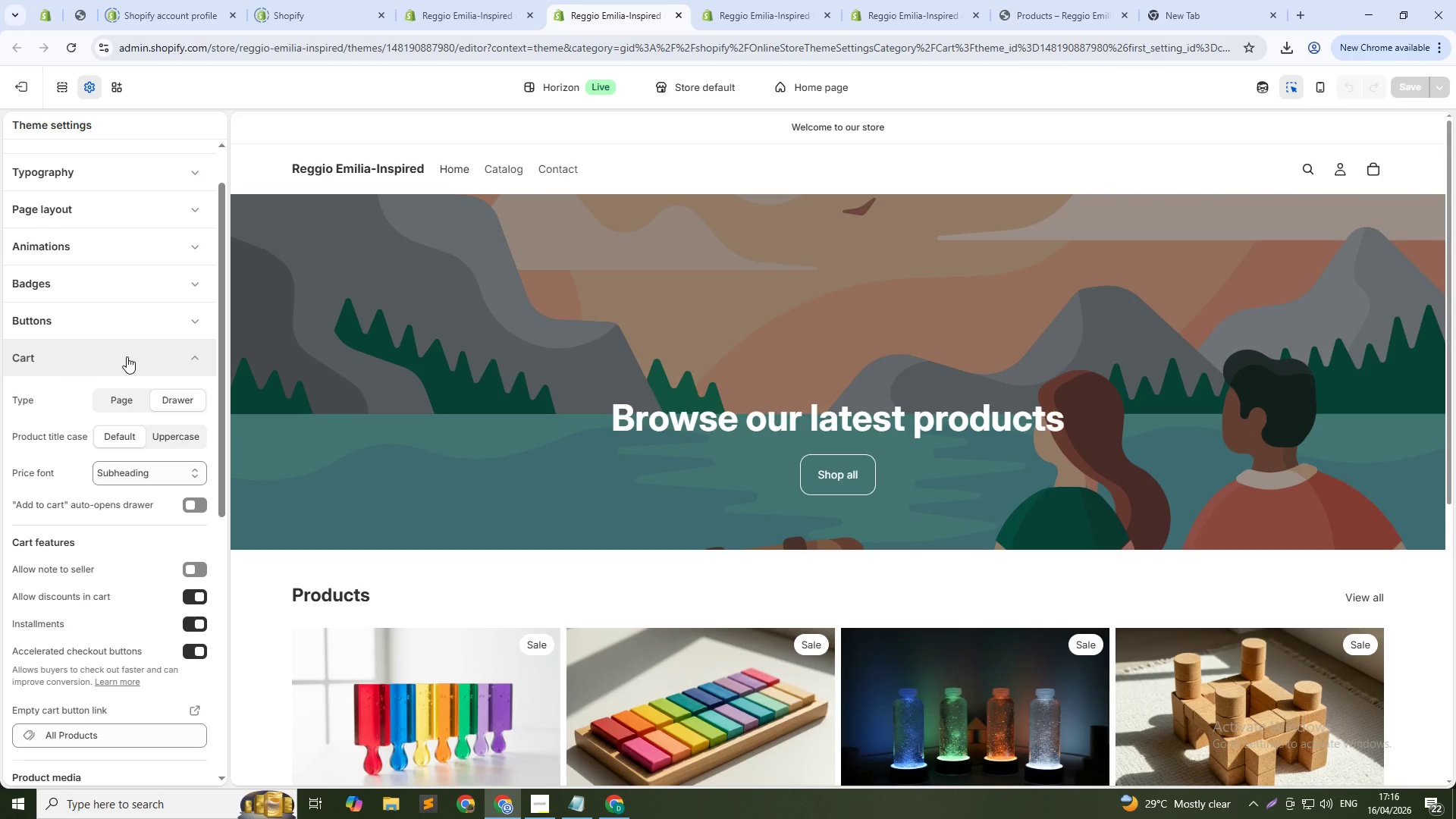 
left_click([193, 592])
 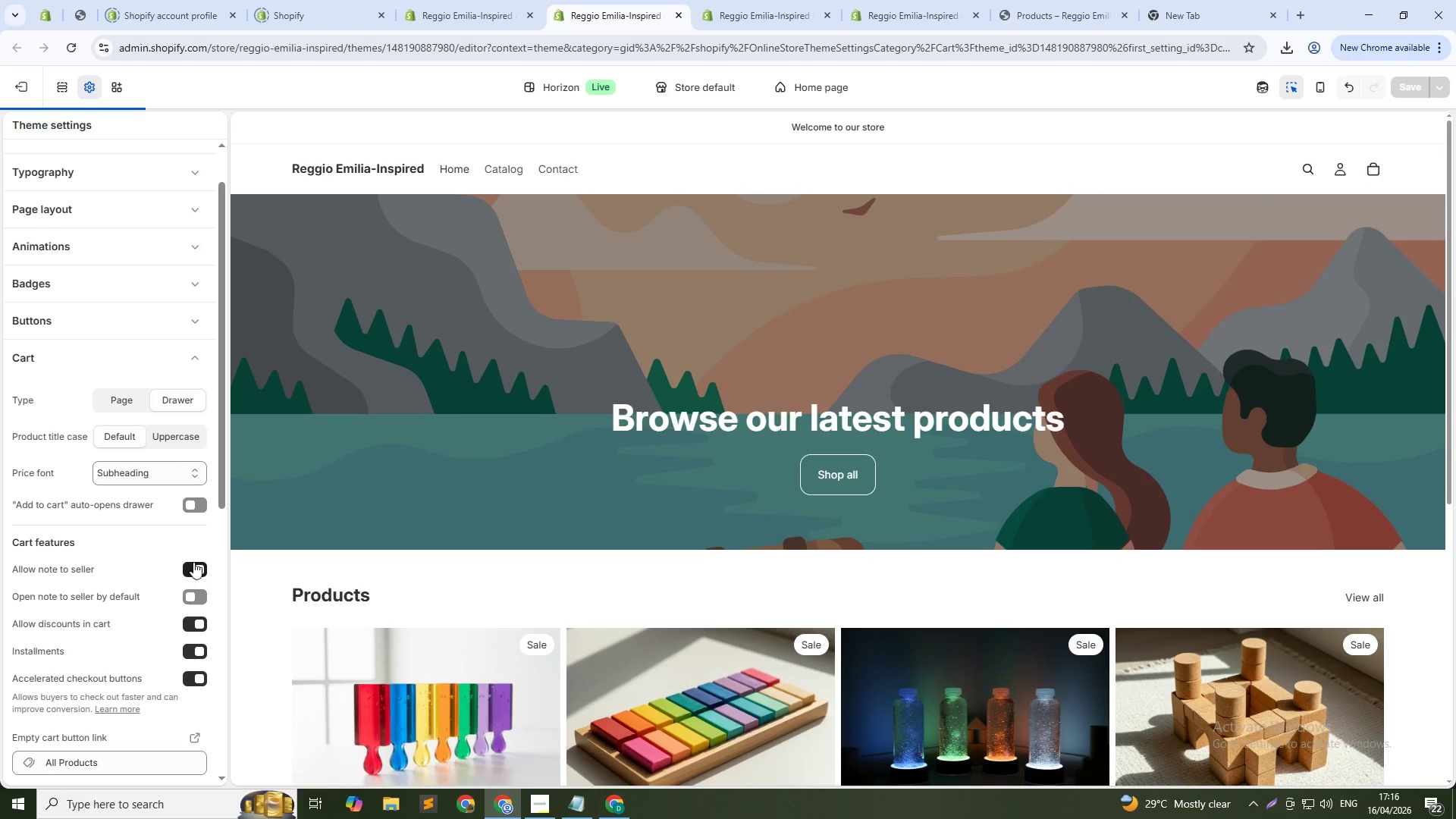 
left_click([193, 562])
 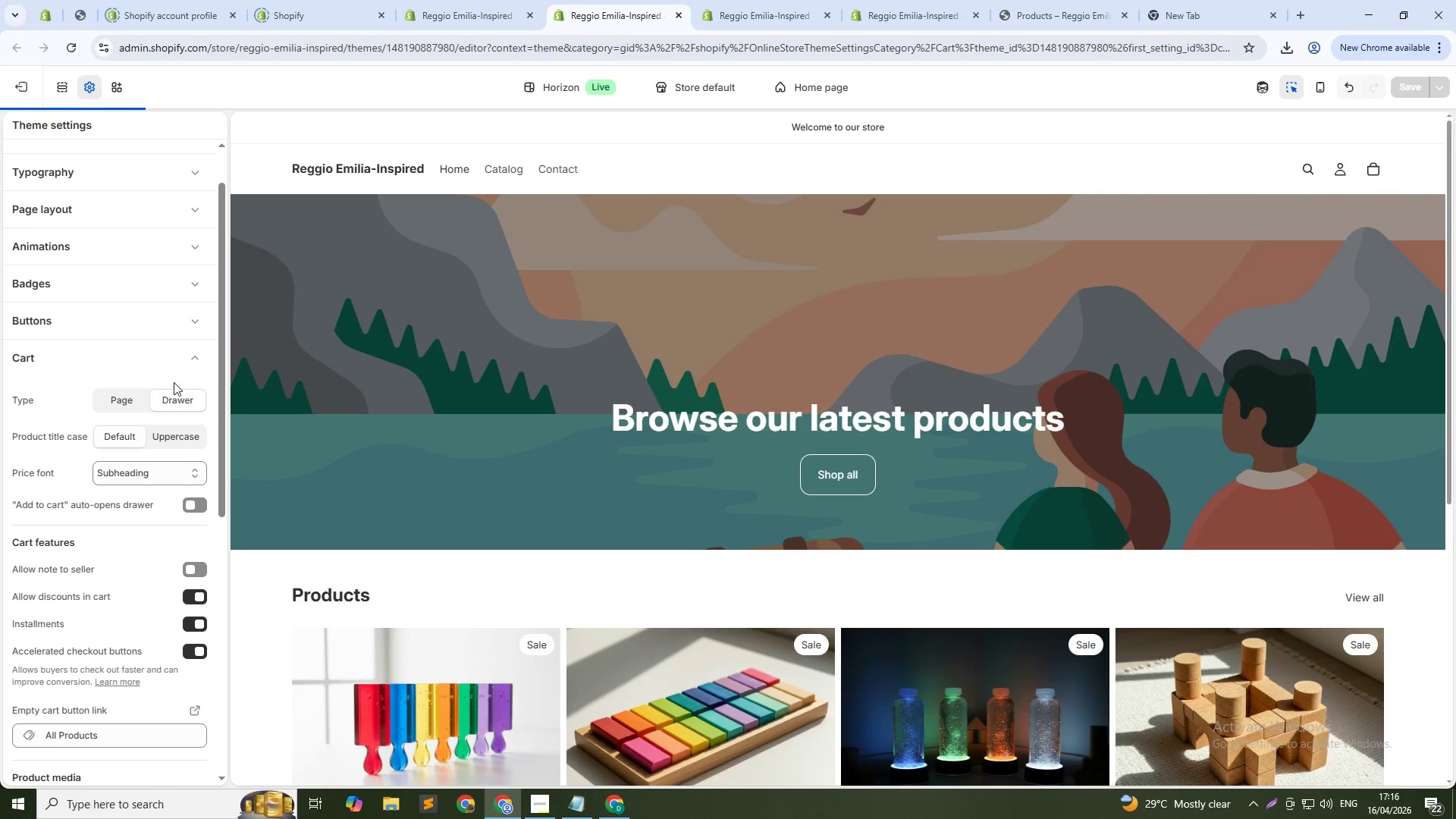 
left_click([184, 360])
 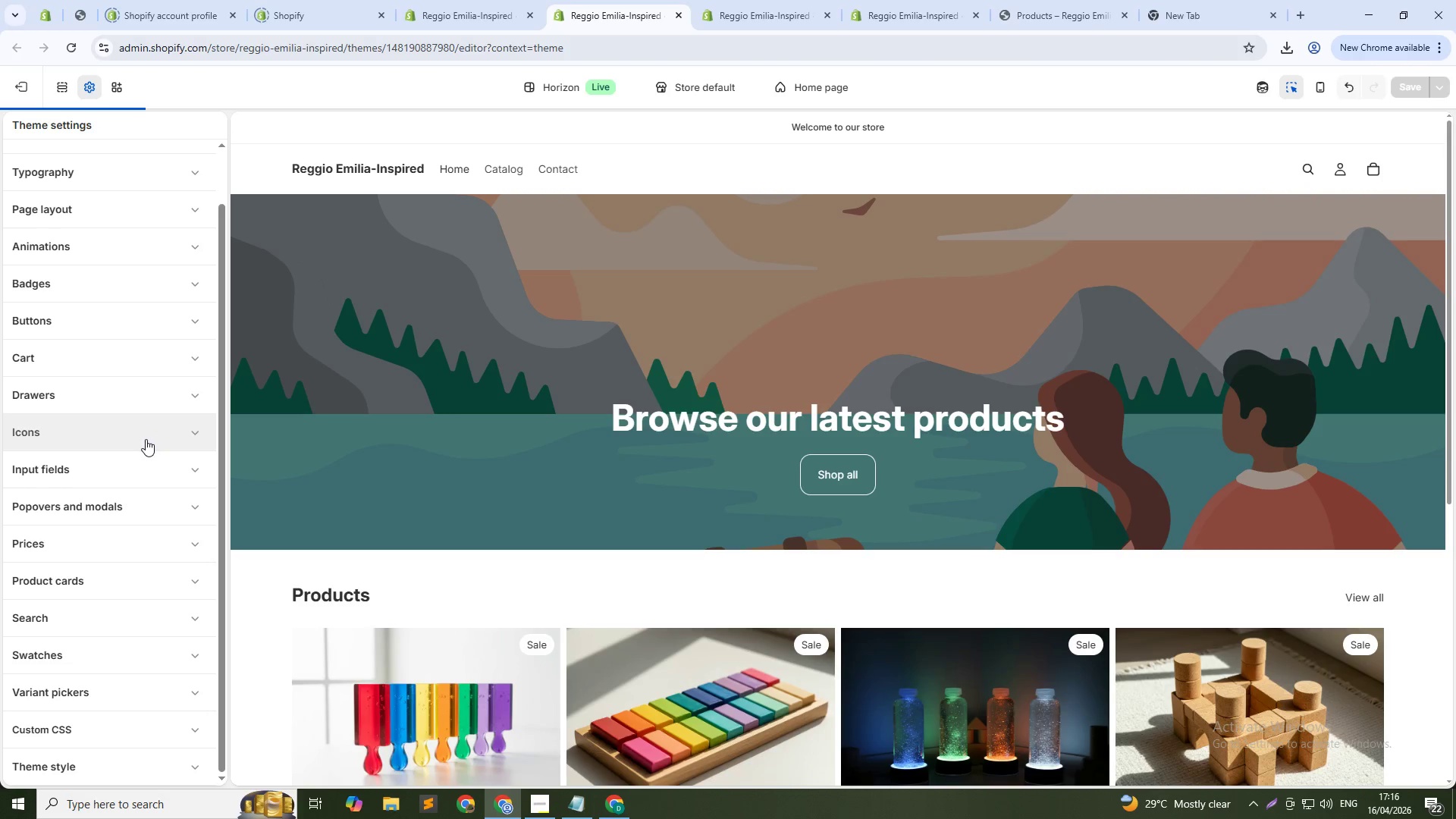 
scroll: coordinate [145, 439], scroll_direction: down, amount: 1.0
 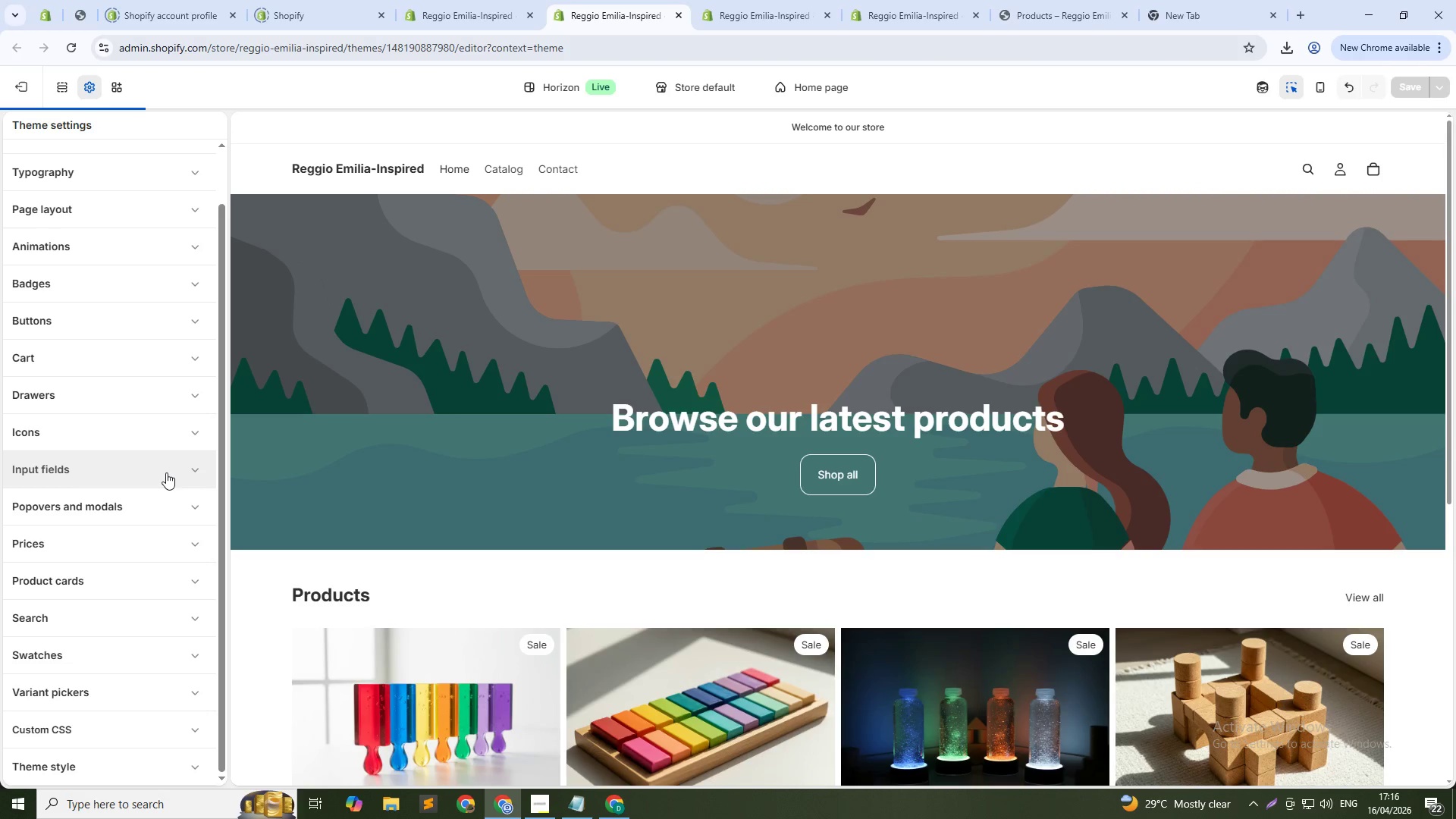 
left_click([166, 472])
 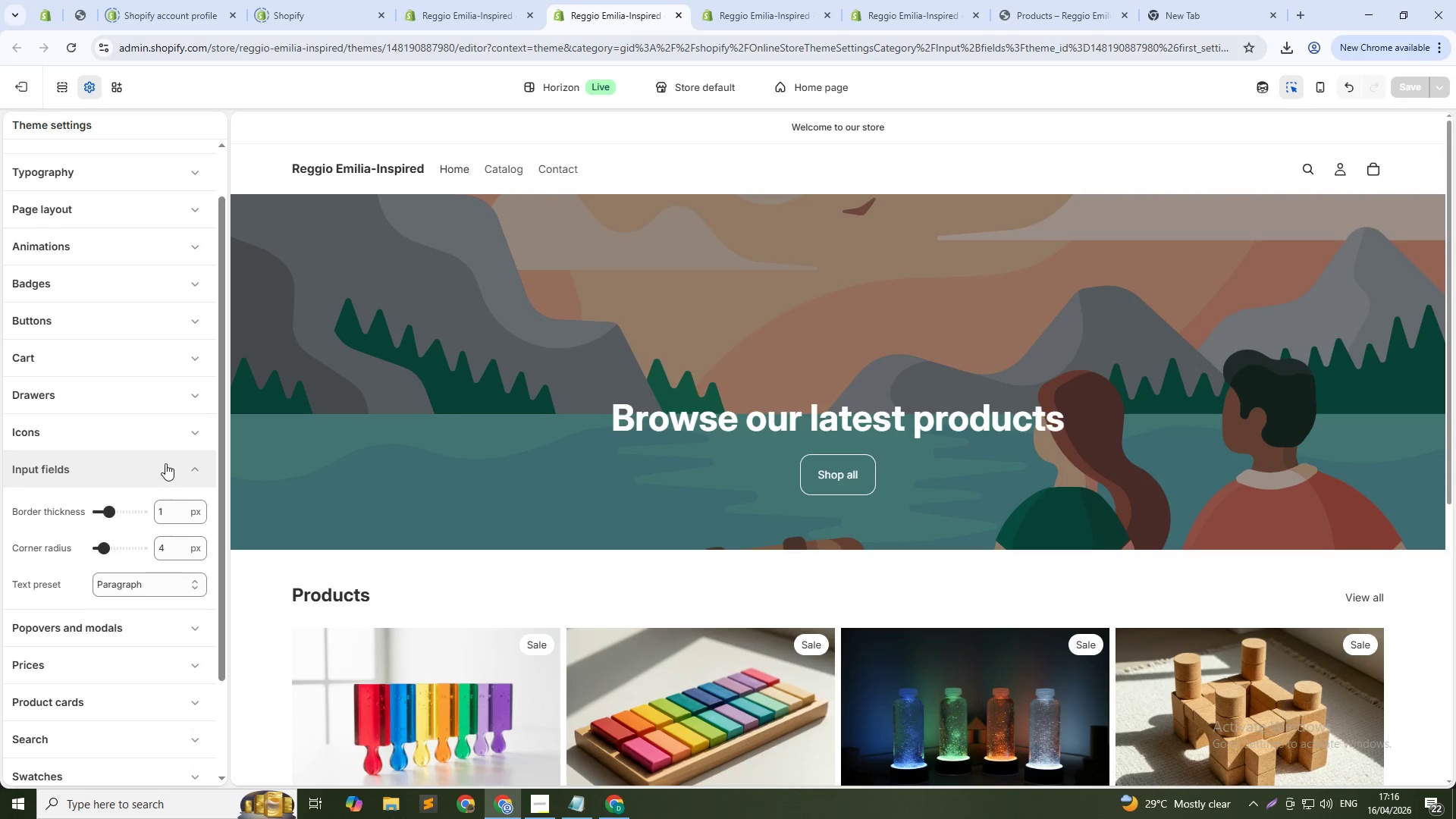 
left_click([167, 459])
 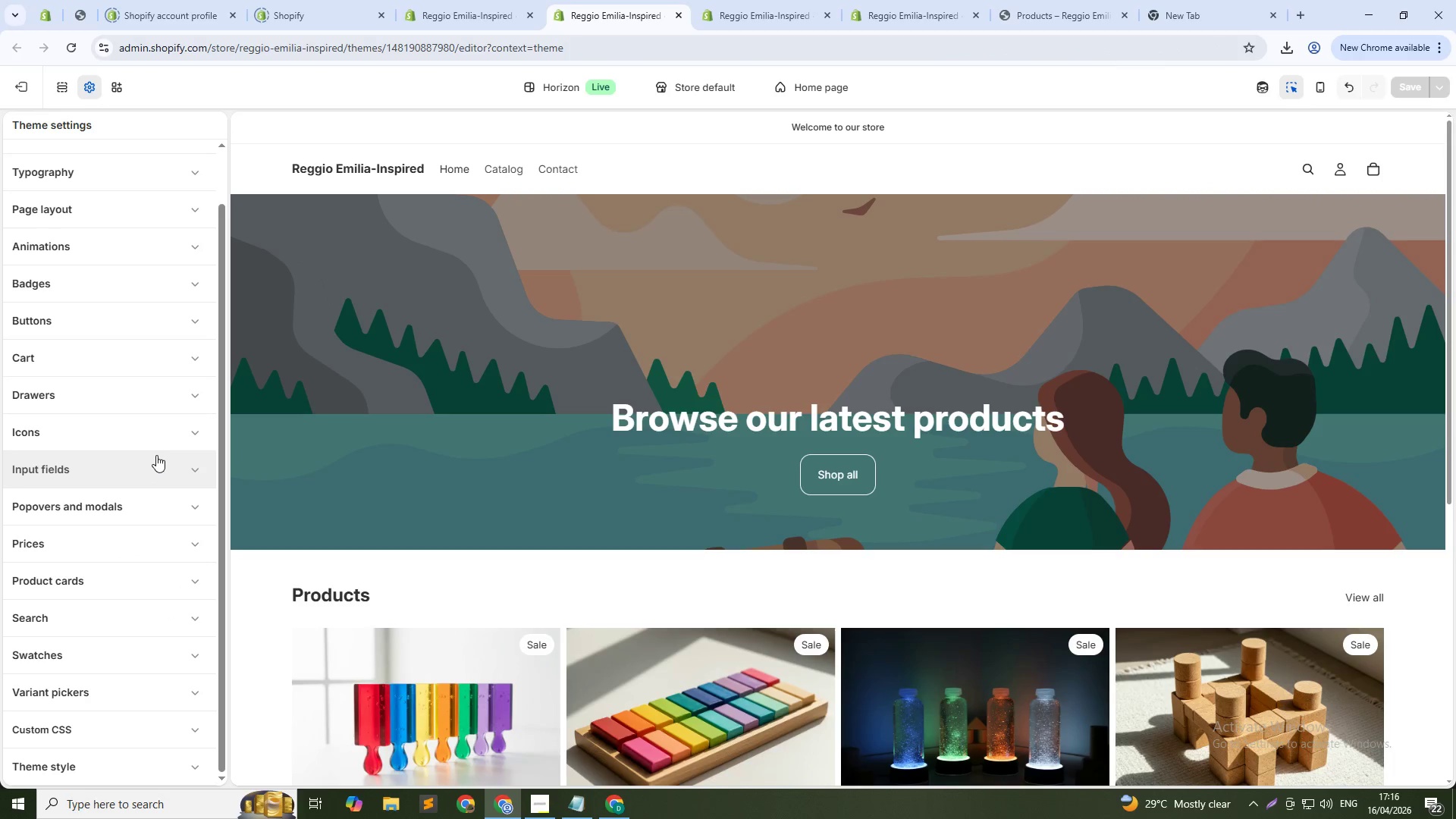 
scroll: coordinate [156, 455], scroll_direction: down, amount: 1.0
 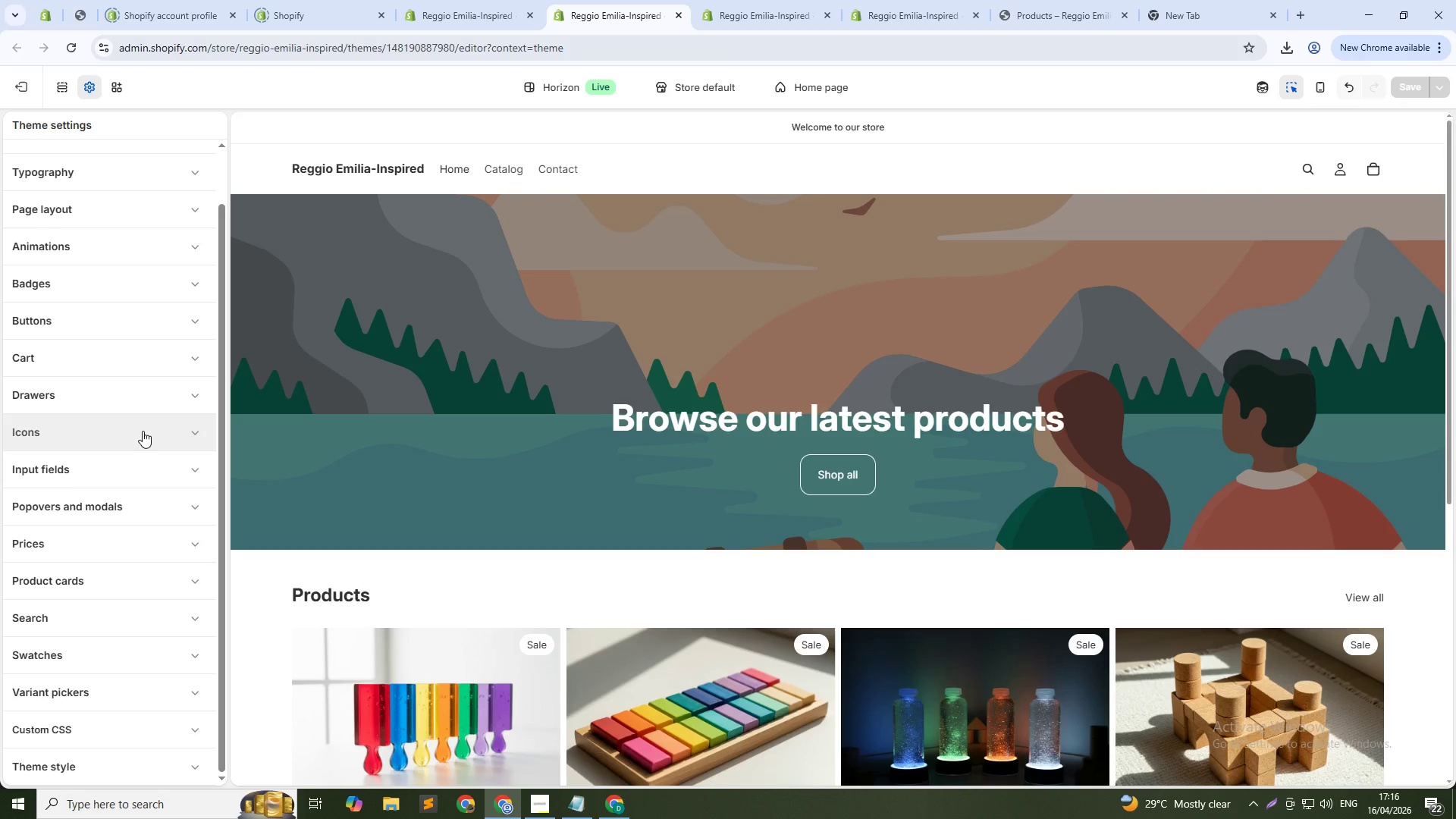 
left_click([143, 431])
 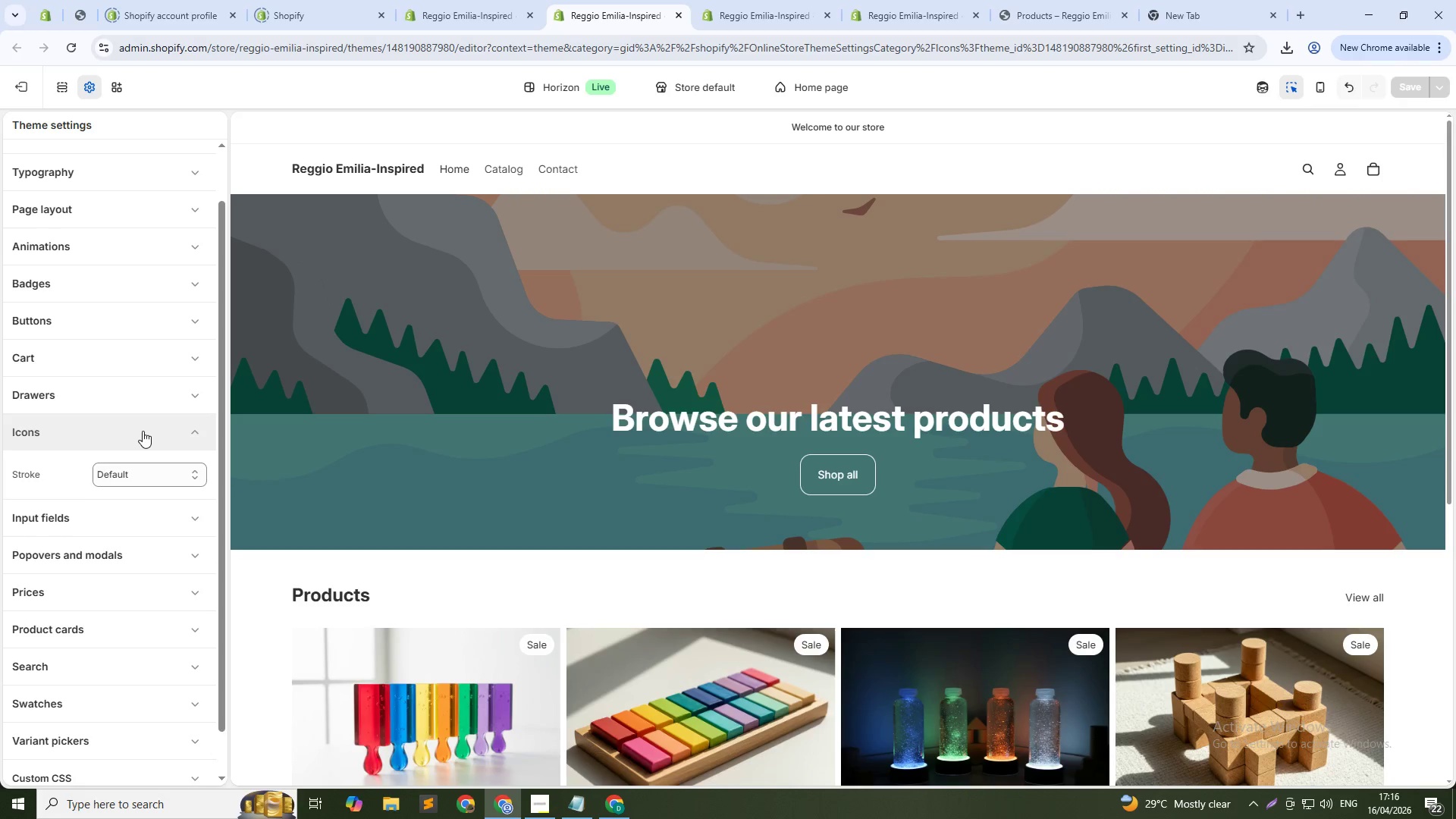 
left_click([143, 431])
 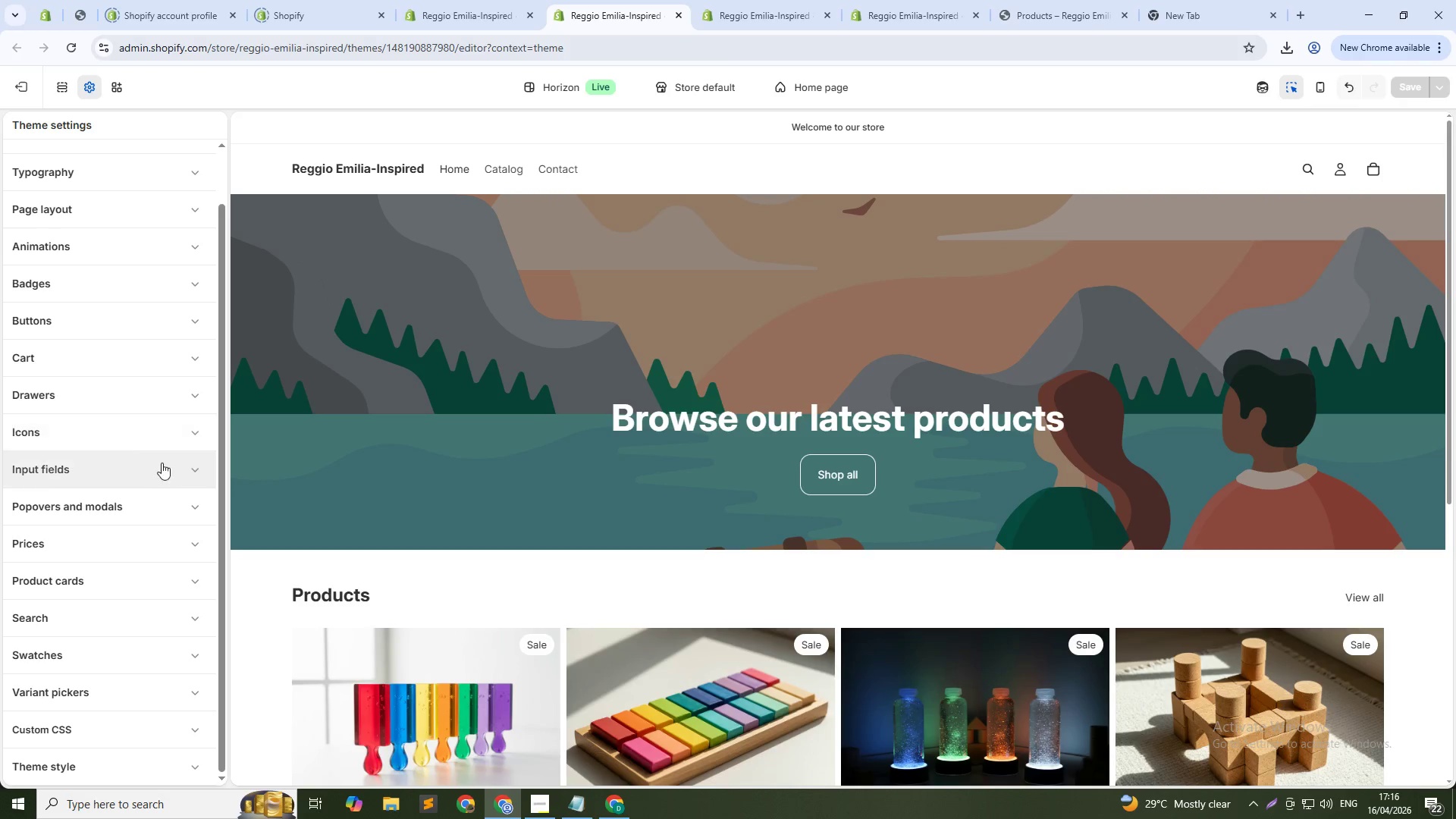 
scroll: coordinate [162, 481], scroll_direction: down, amount: 1.0
 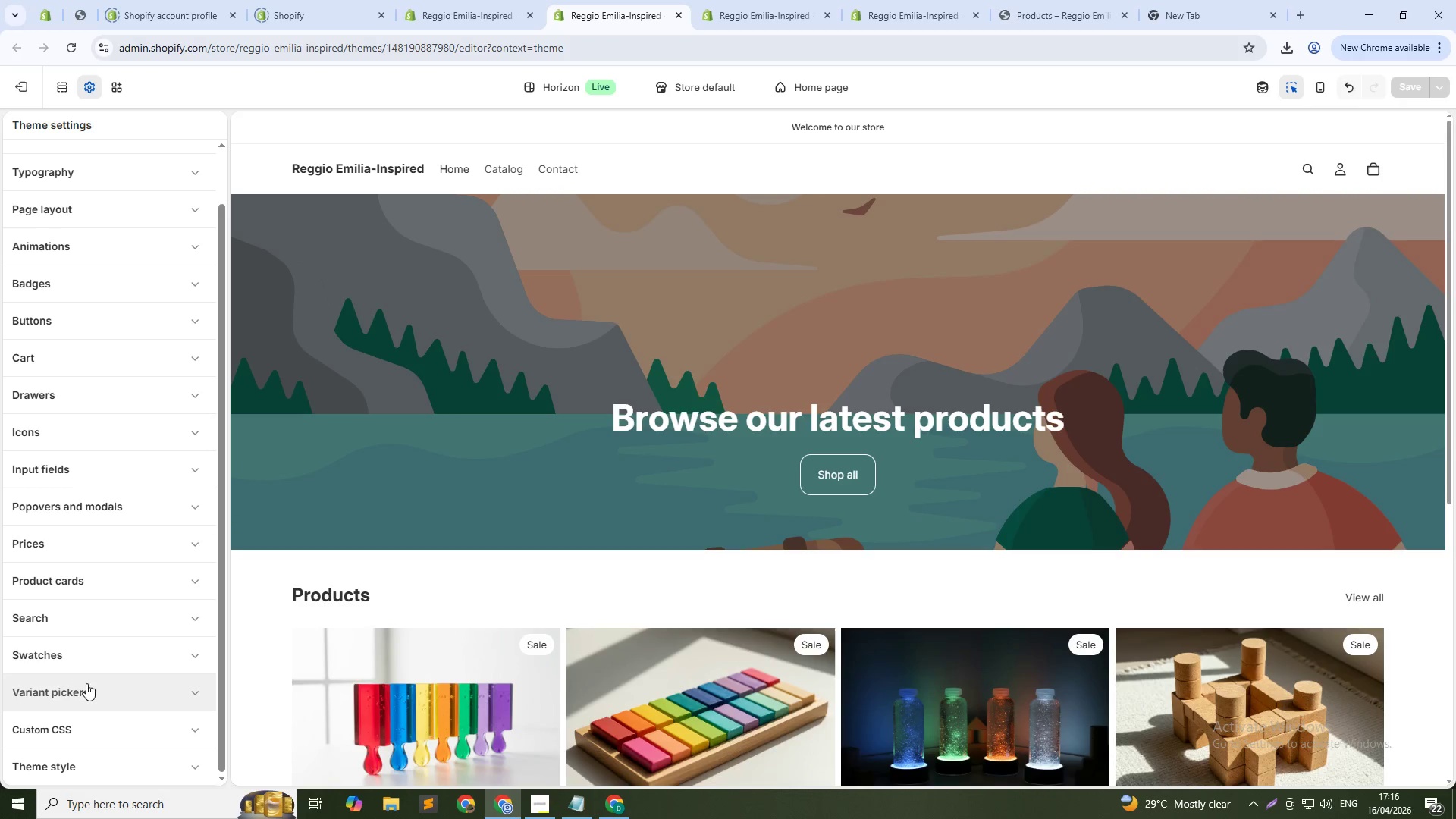 
left_click([85, 693])
 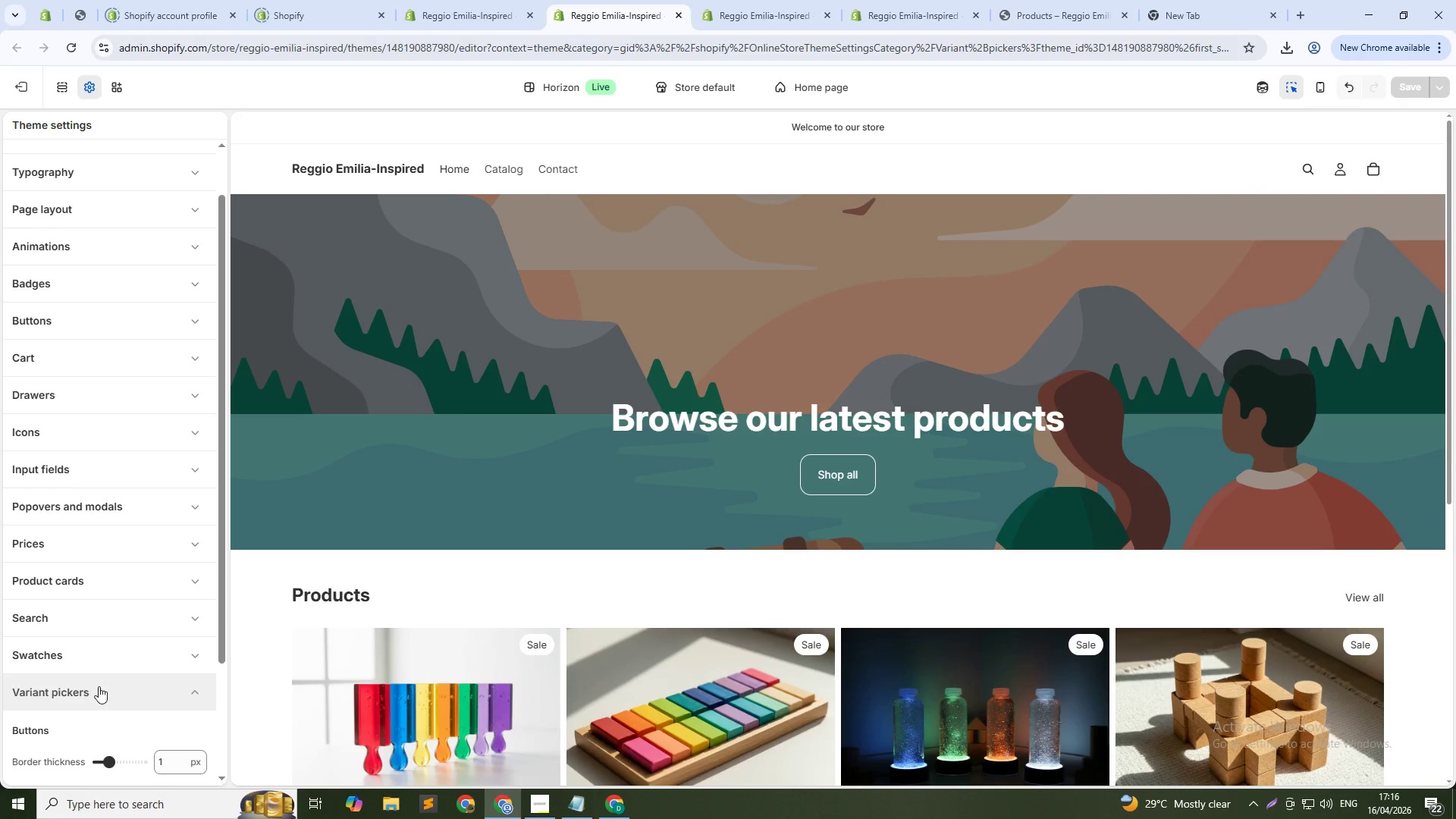 
scroll: coordinate [135, 740], scroll_direction: down, amount: 4.0
 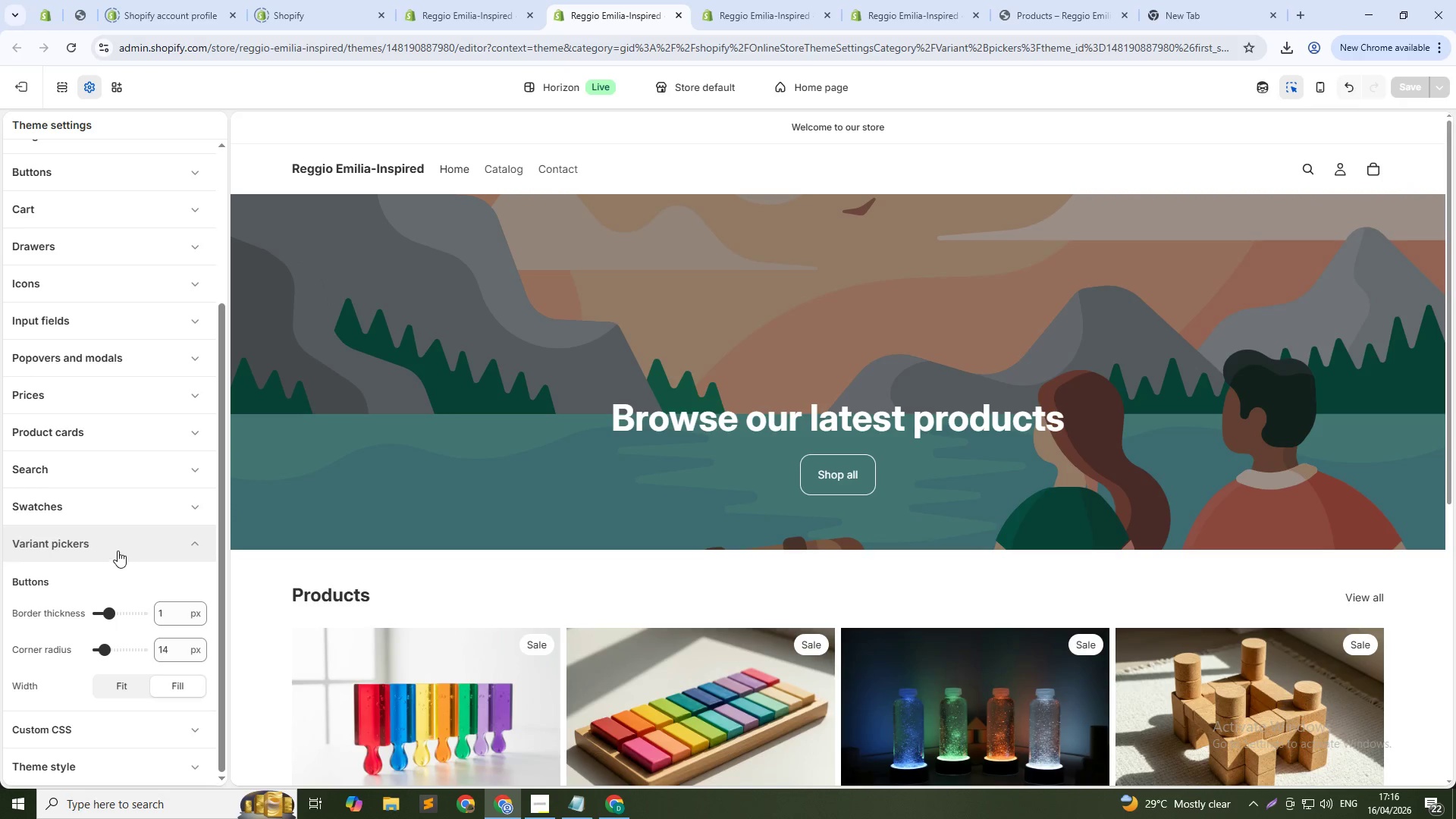 
left_click([118, 544])
 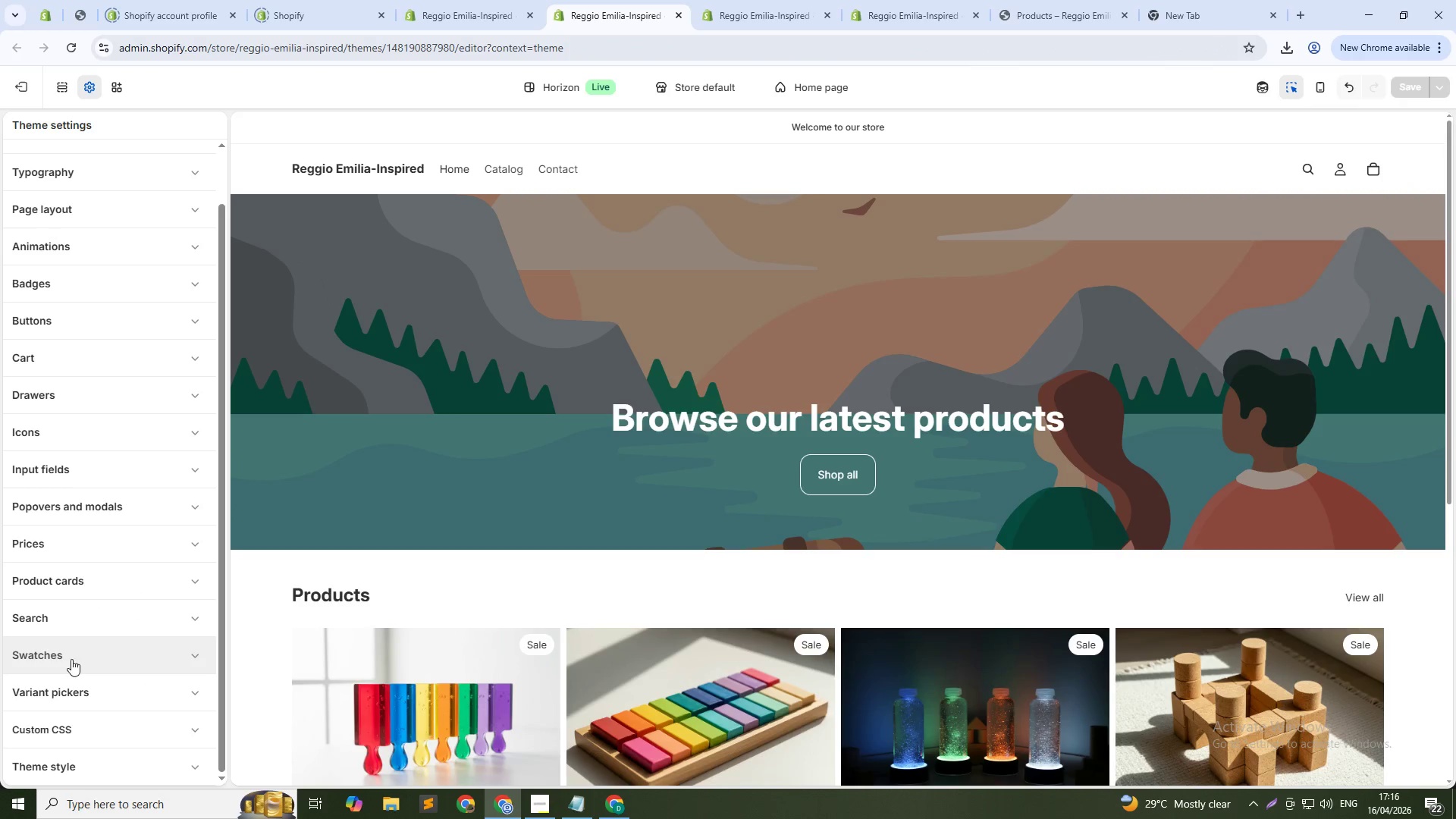 
left_click([70, 662])
 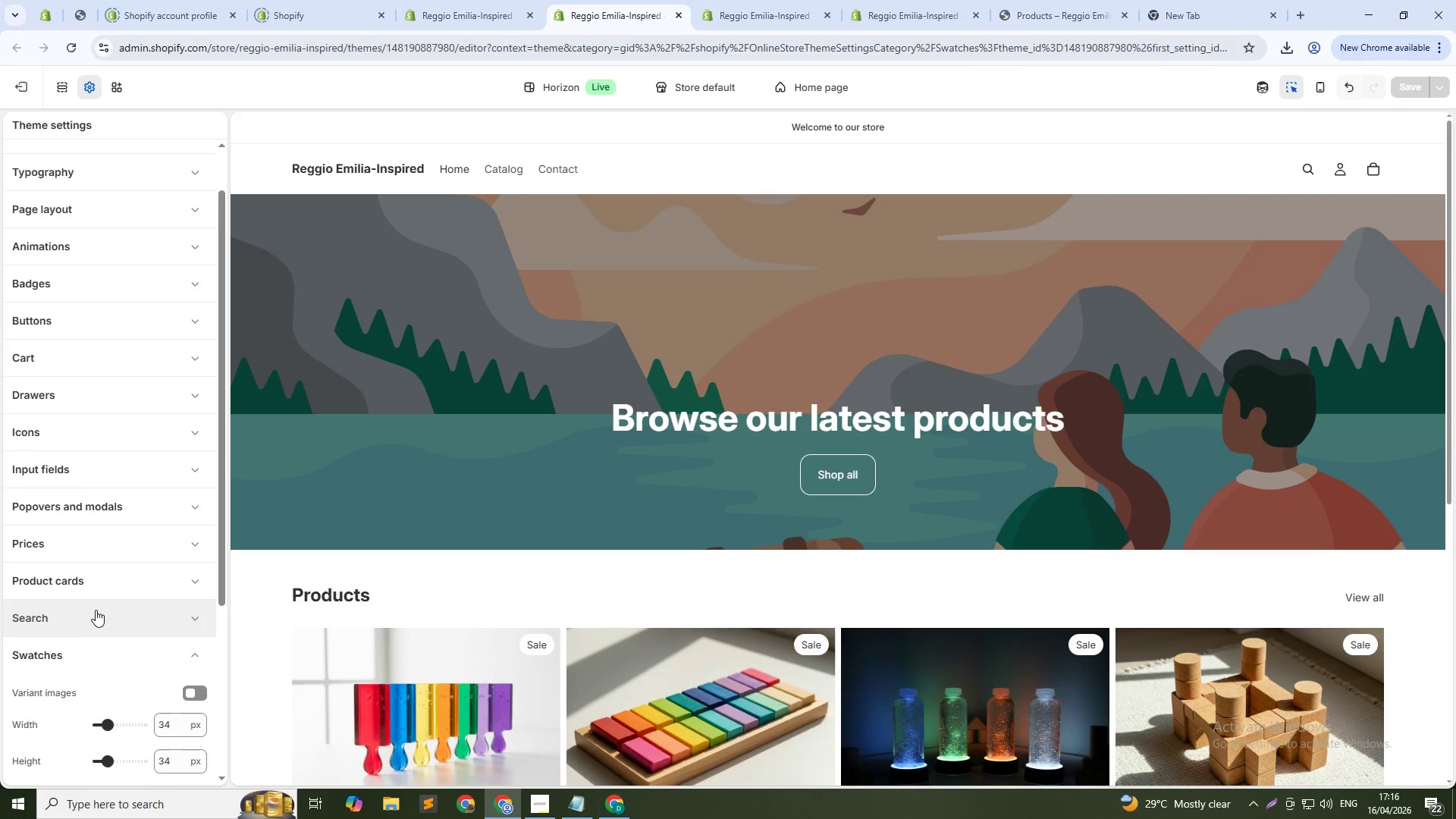 
scroll: coordinate [101, 601], scroll_direction: down, amount: 7.0
 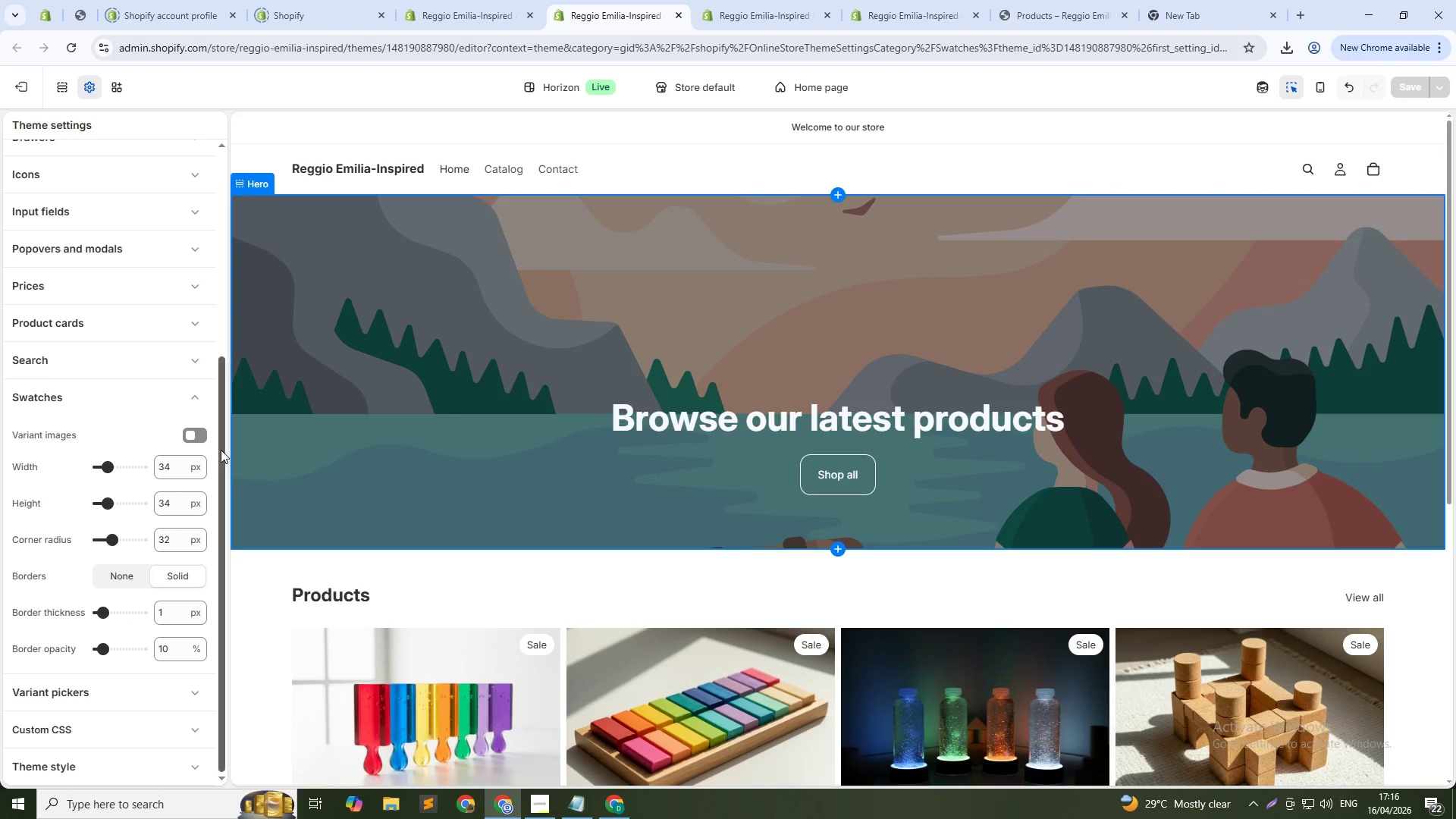 
left_click([143, 392])
 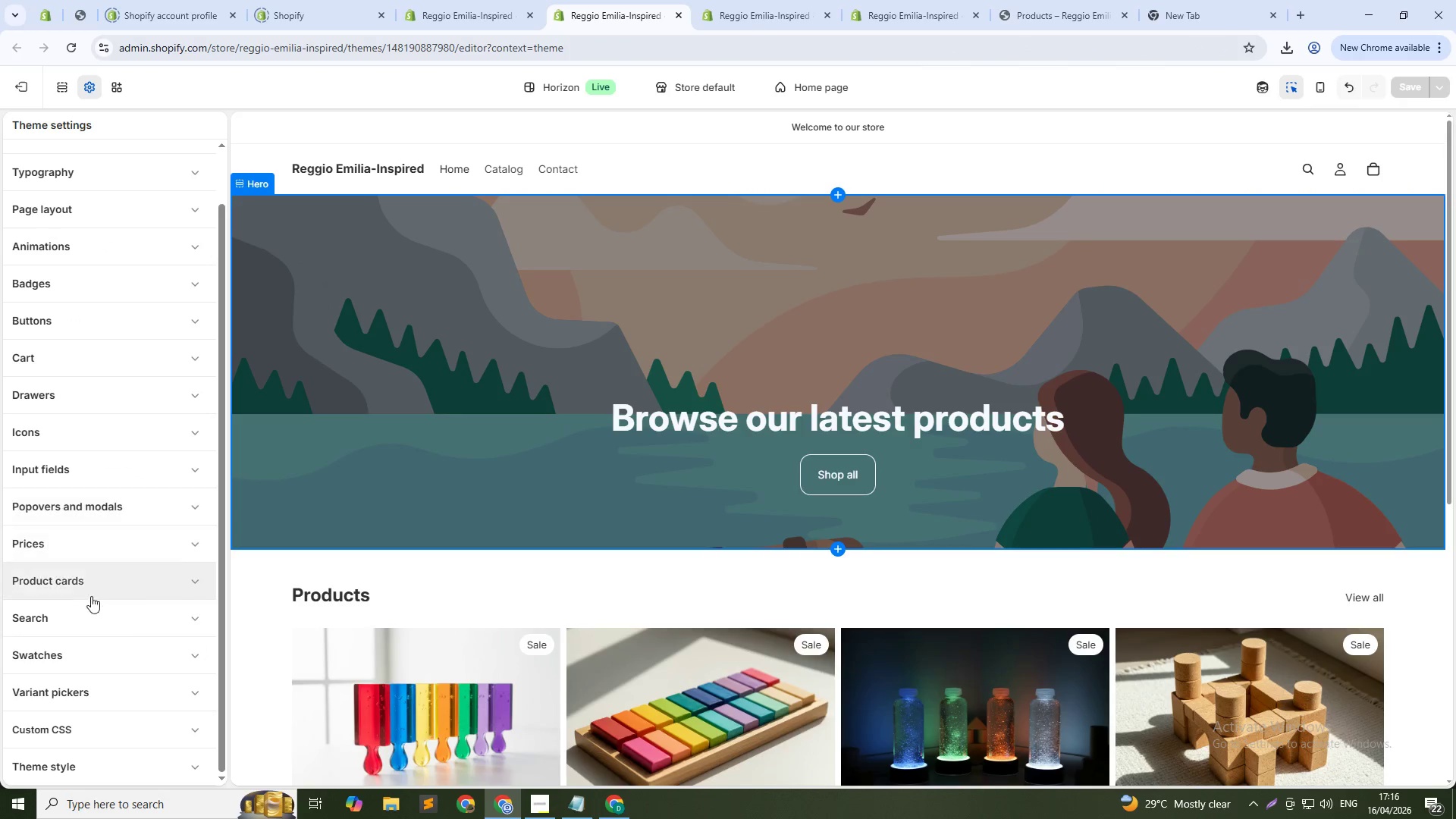 
left_click([89, 617])
 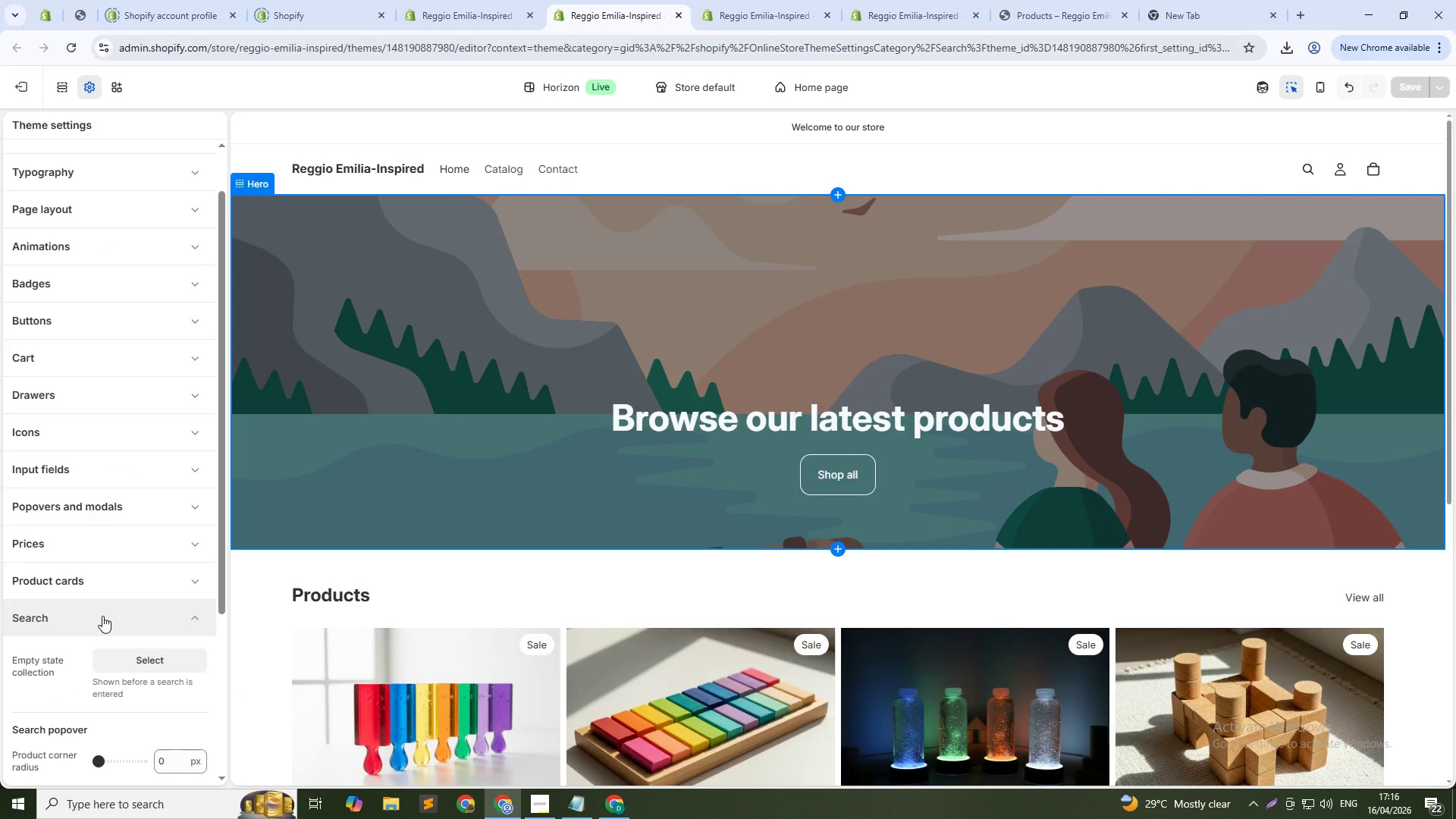 
scroll: coordinate [107, 615], scroll_direction: down, amount: 2.0
 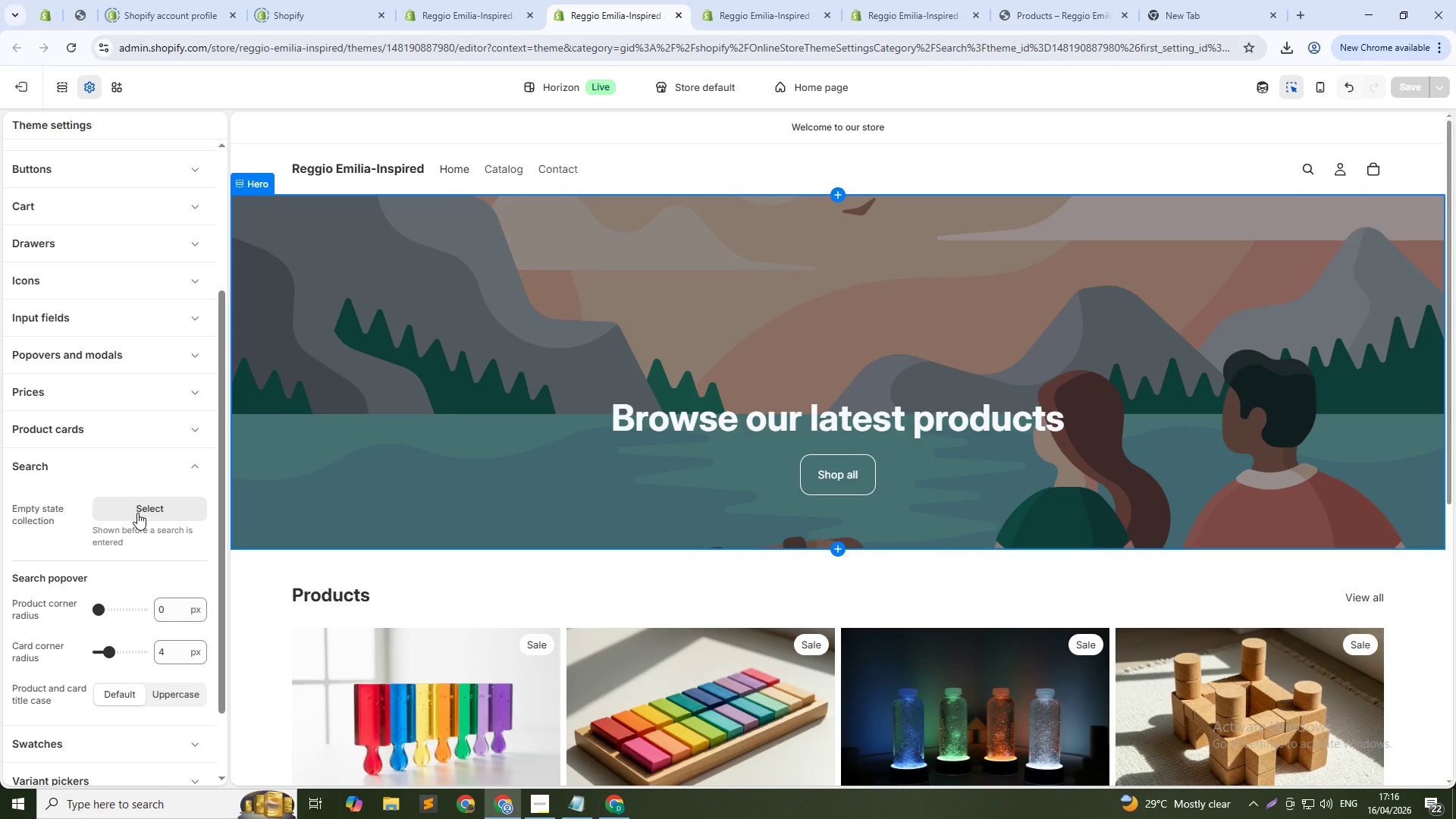 
left_click([137, 513])
 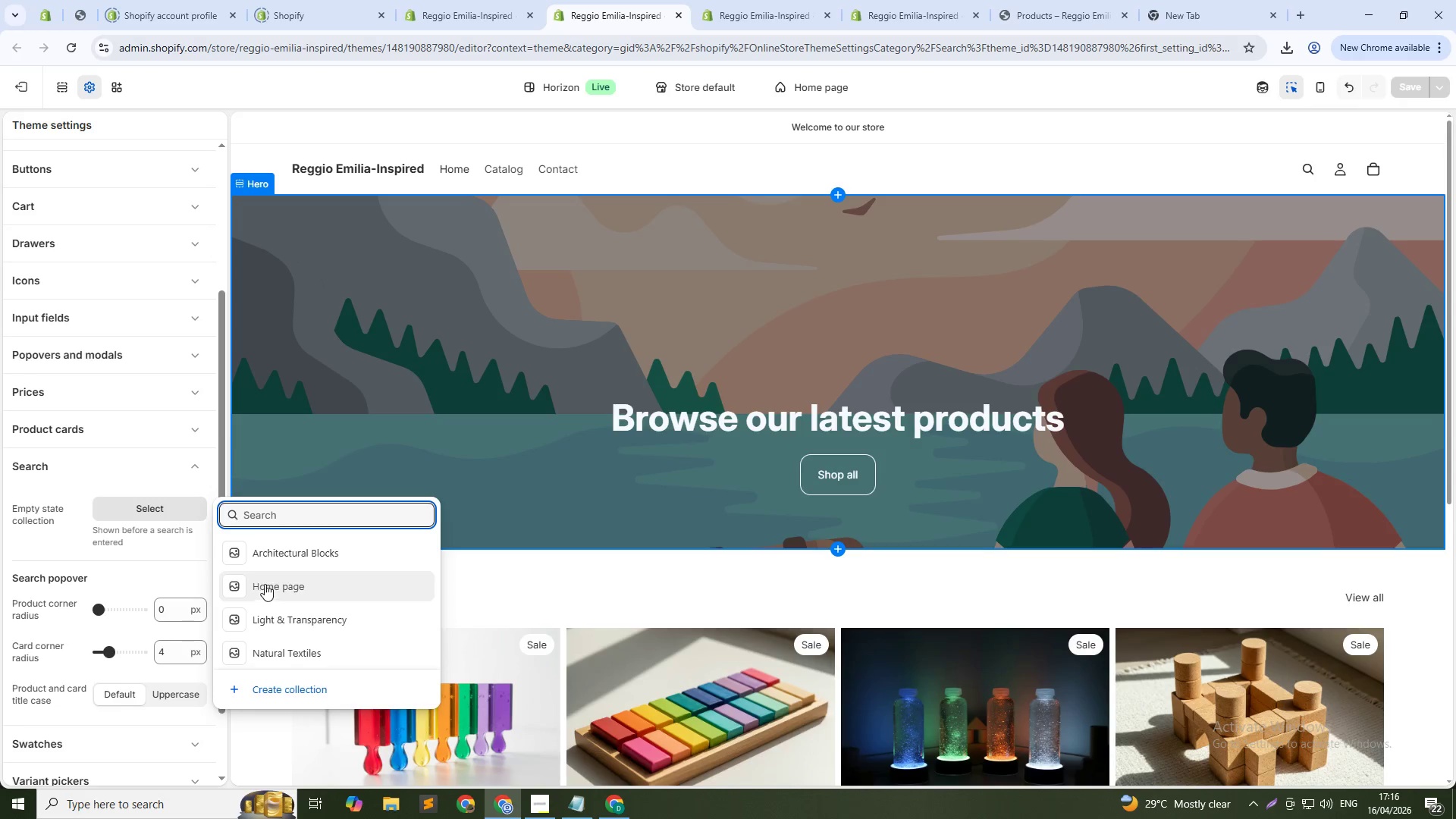 
wait(5.58)
 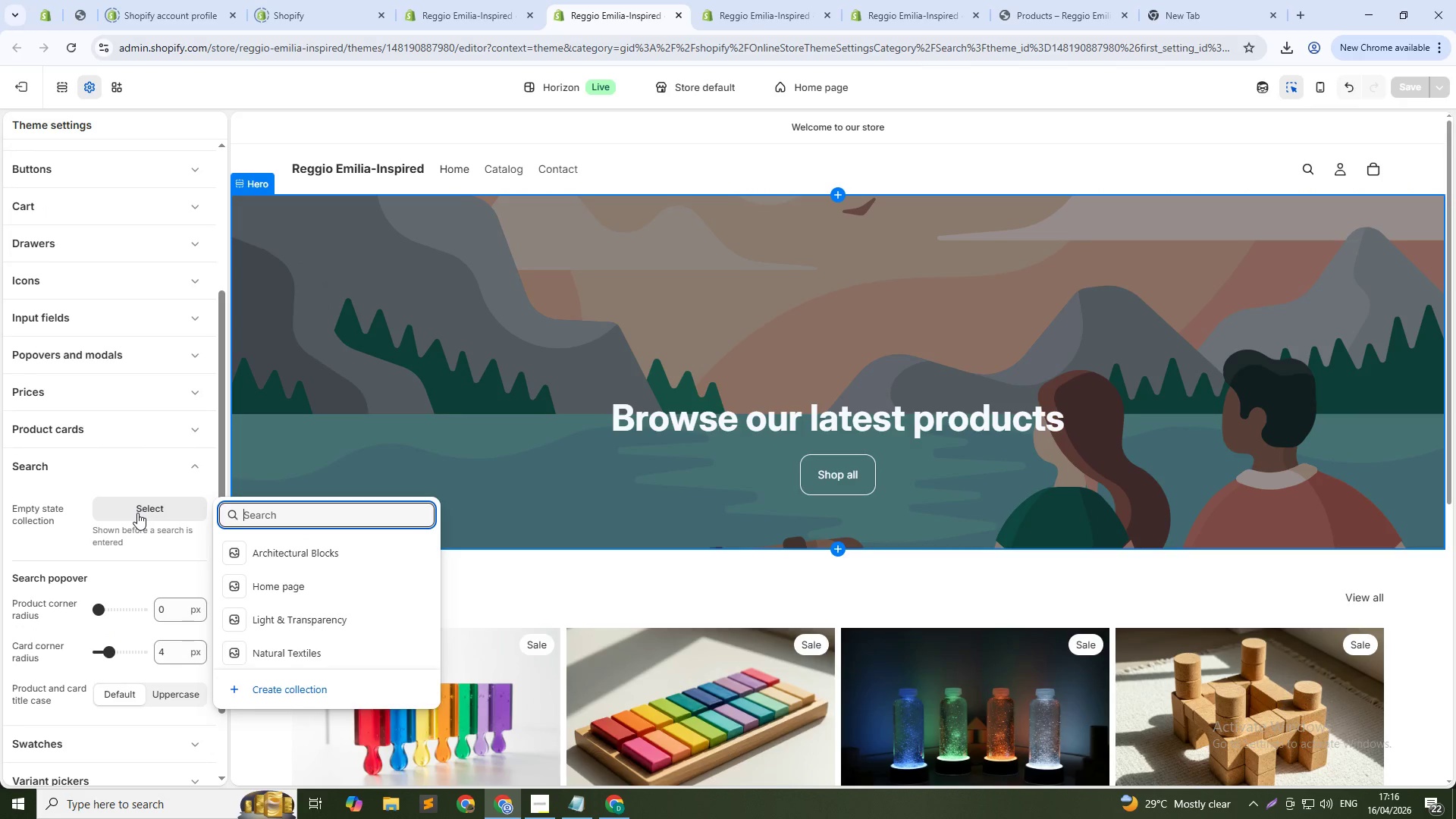 
left_click([730, 0])
 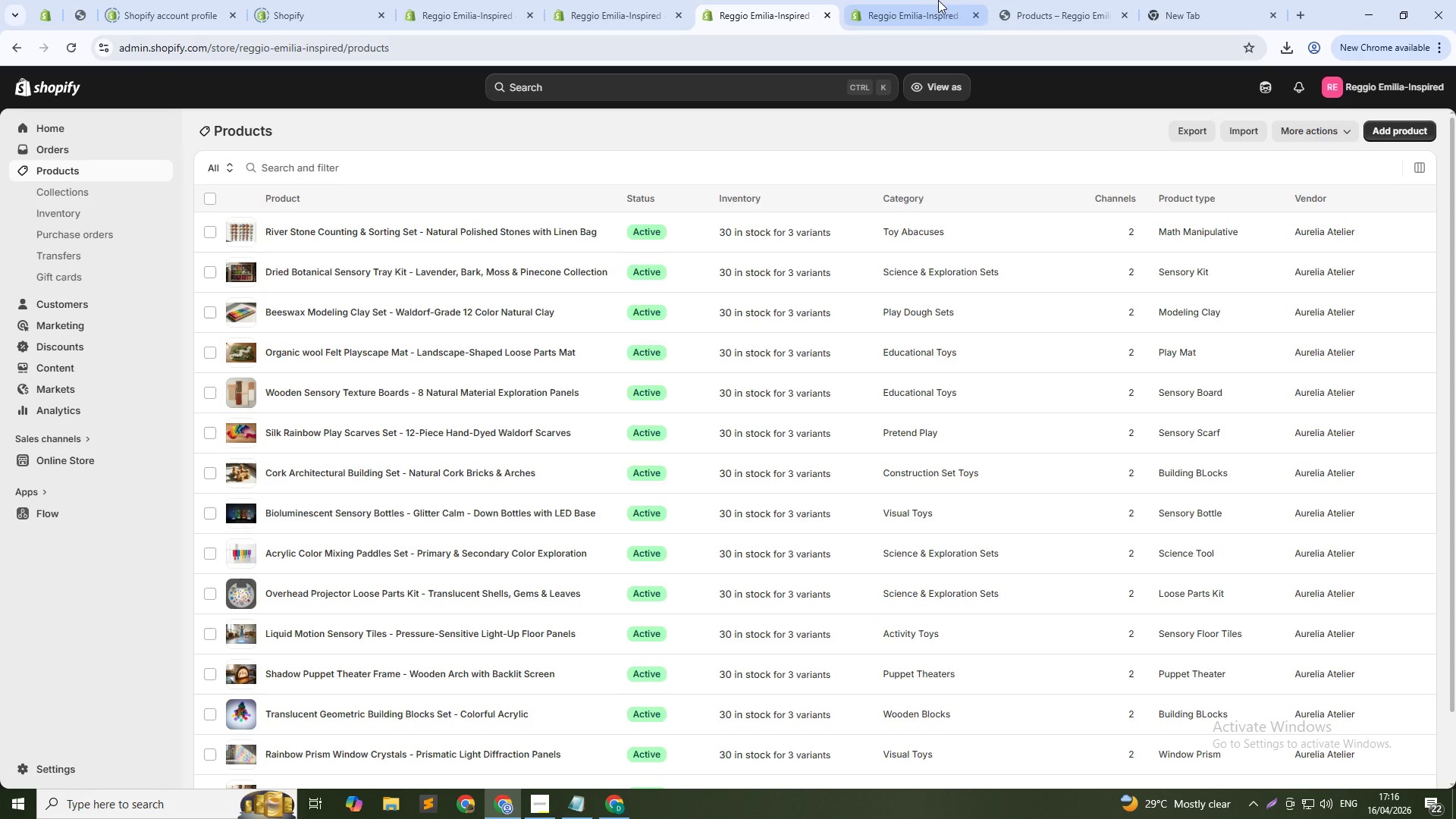 
left_click([939, 0])
 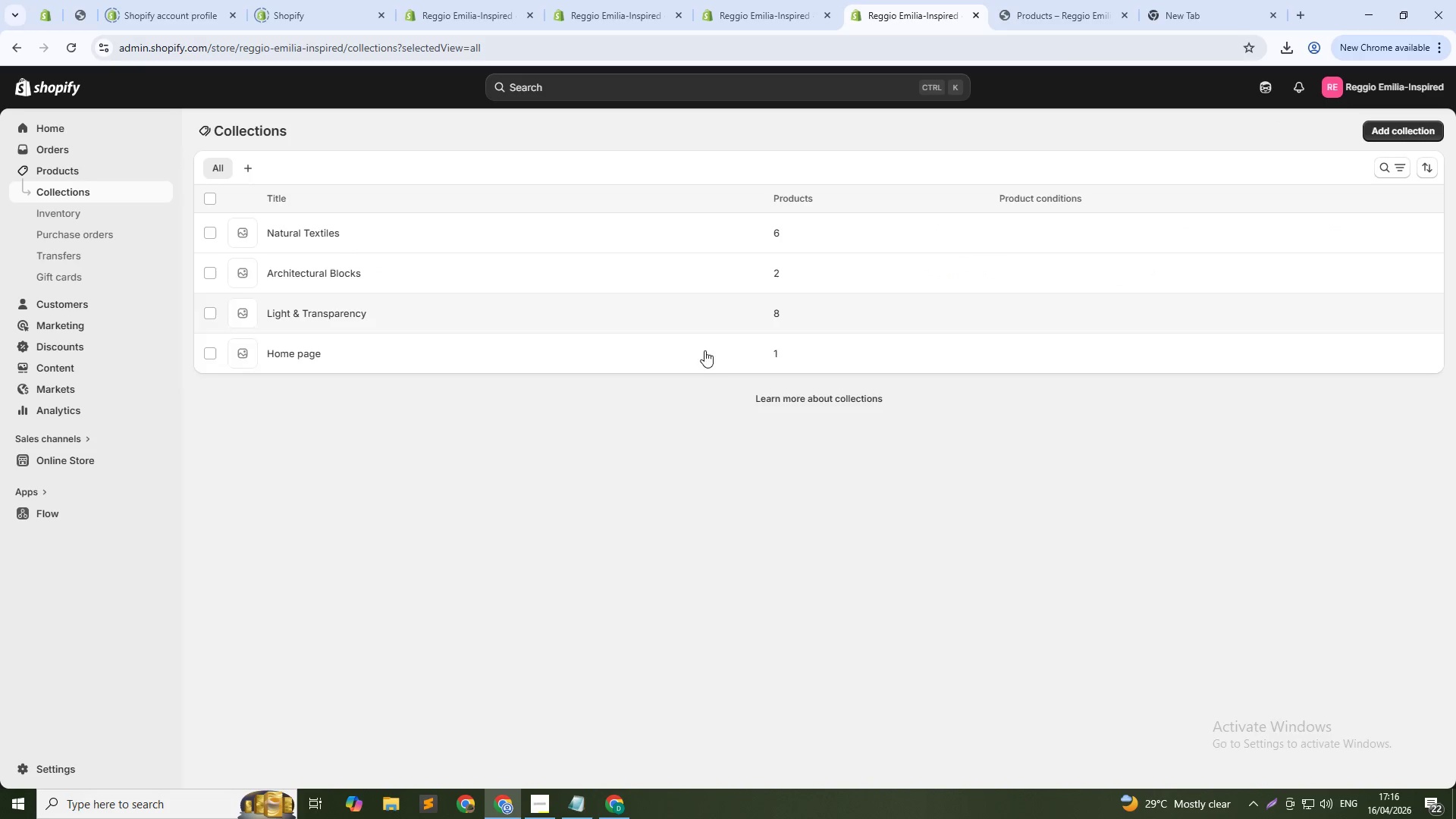 
left_click([669, 359])
 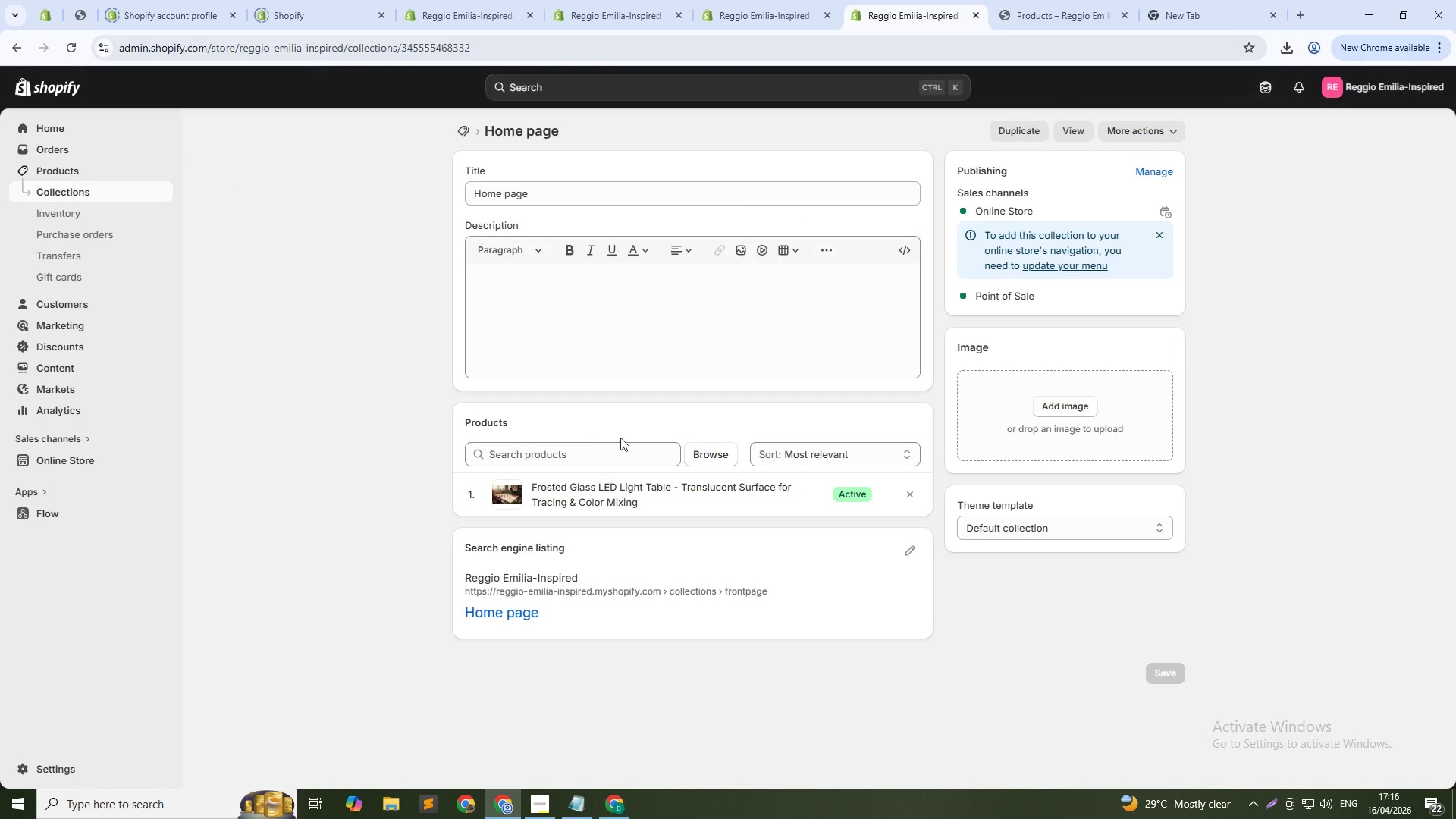 
left_click([696, 457])
 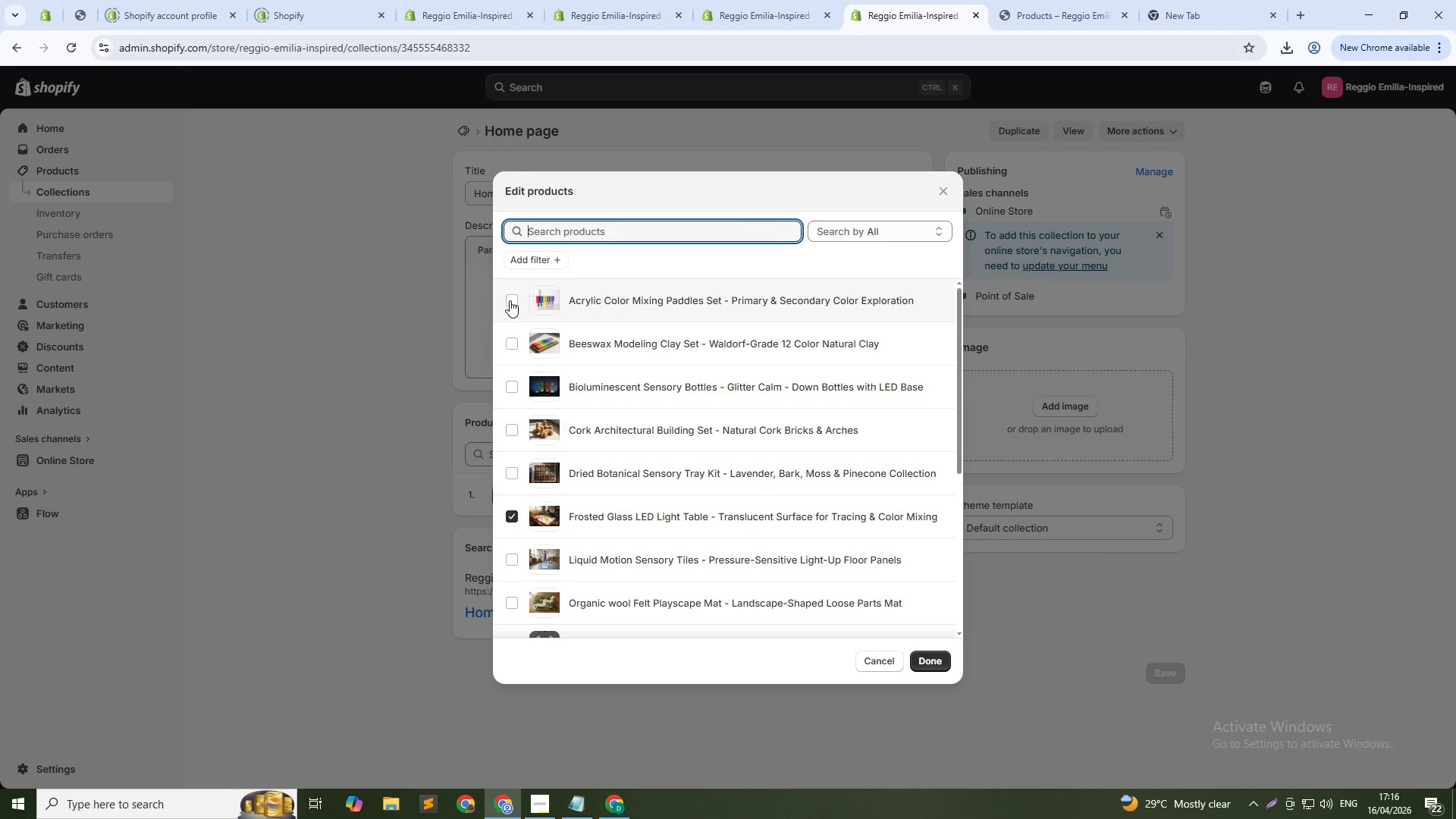 
left_click([510, 300])
 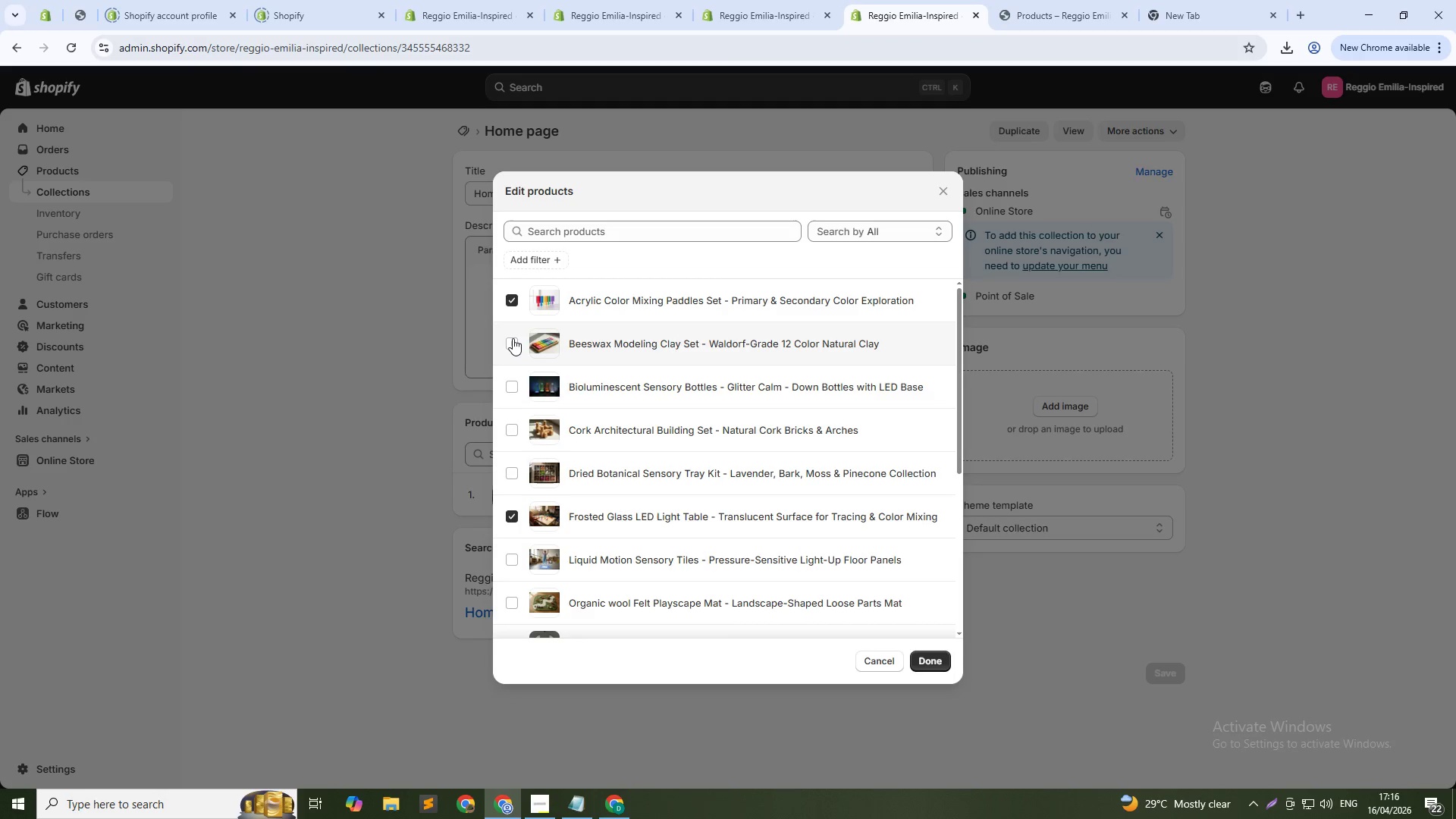 
left_click([513, 341])
 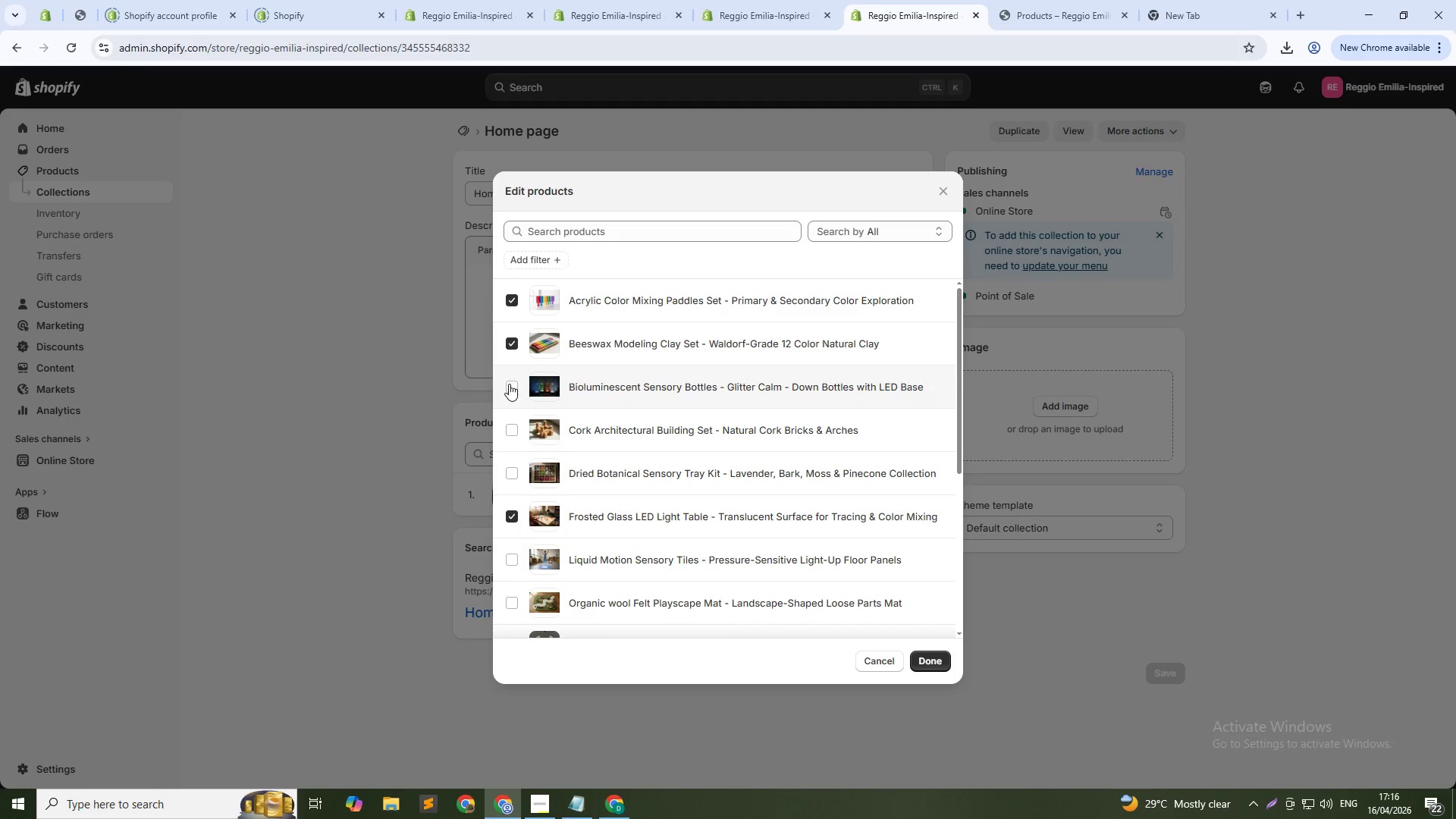 
left_click([509, 384])
 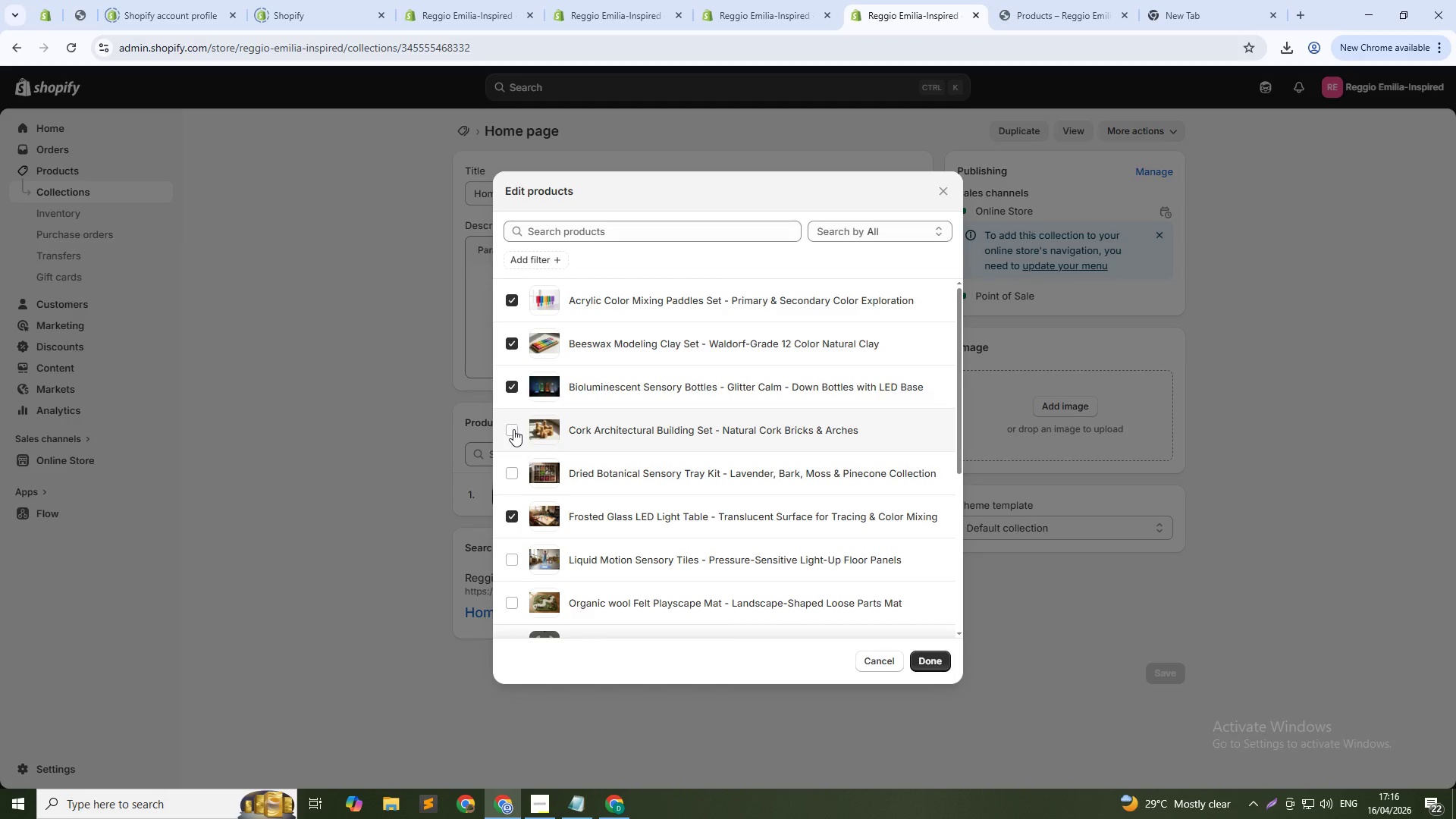 
left_click([510, 438])
 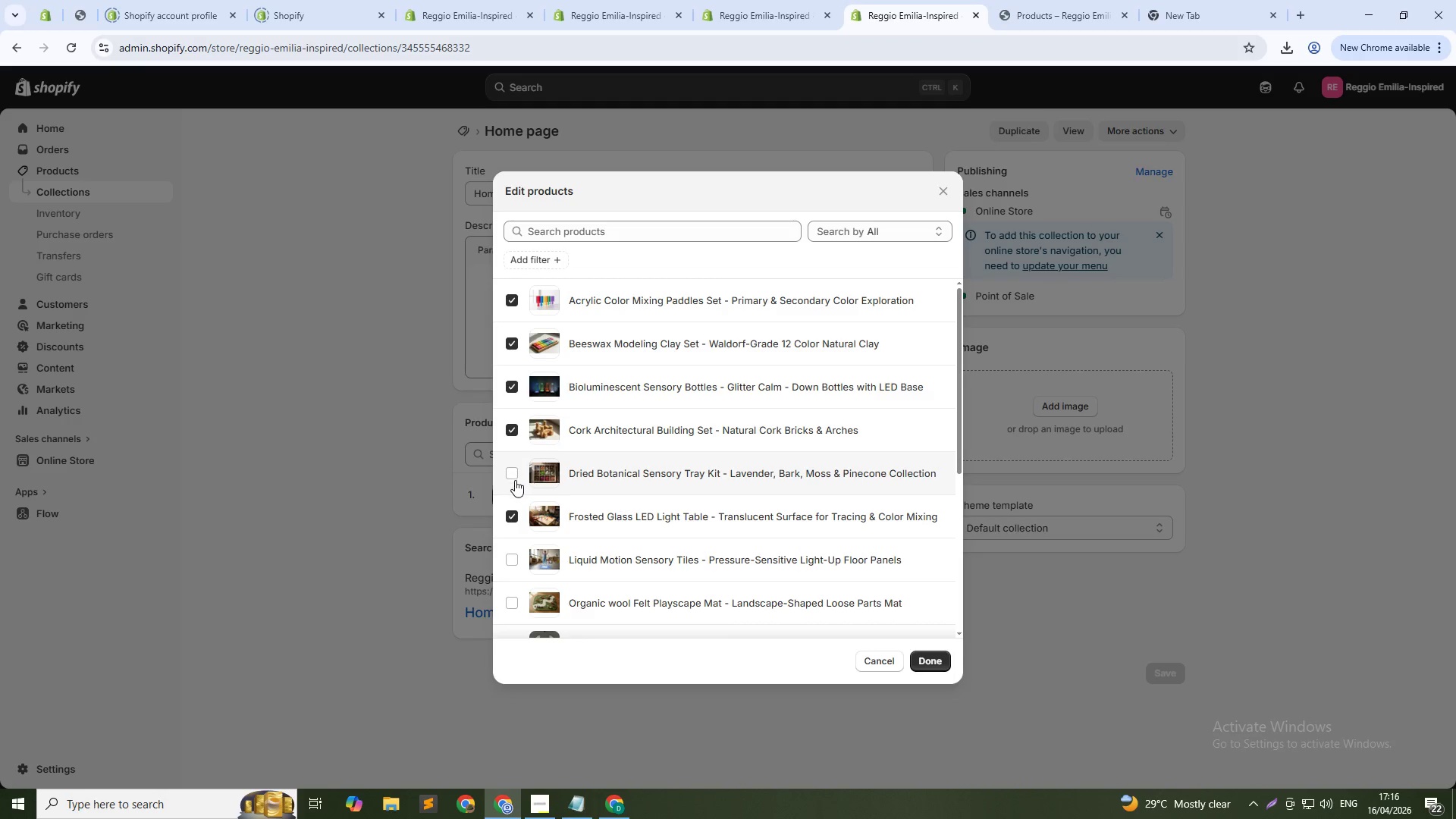 
left_click([514, 481])
 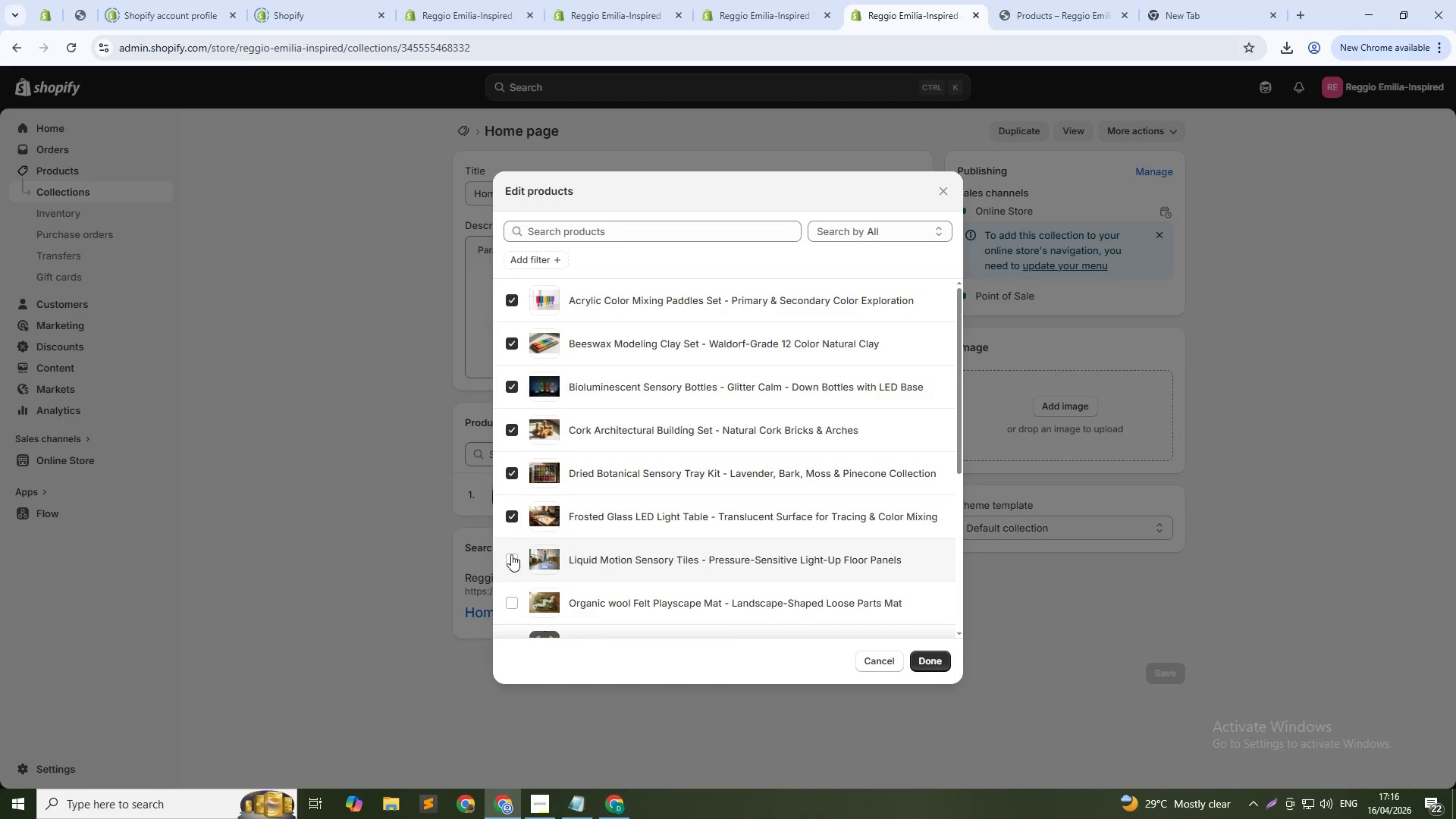 
left_click([511, 555])
 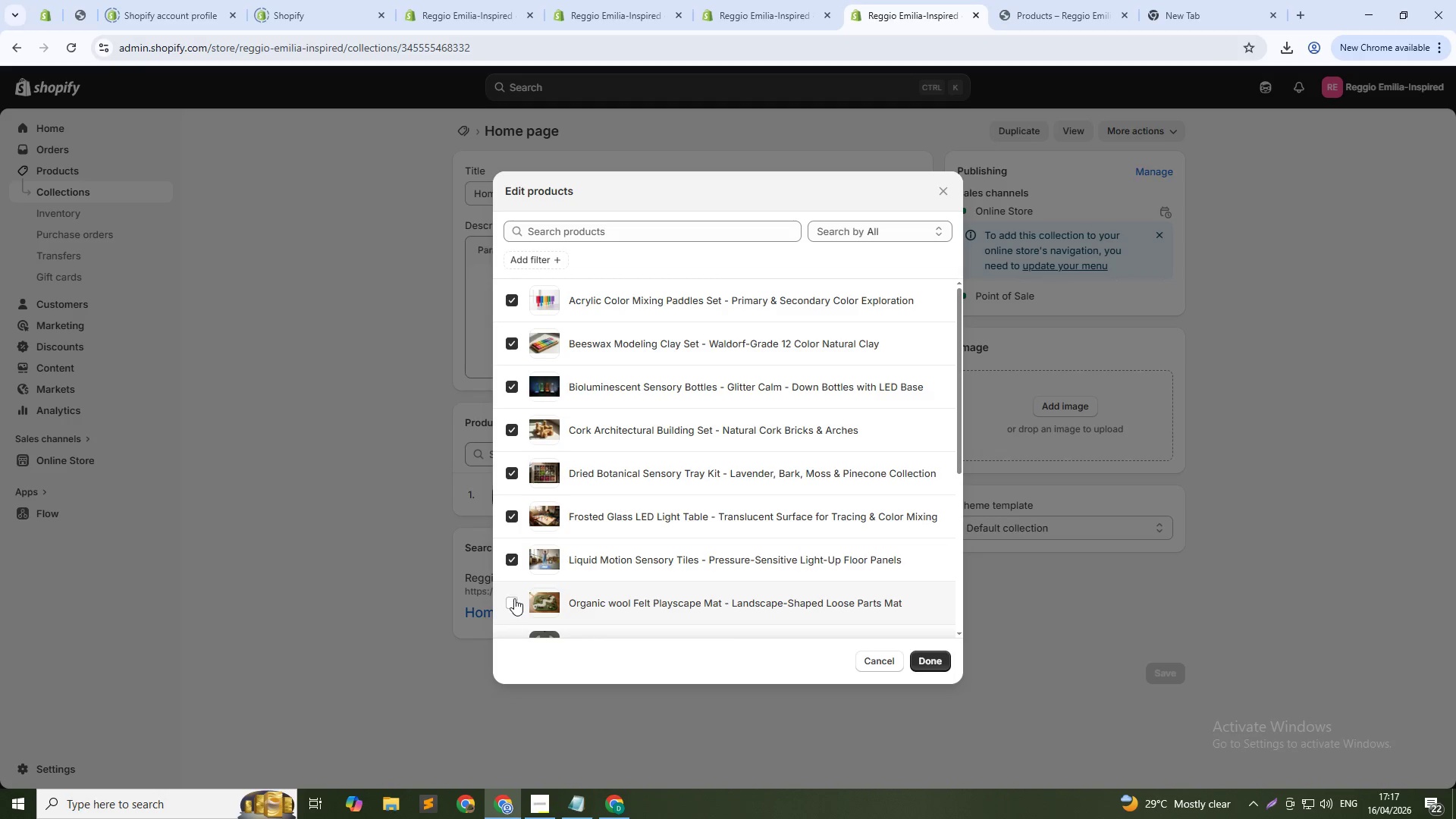 
left_click([514, 604])
 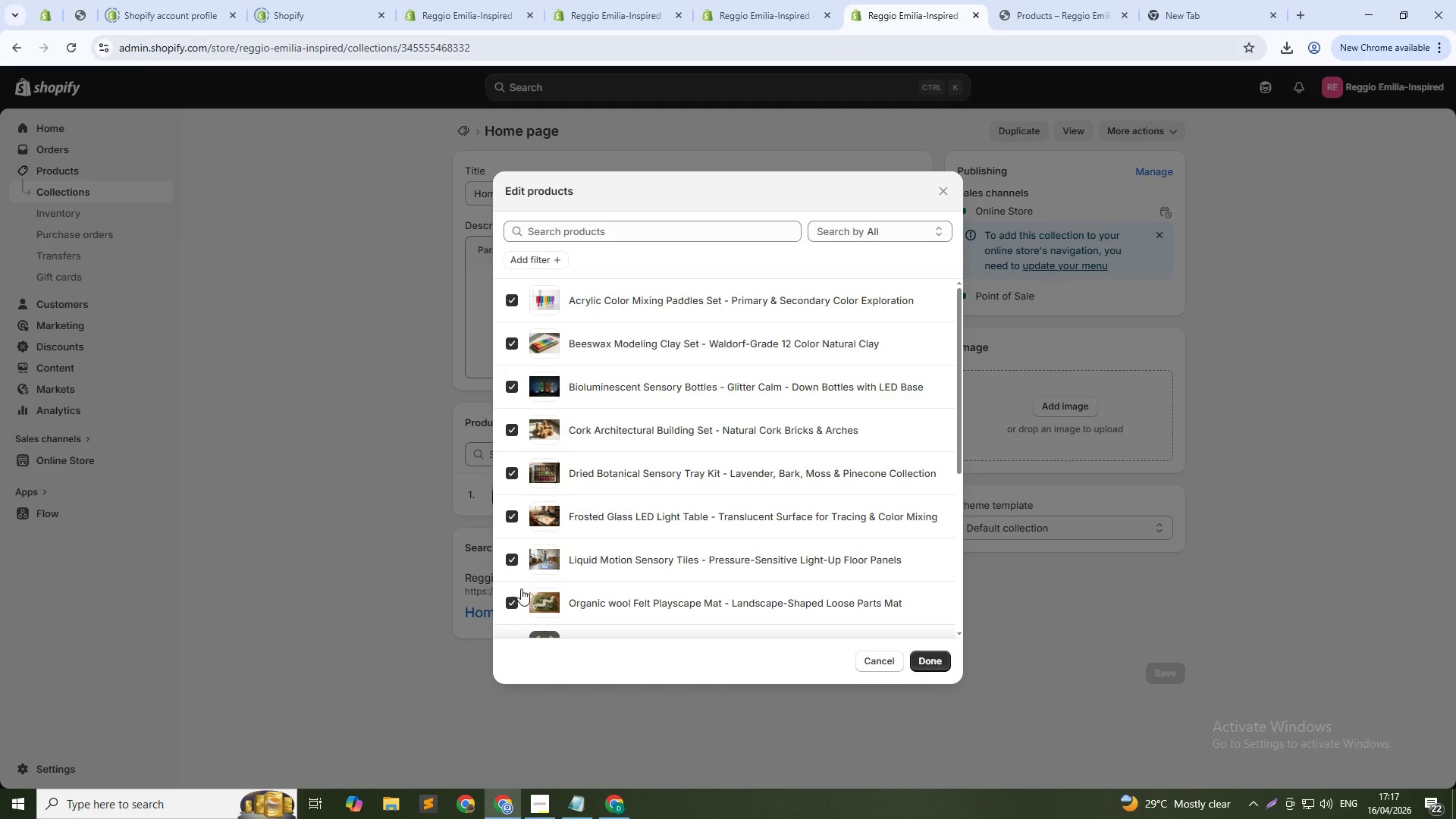 
scroll: coordinate [521, 588], scroll_direction: down, amount: 3.0
 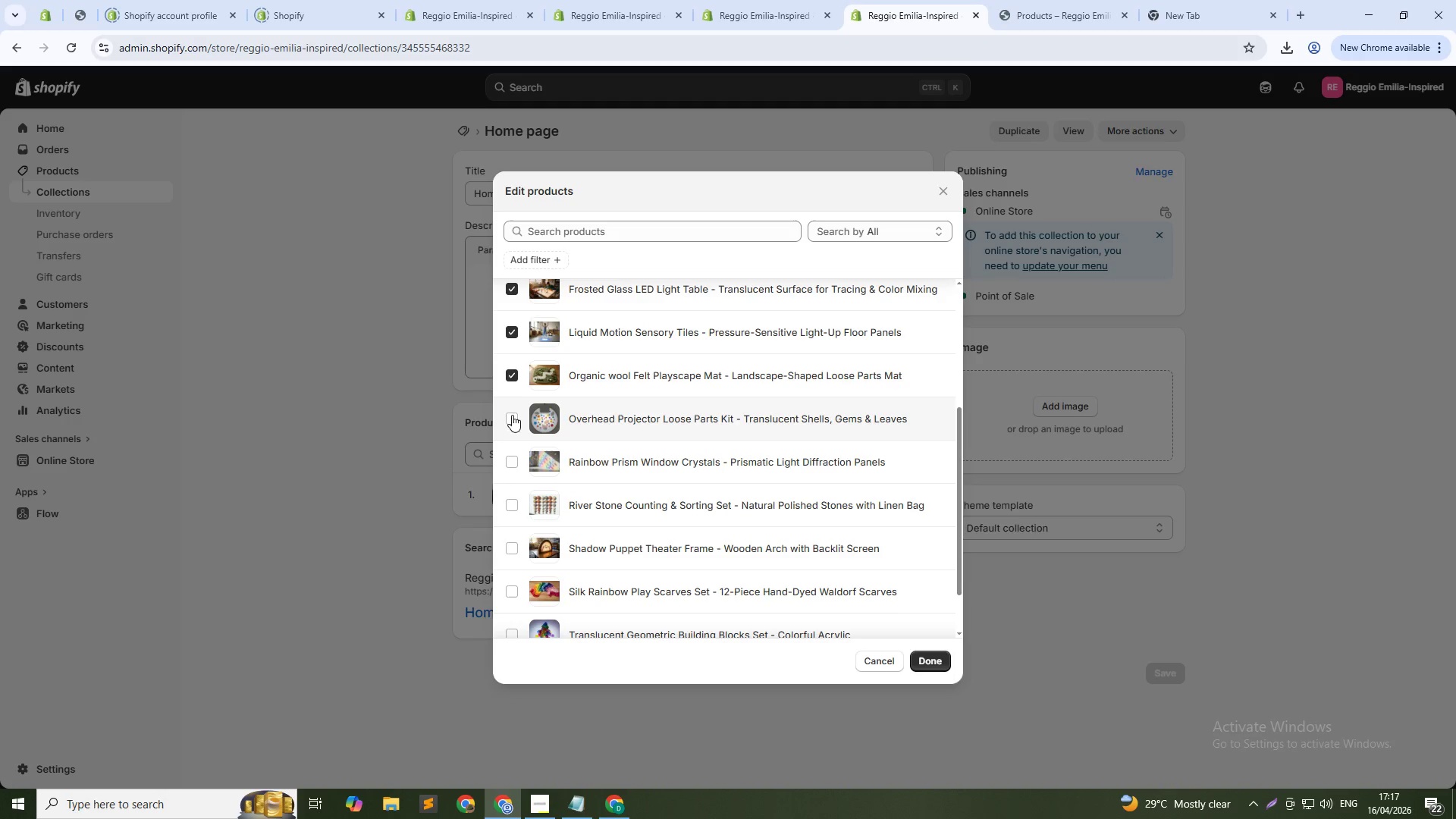 
left_click([512, 425])
 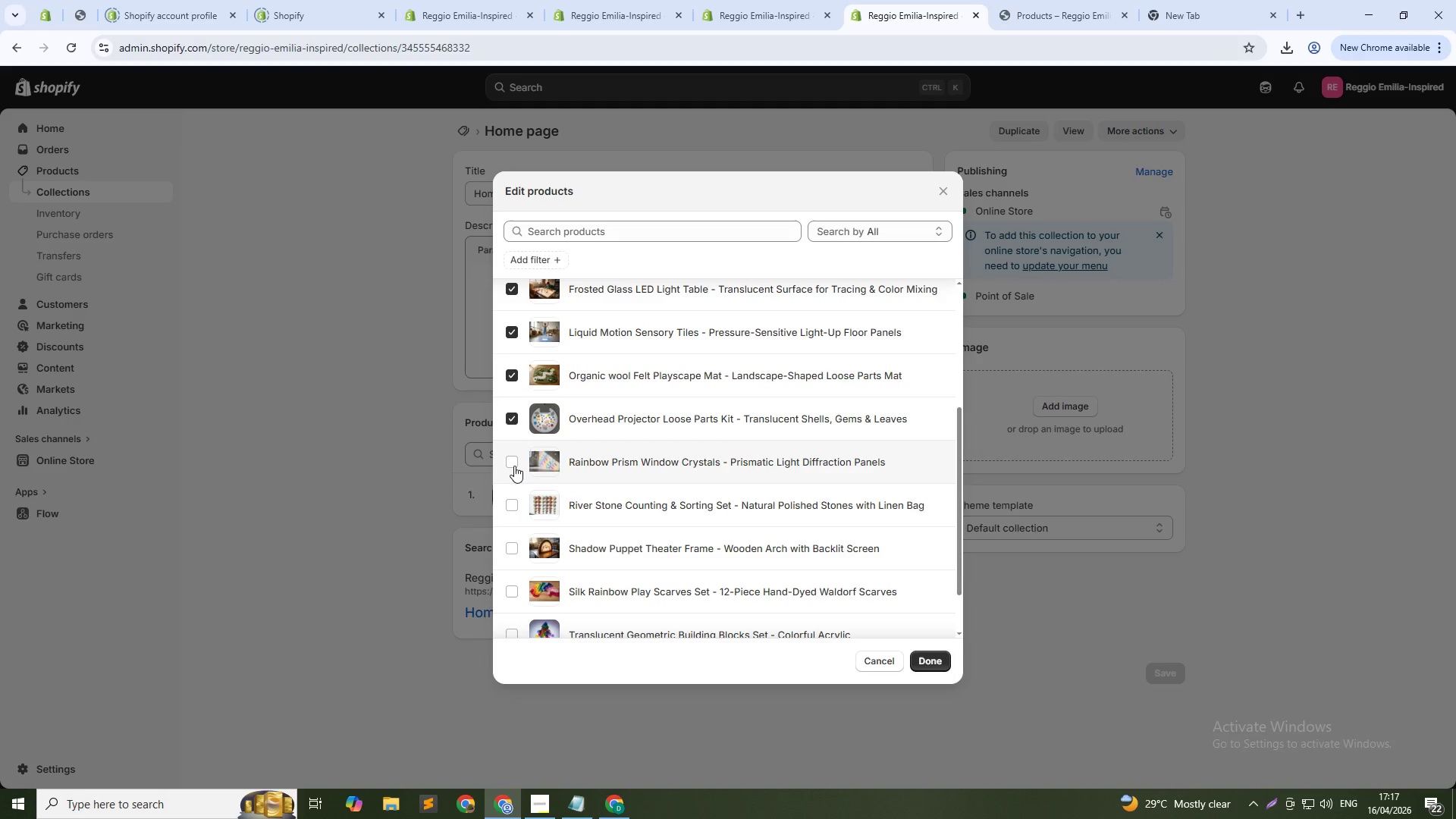 
left_click([513, 466])
 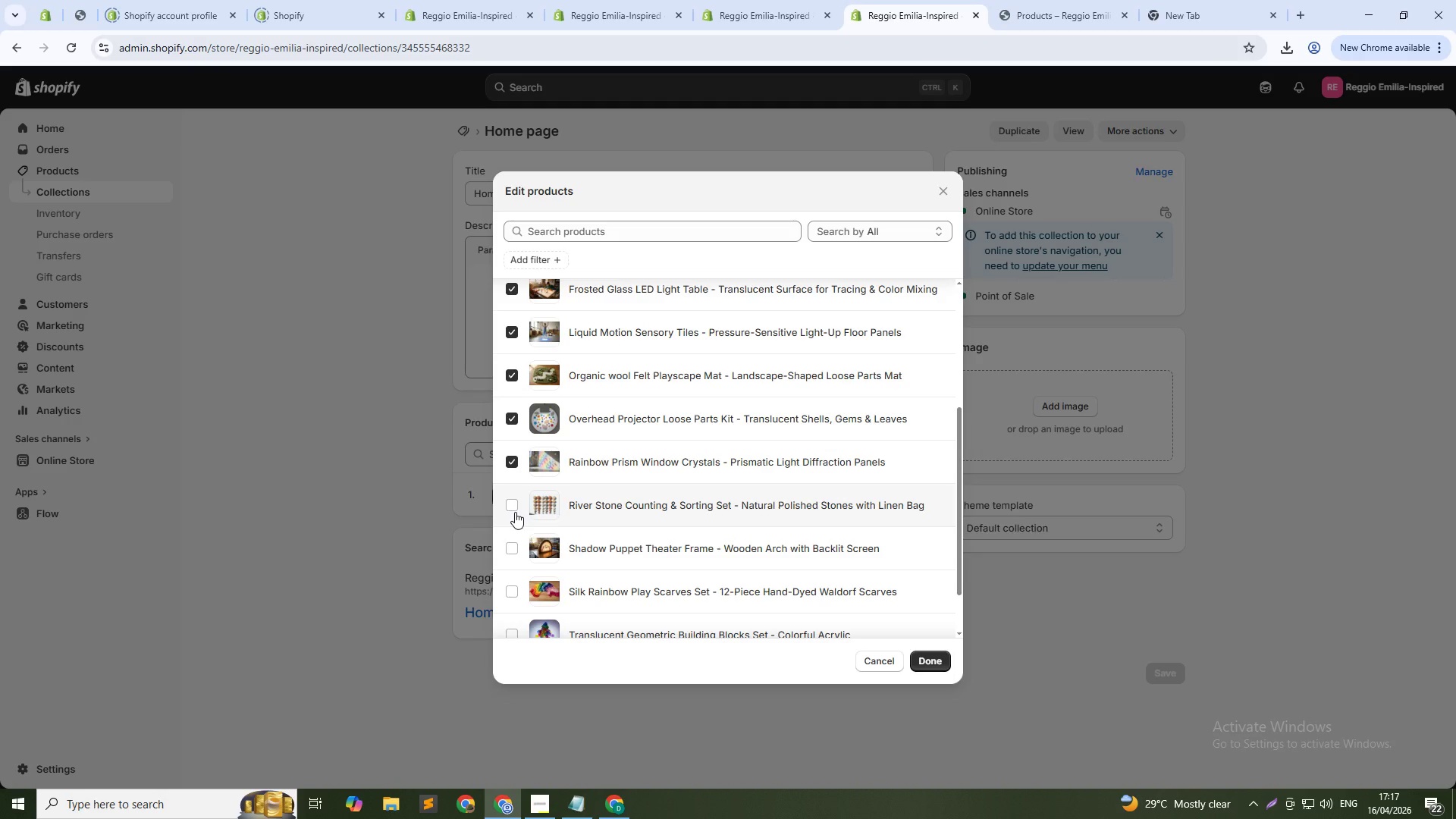 
left_click([515, 512])
 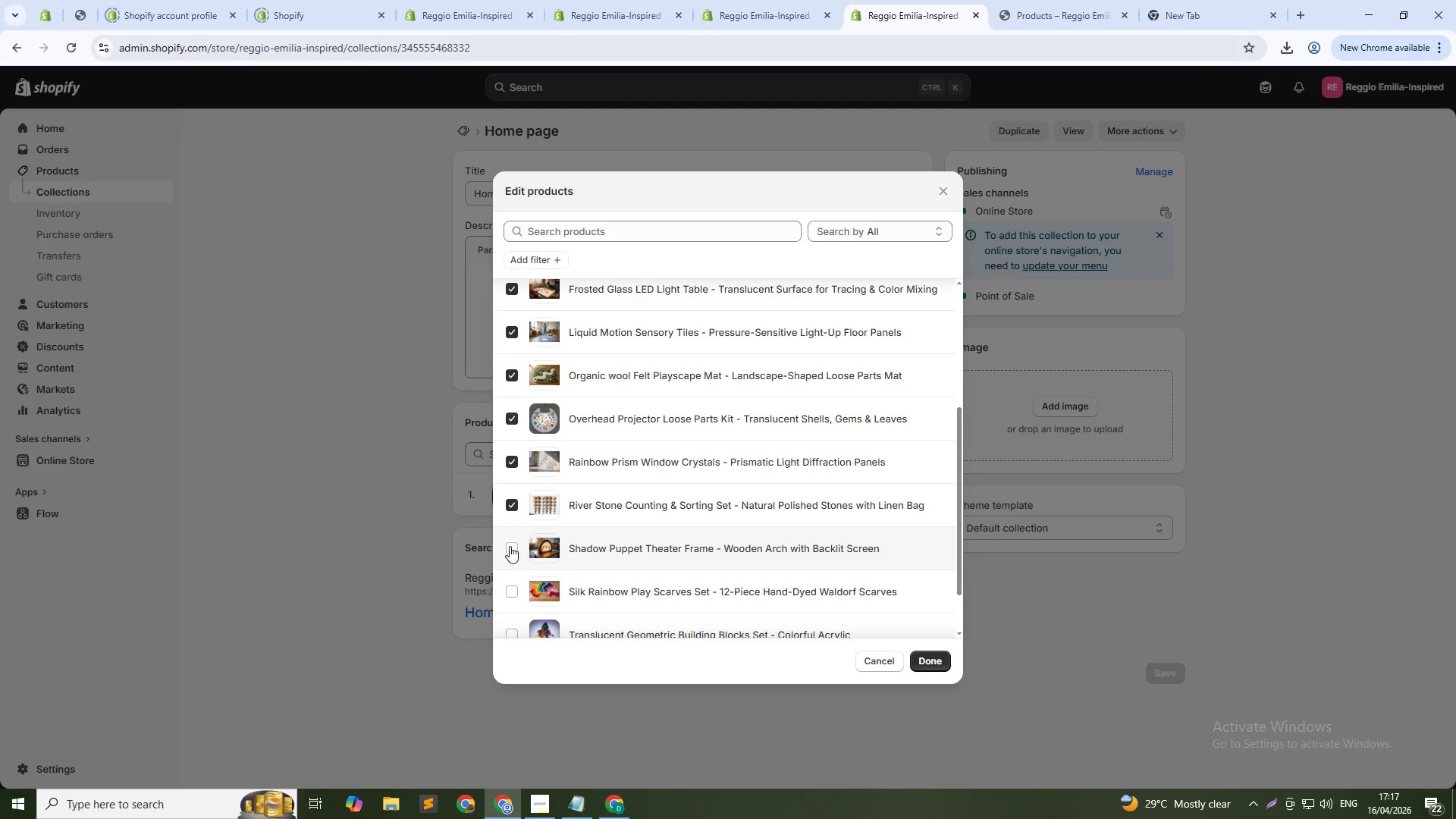 
left_click([510, 549])
 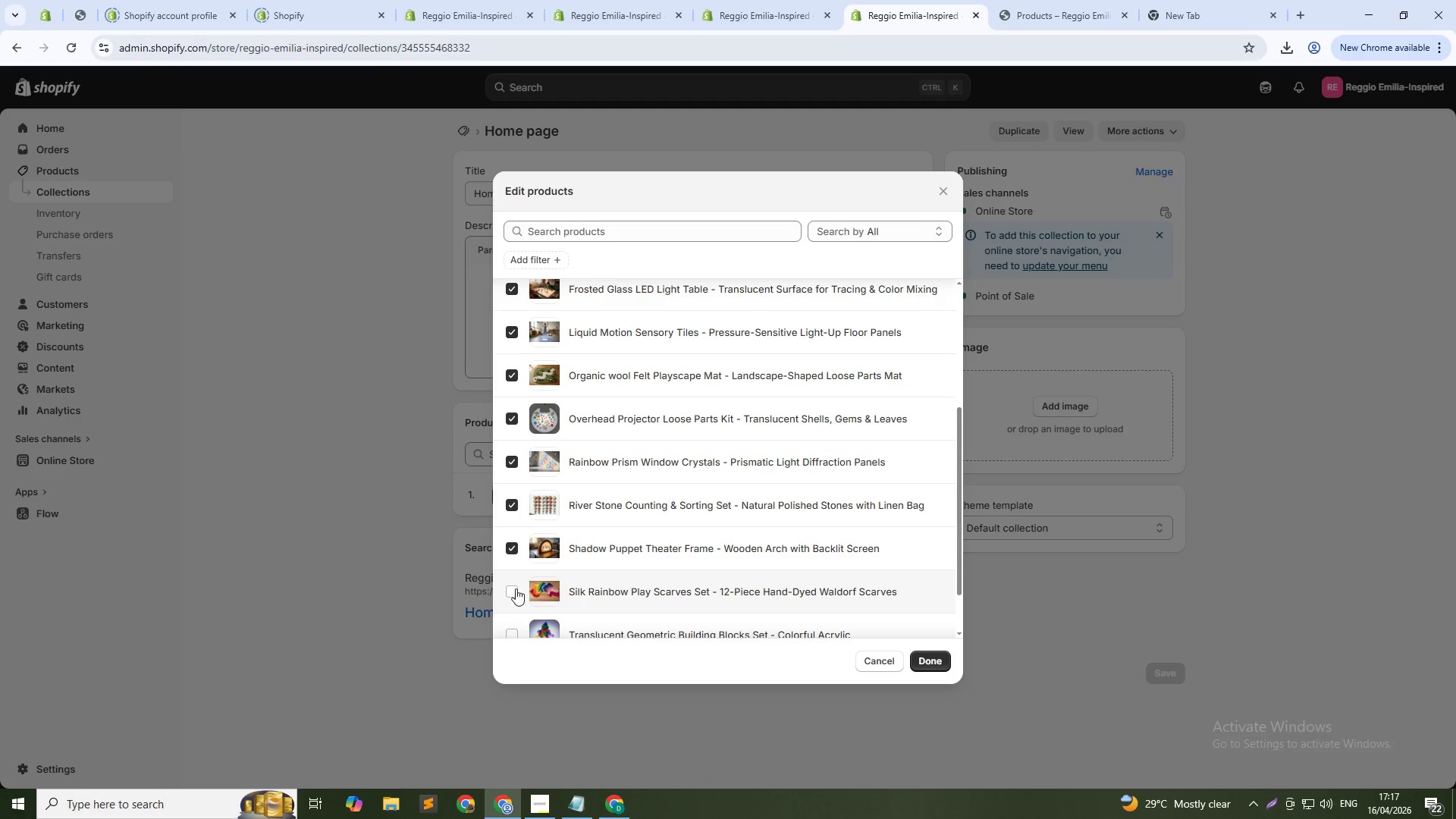 
left_click([514, 589])
 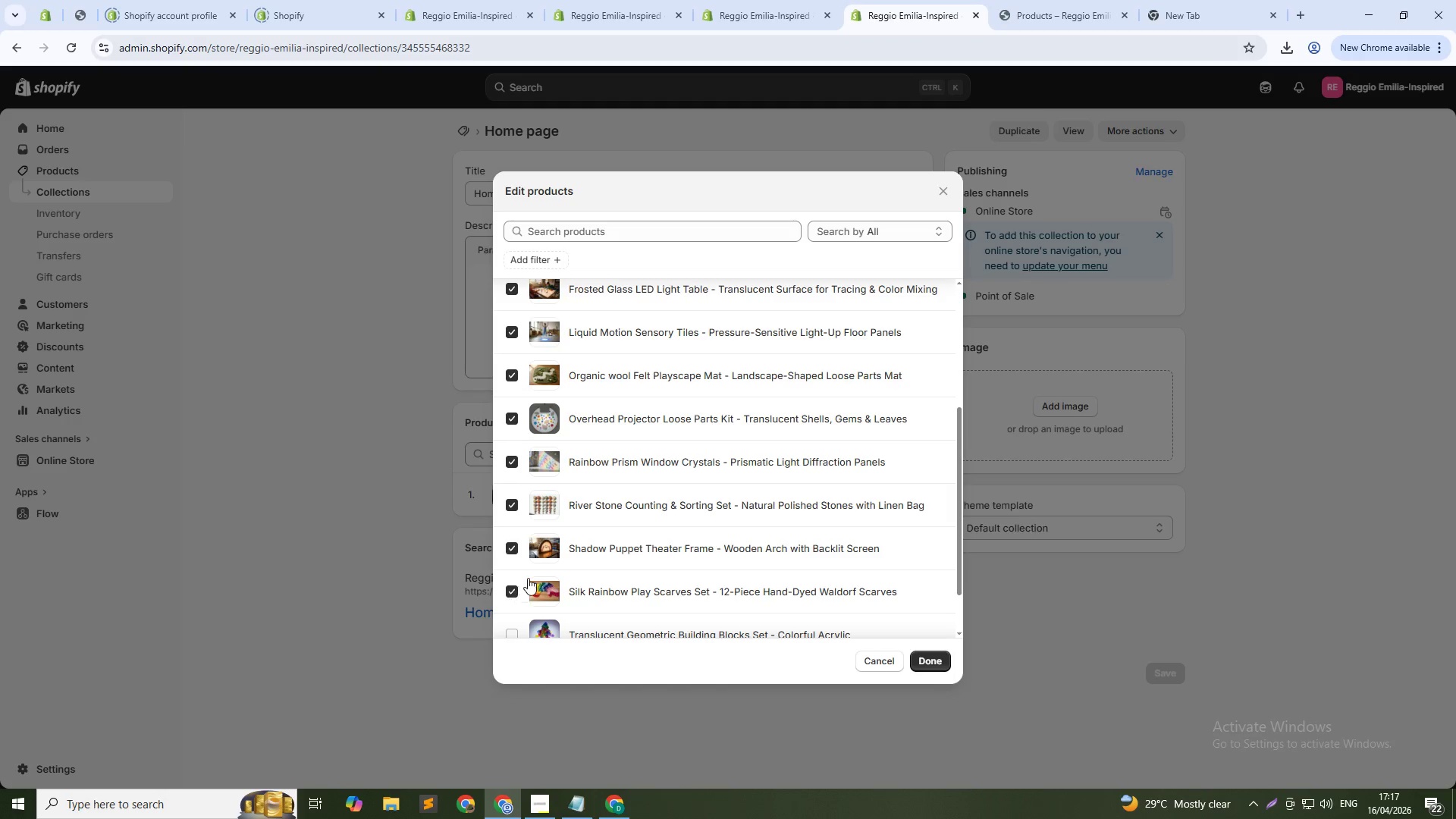 
scroll: coordinate [532, 578], scroll_direction: down, amount: 2.0
 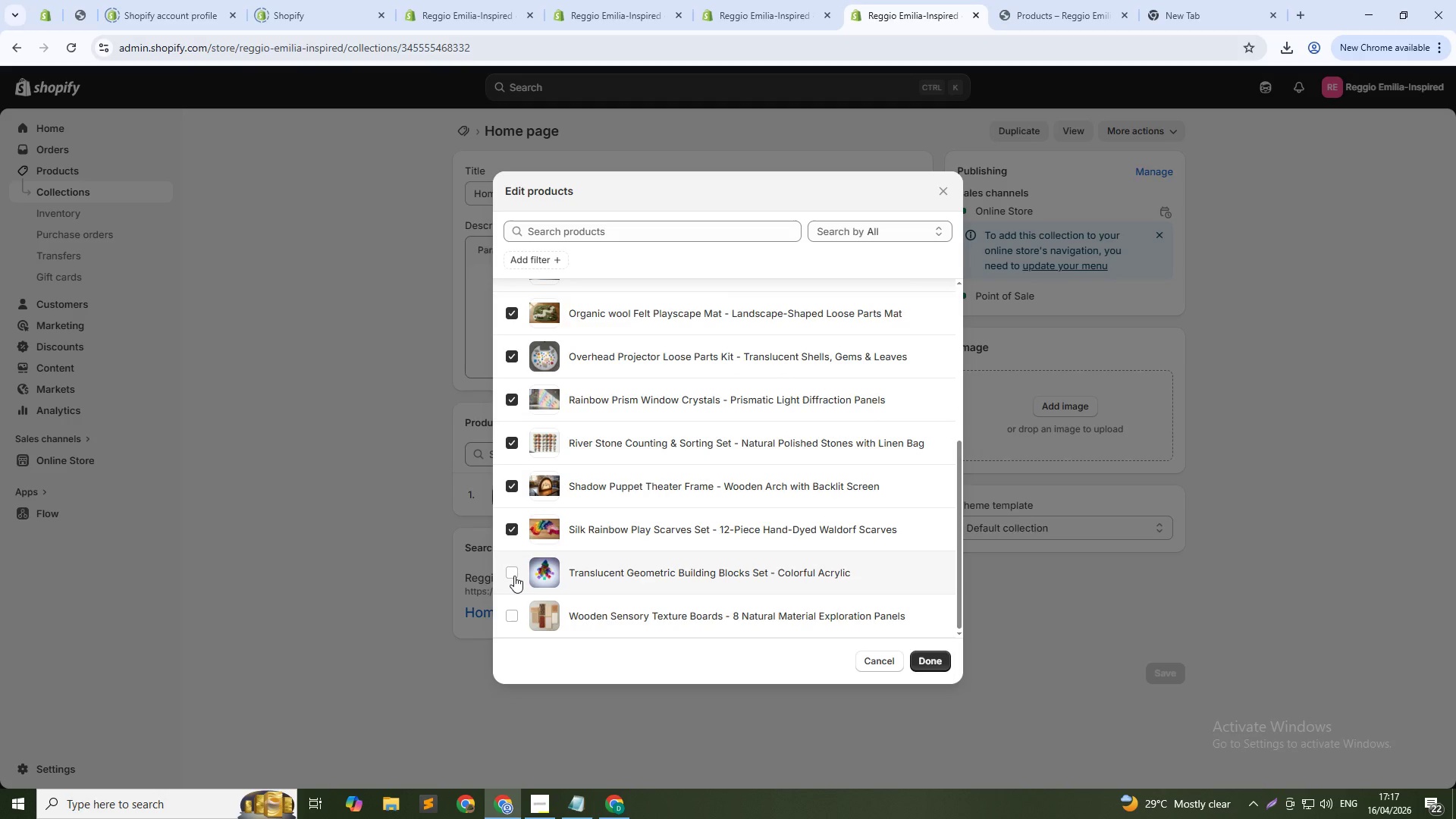 
left_click([514, 576])
 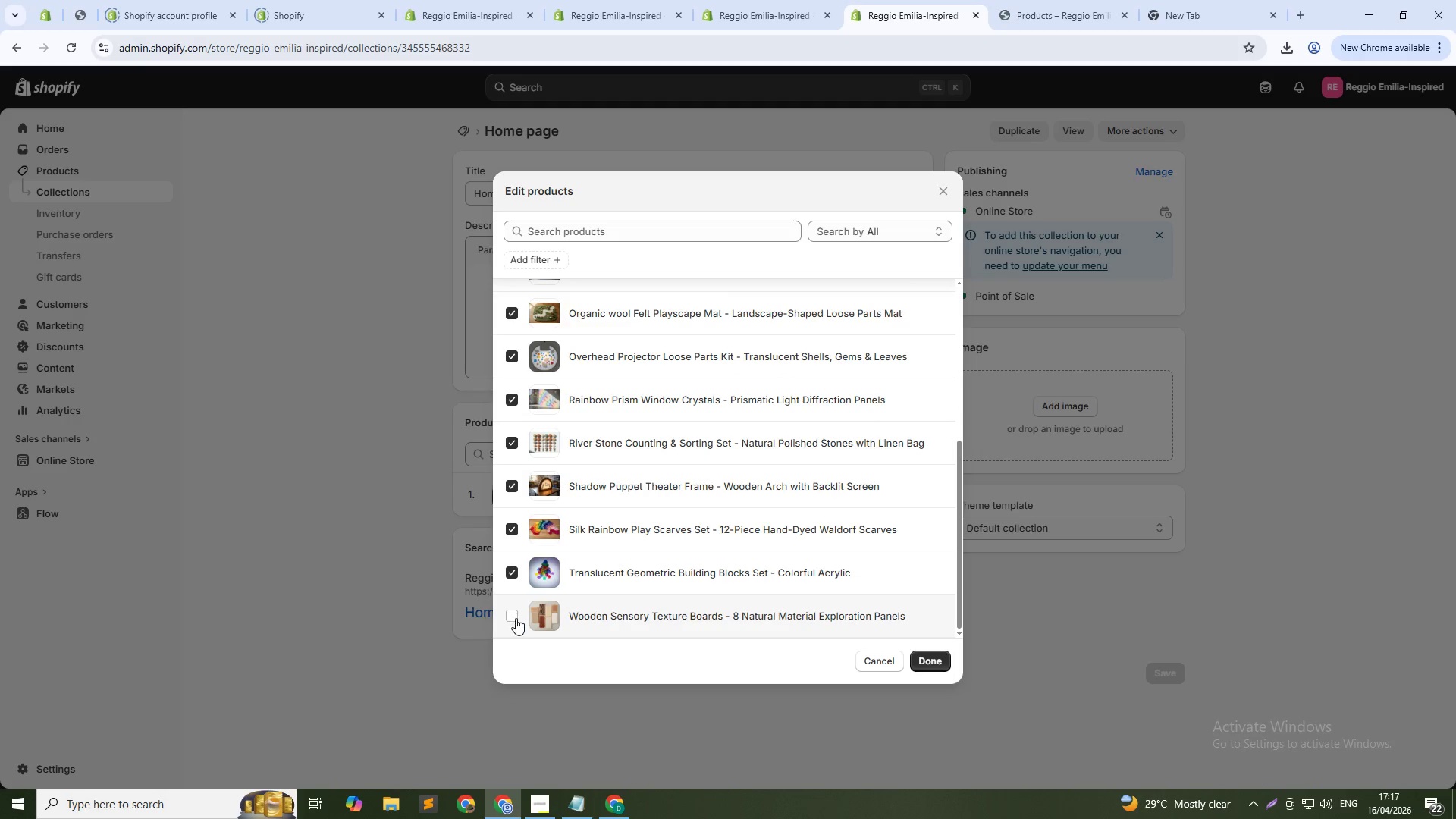 
left_click([516, 618])
 